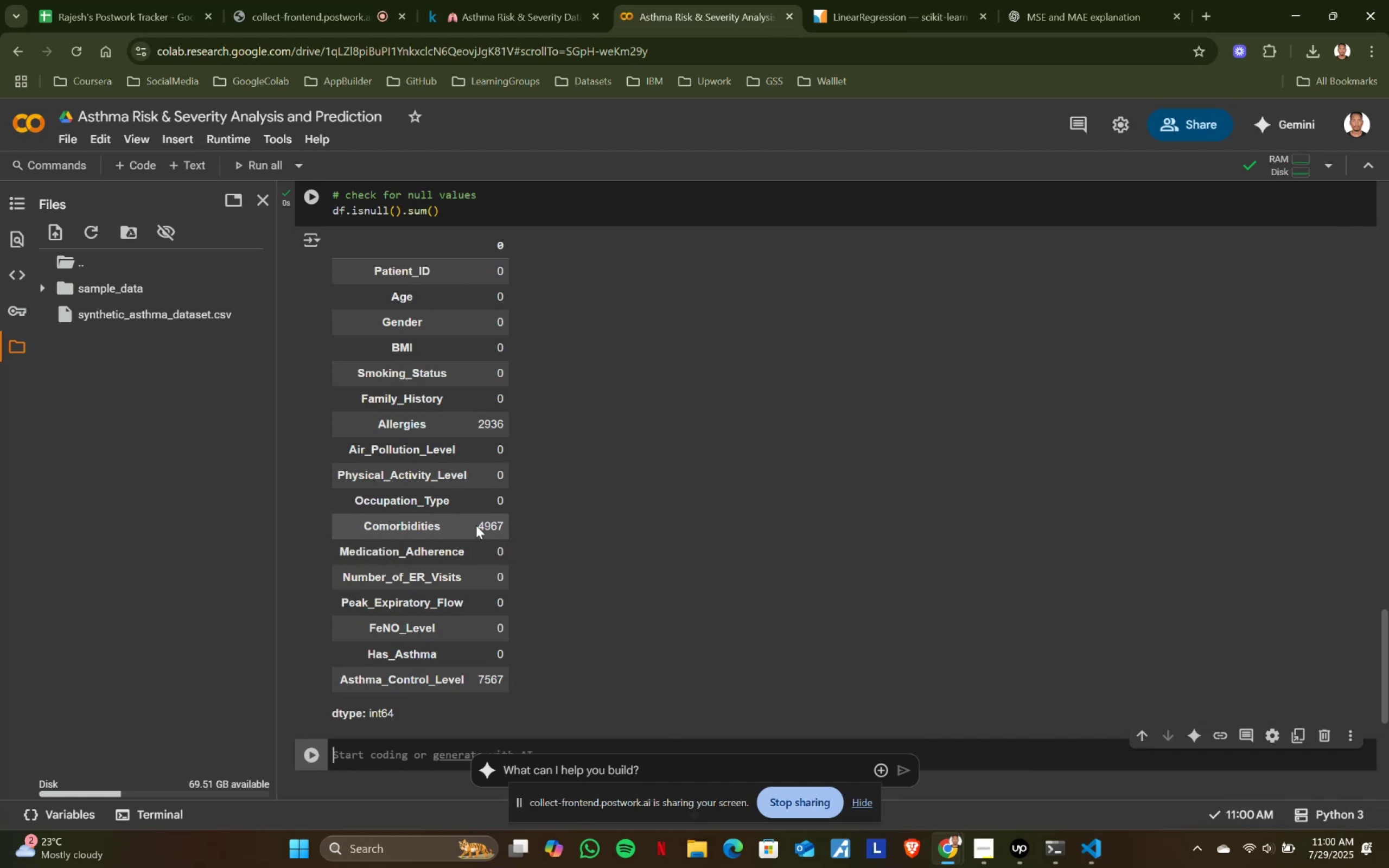 
double_click([527, 520])
 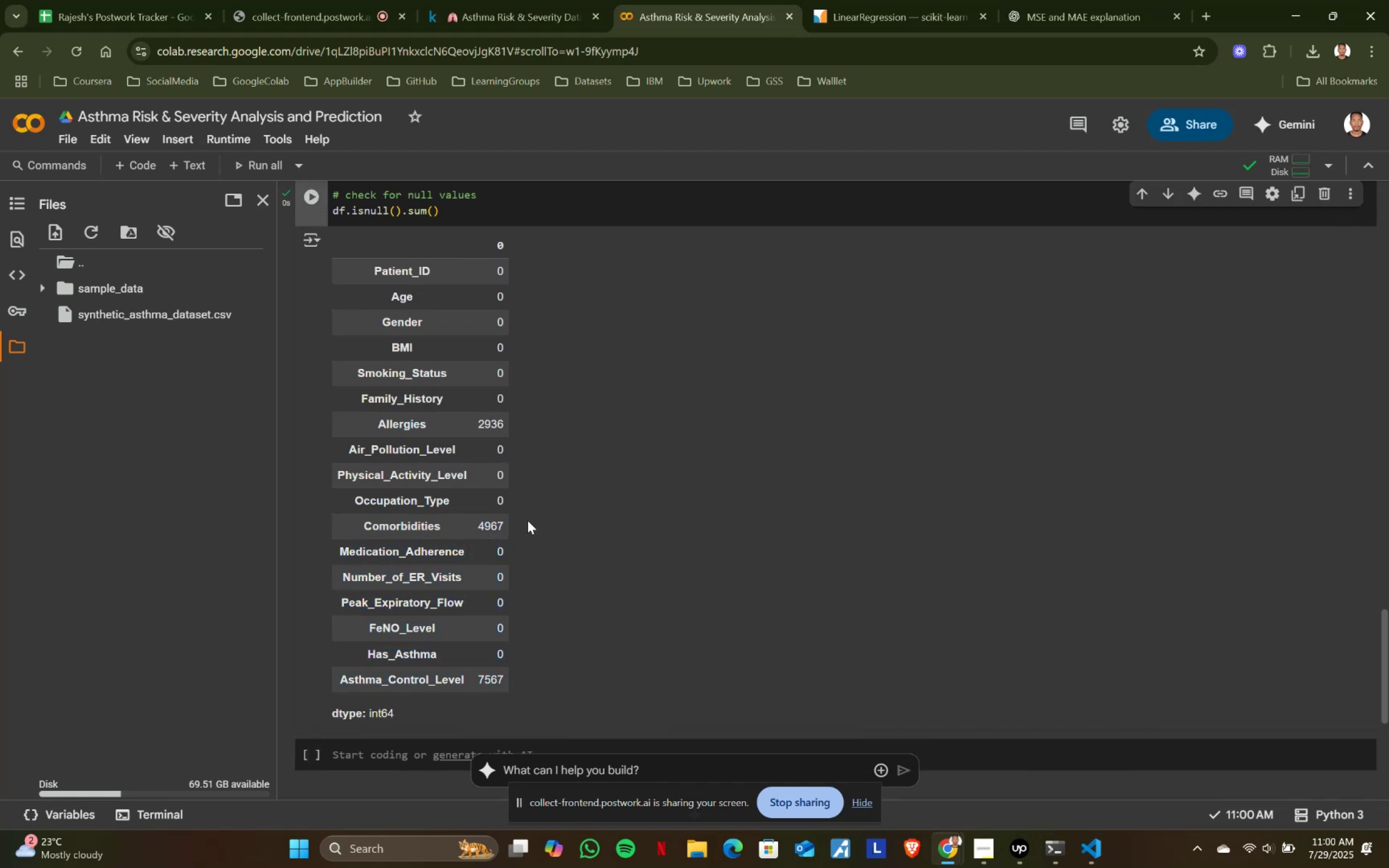 
triple_click([527, 520])
 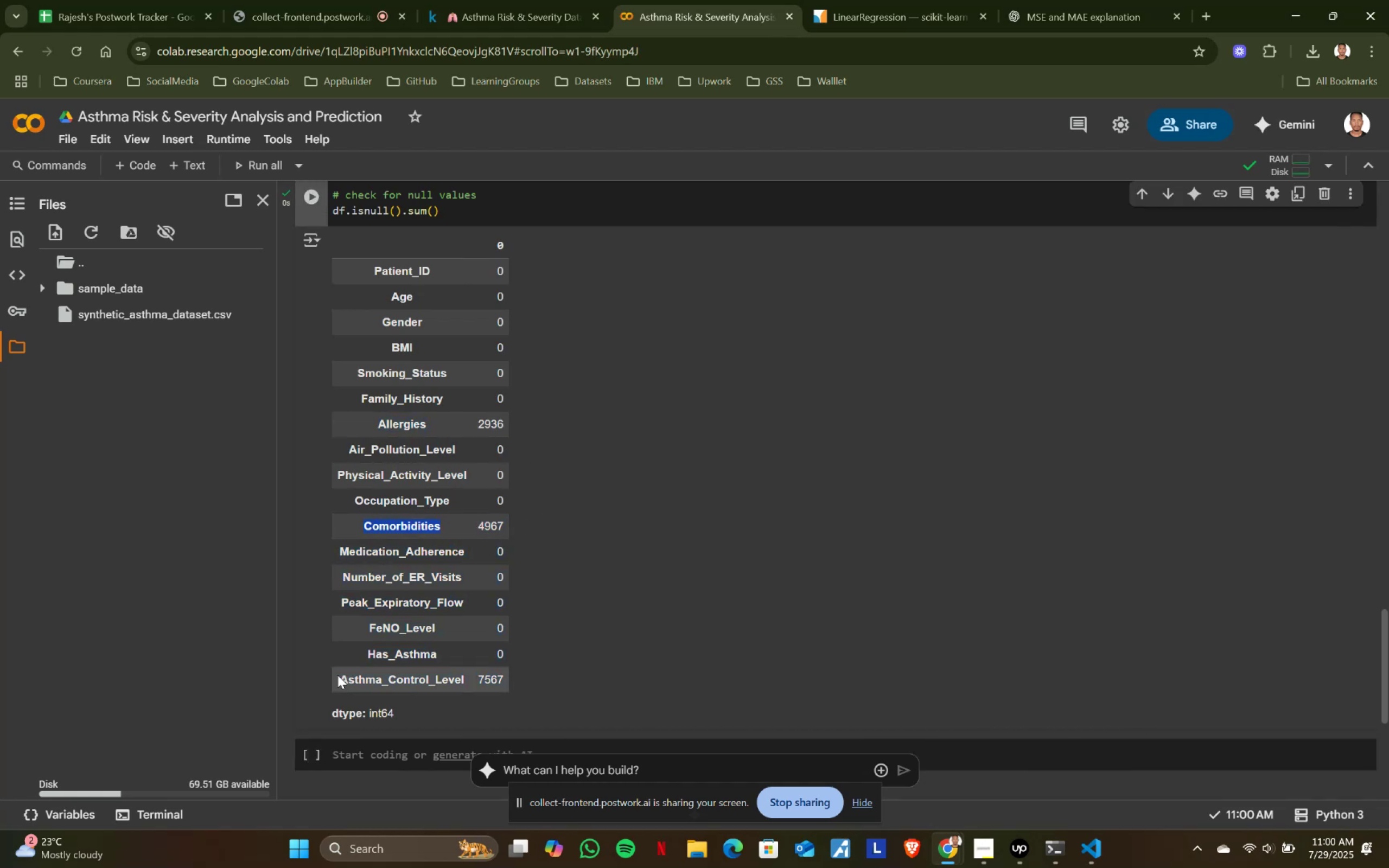 
left_click([483, 680])
 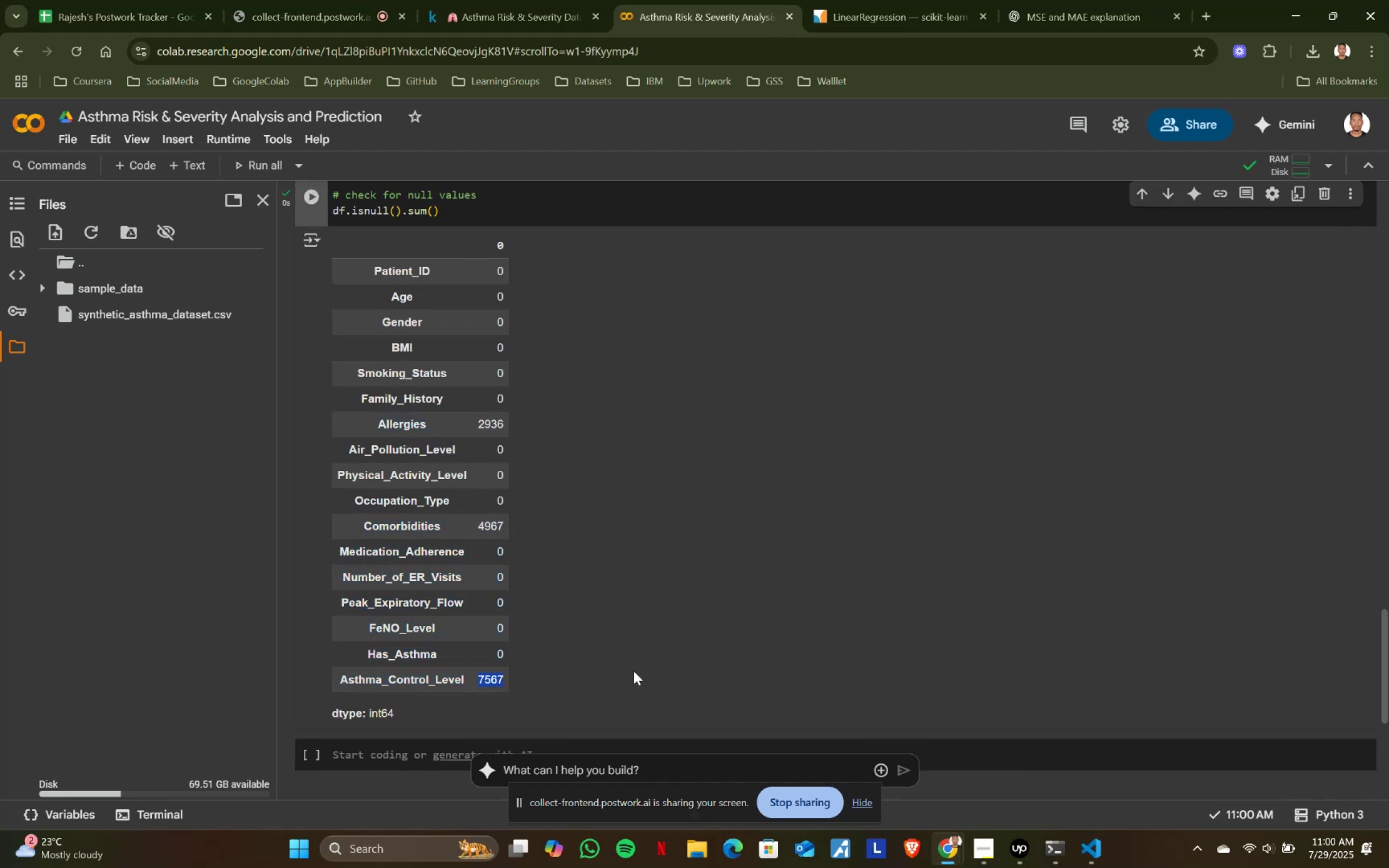 
left_click([634, 671])
 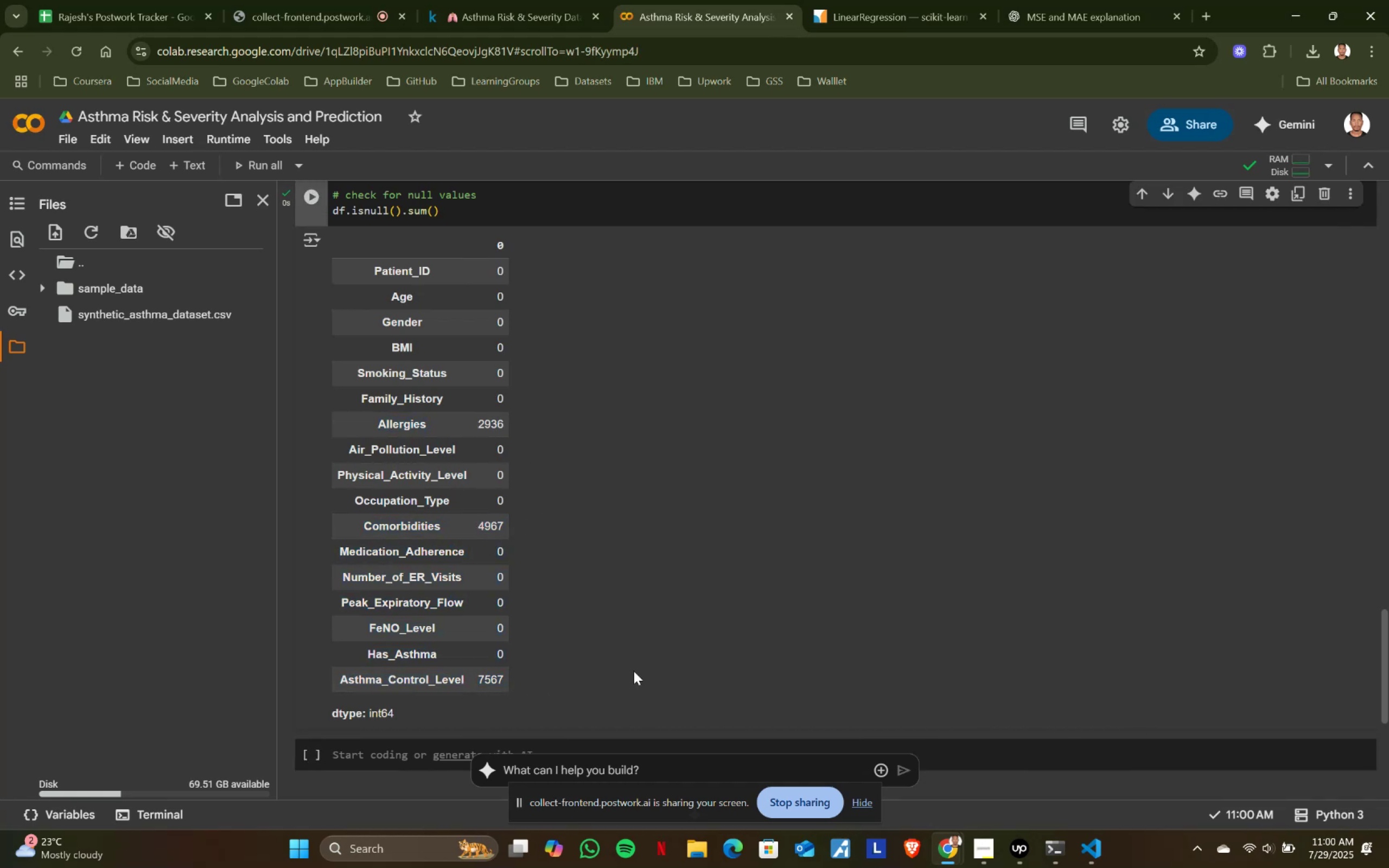 
scroll: coordinate [634, 671], scroll_direction: none, amount: 0.0
 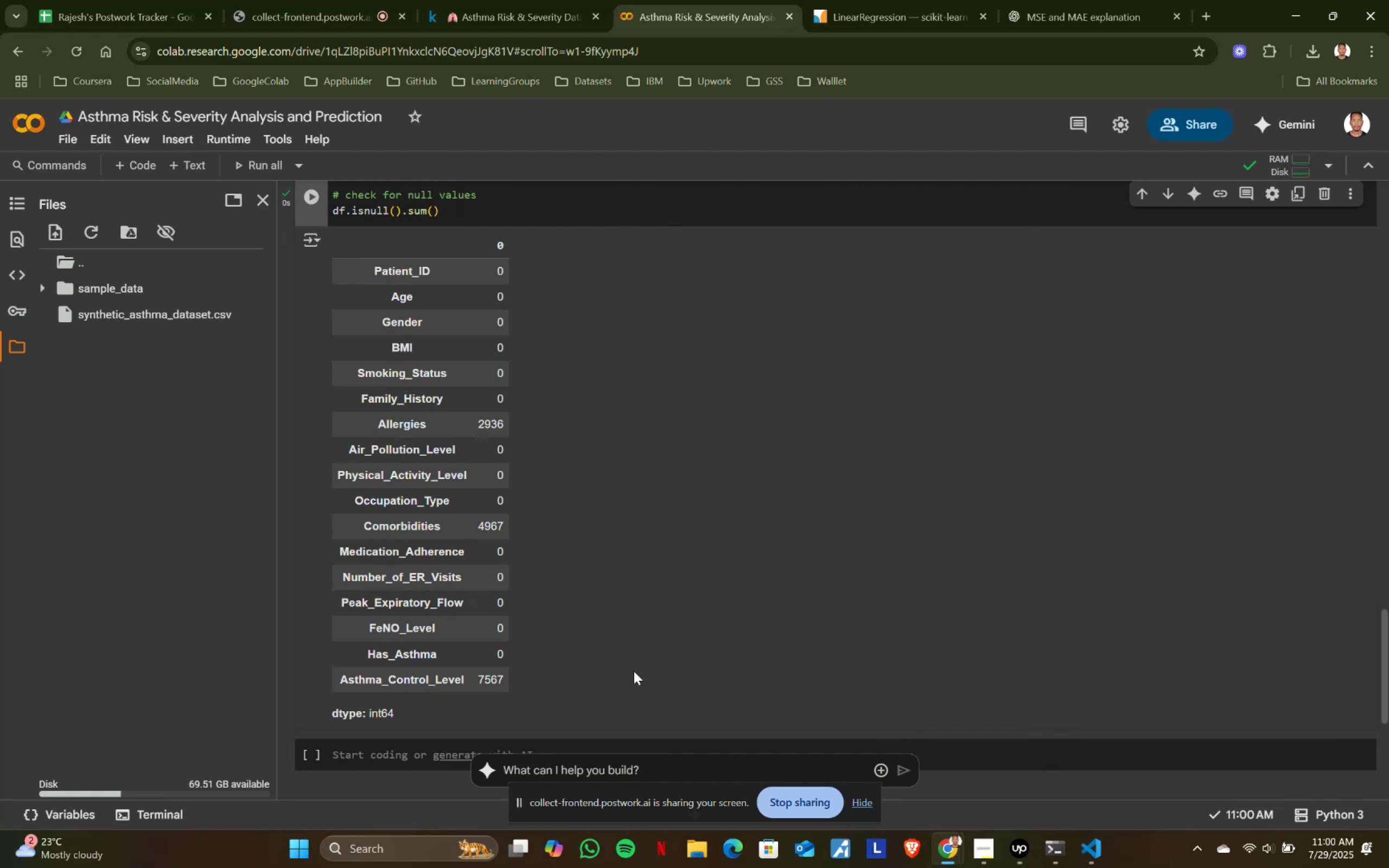 
scroll: coordinate [634, 671], scroll_direction: down, amount: 1.0
 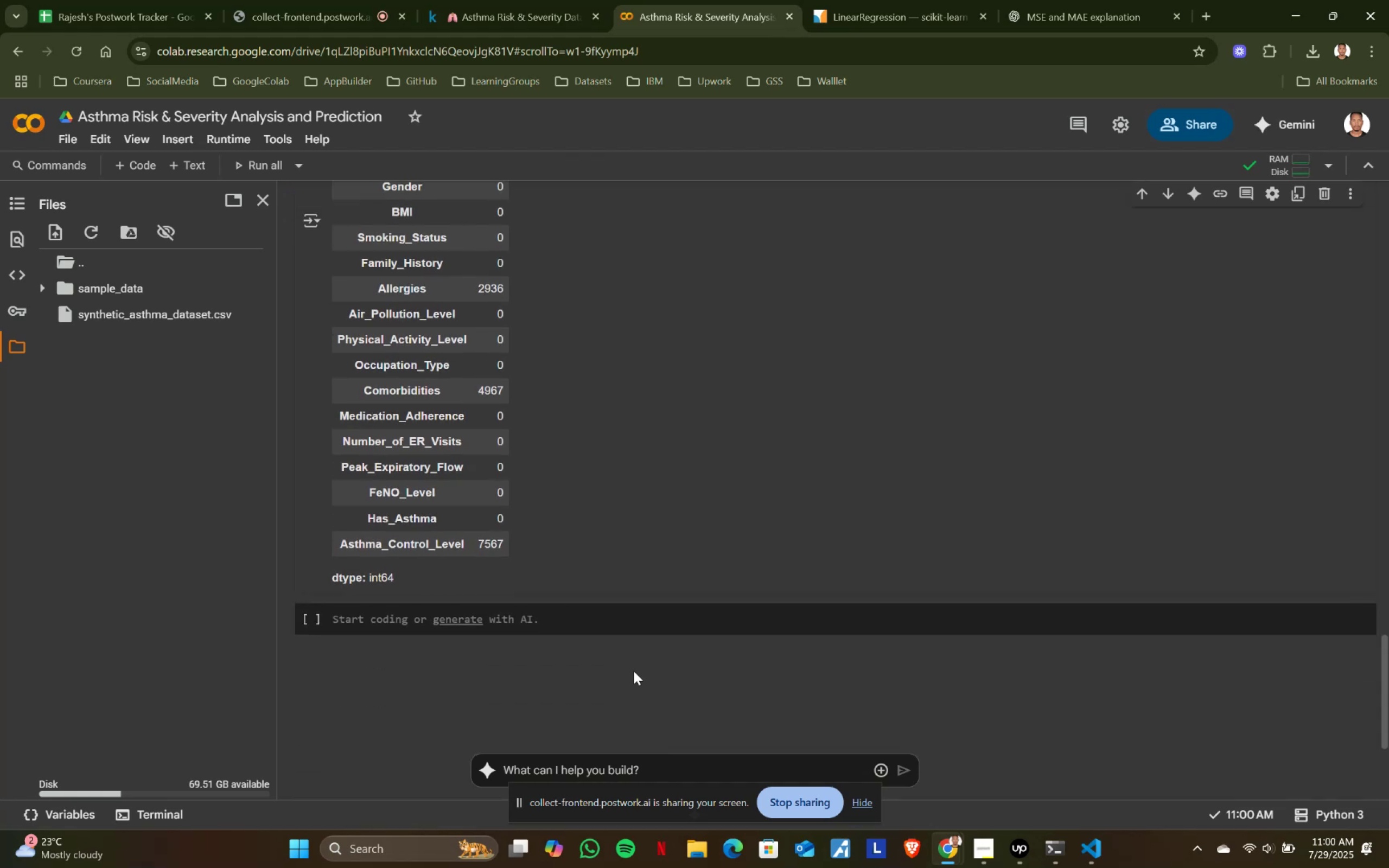 
scroll: coordinate [634, 671], scroll_direction: up, amount: 1.0
 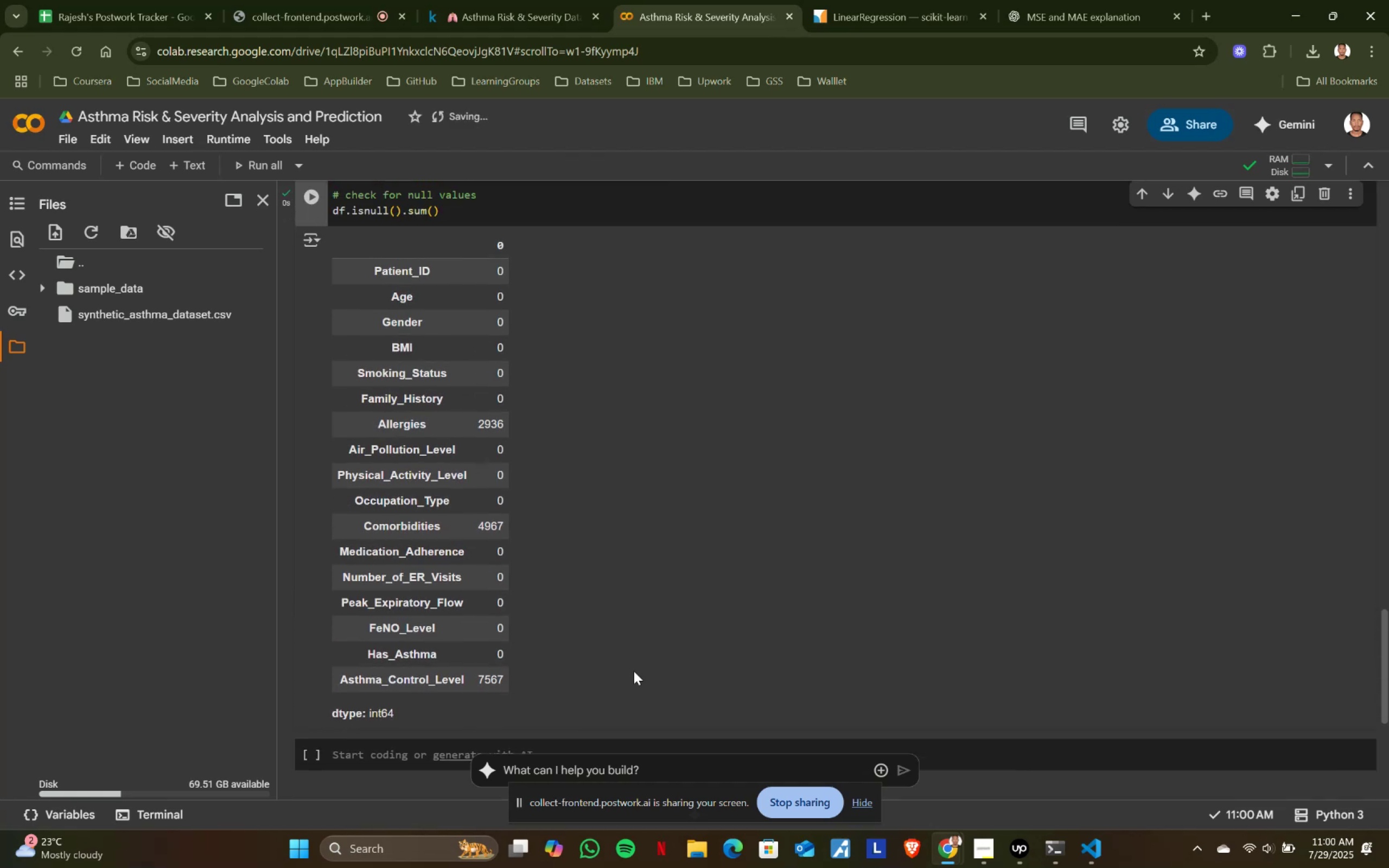 
scroll: coordinate [634, 671], scroll_direction: down, amount: 1.0
 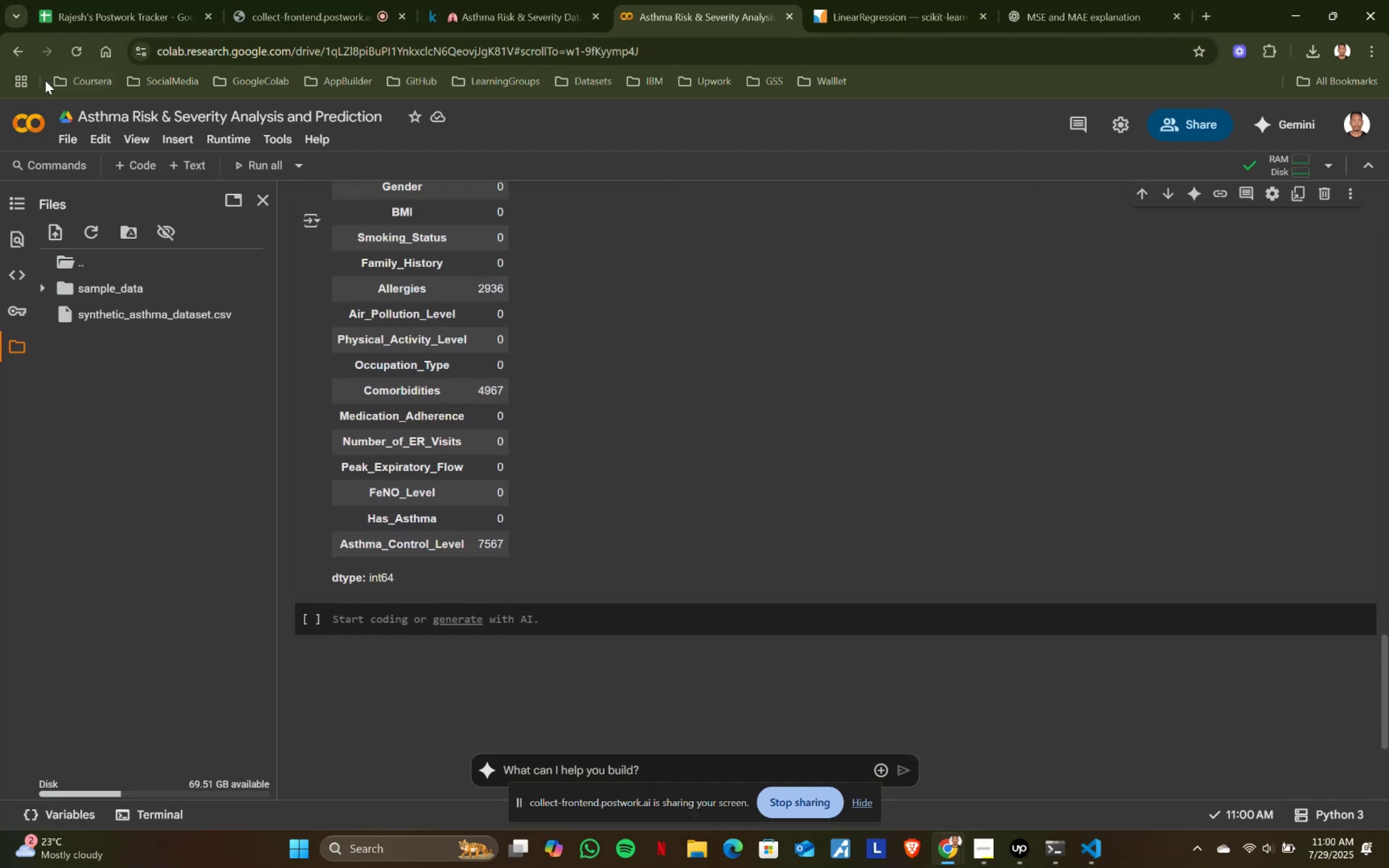 
left_click([60, 136])
 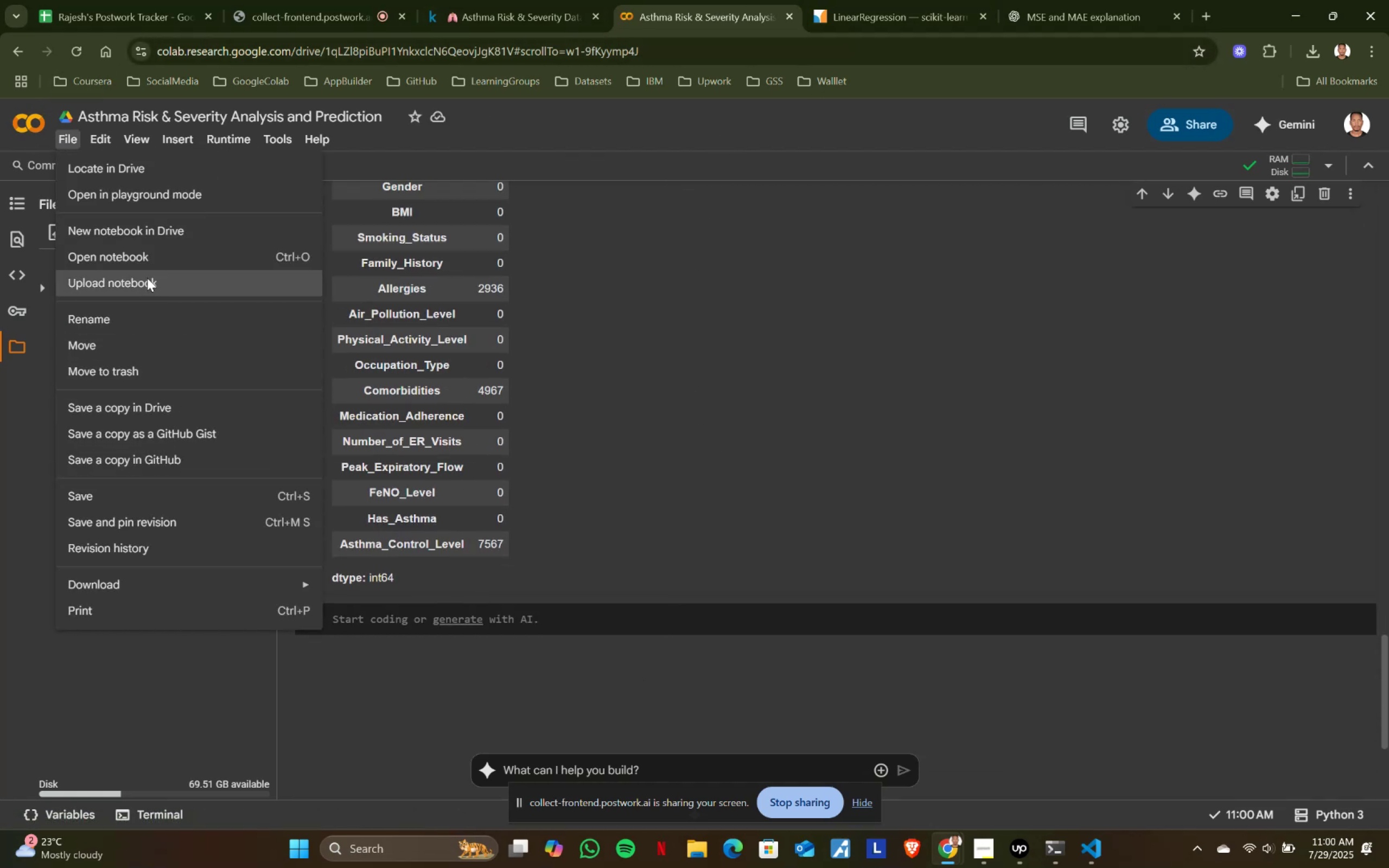 
left_click([147, 247])
 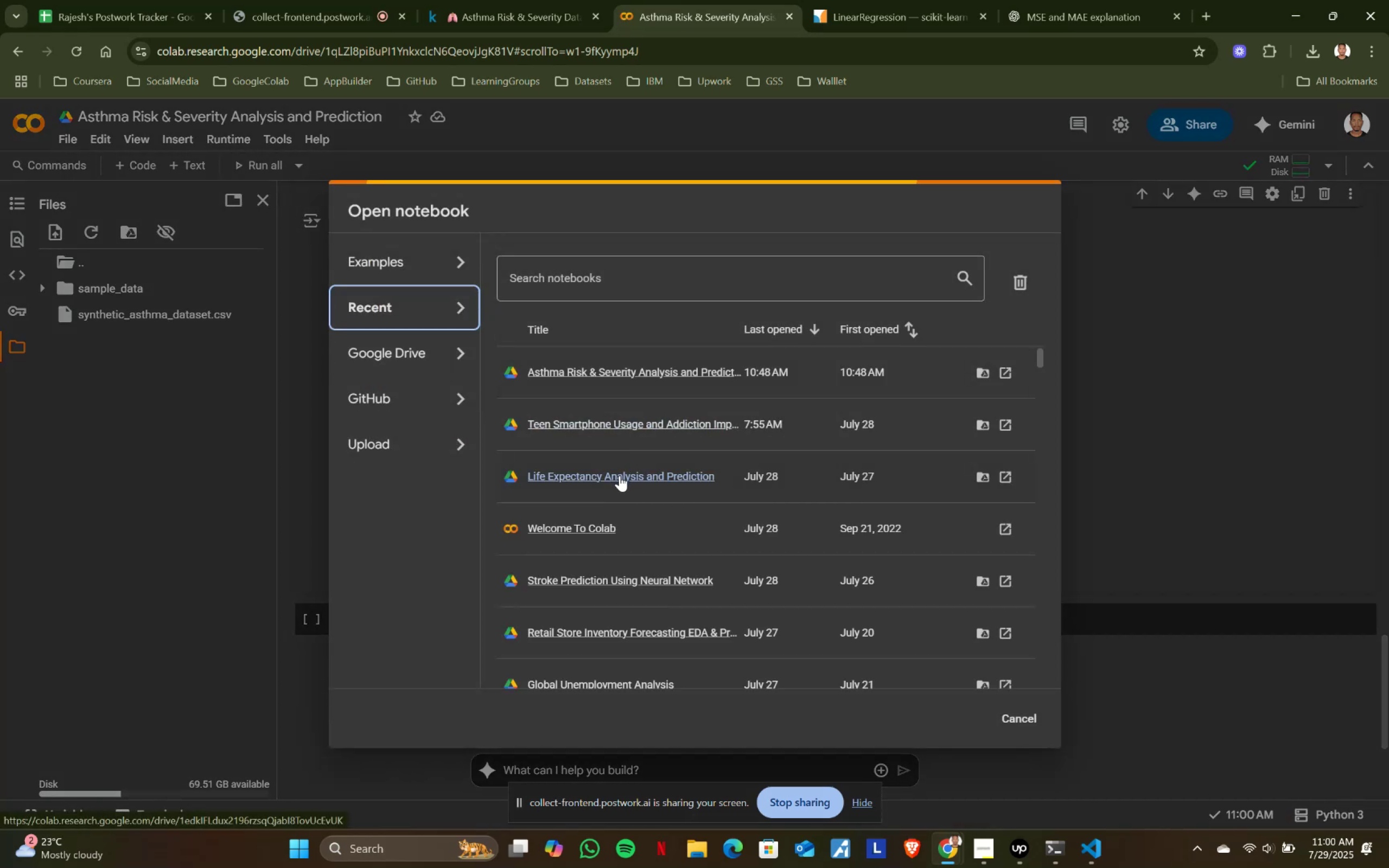 
hold_key(key=ControlLeft, duration=1.53)
 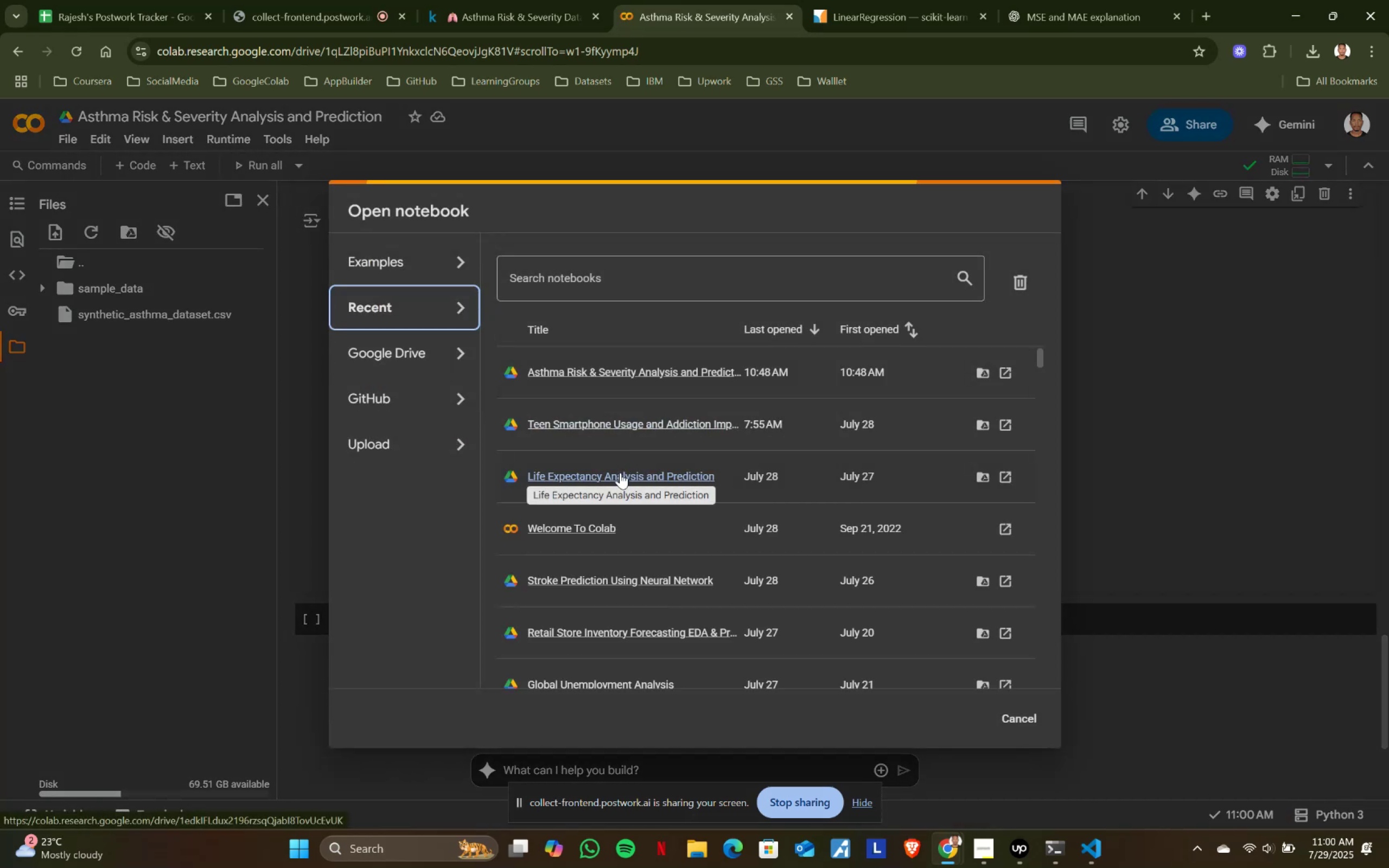 
hold_key(key=ControlLeft, duration=1.52)
left_click([620, 473])
 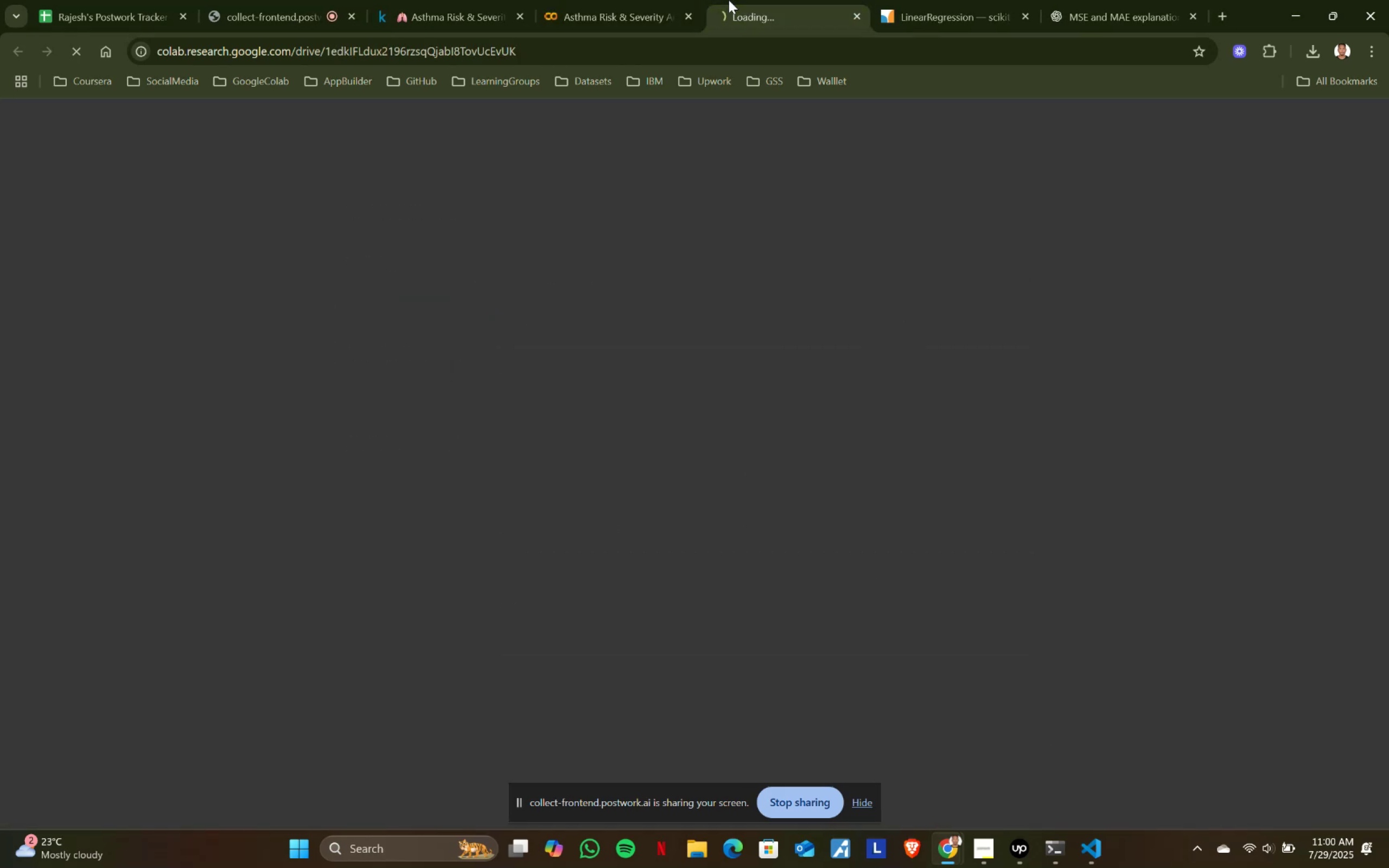 
left_click([729, 0])
 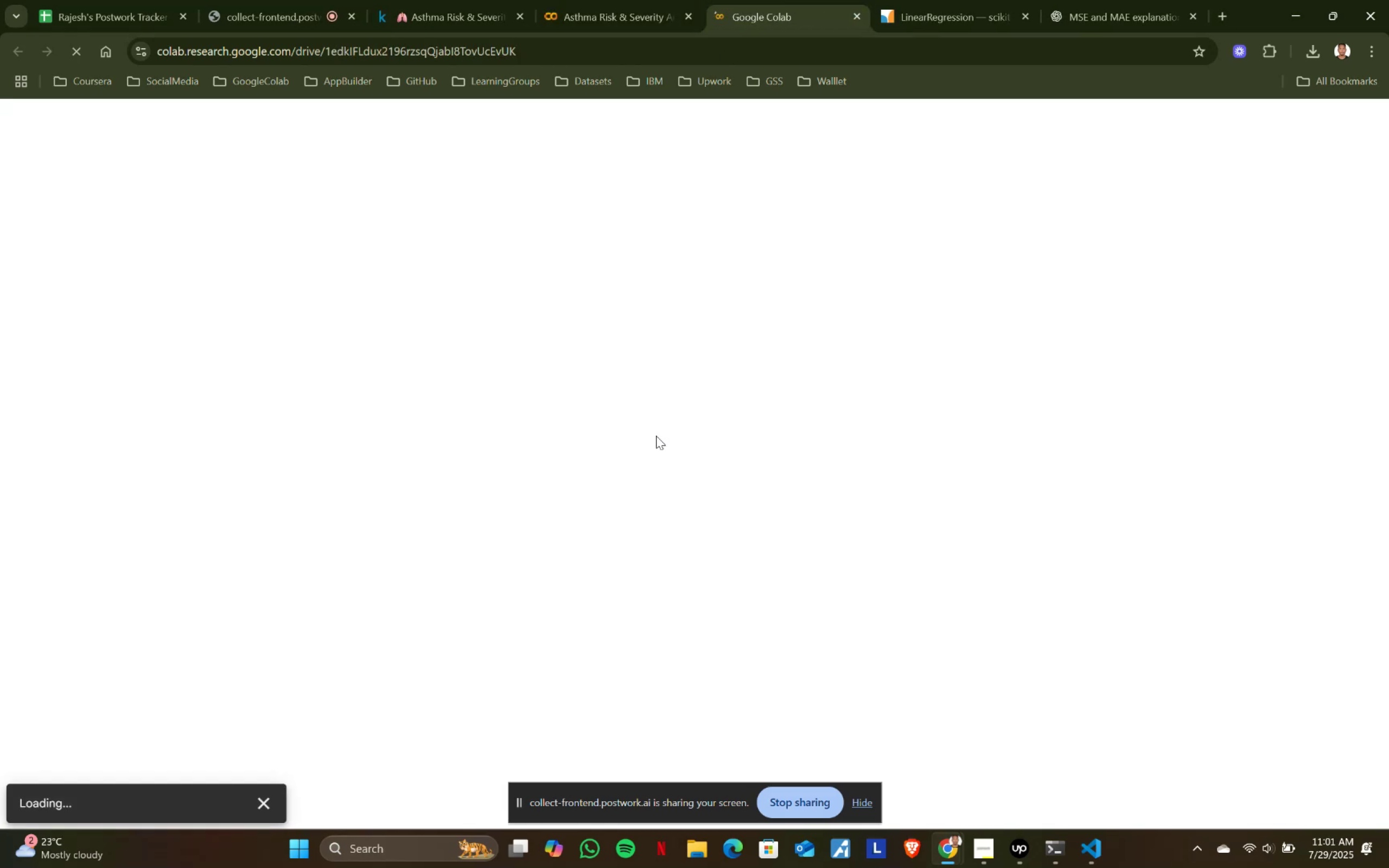 
left_click([259, 0])
 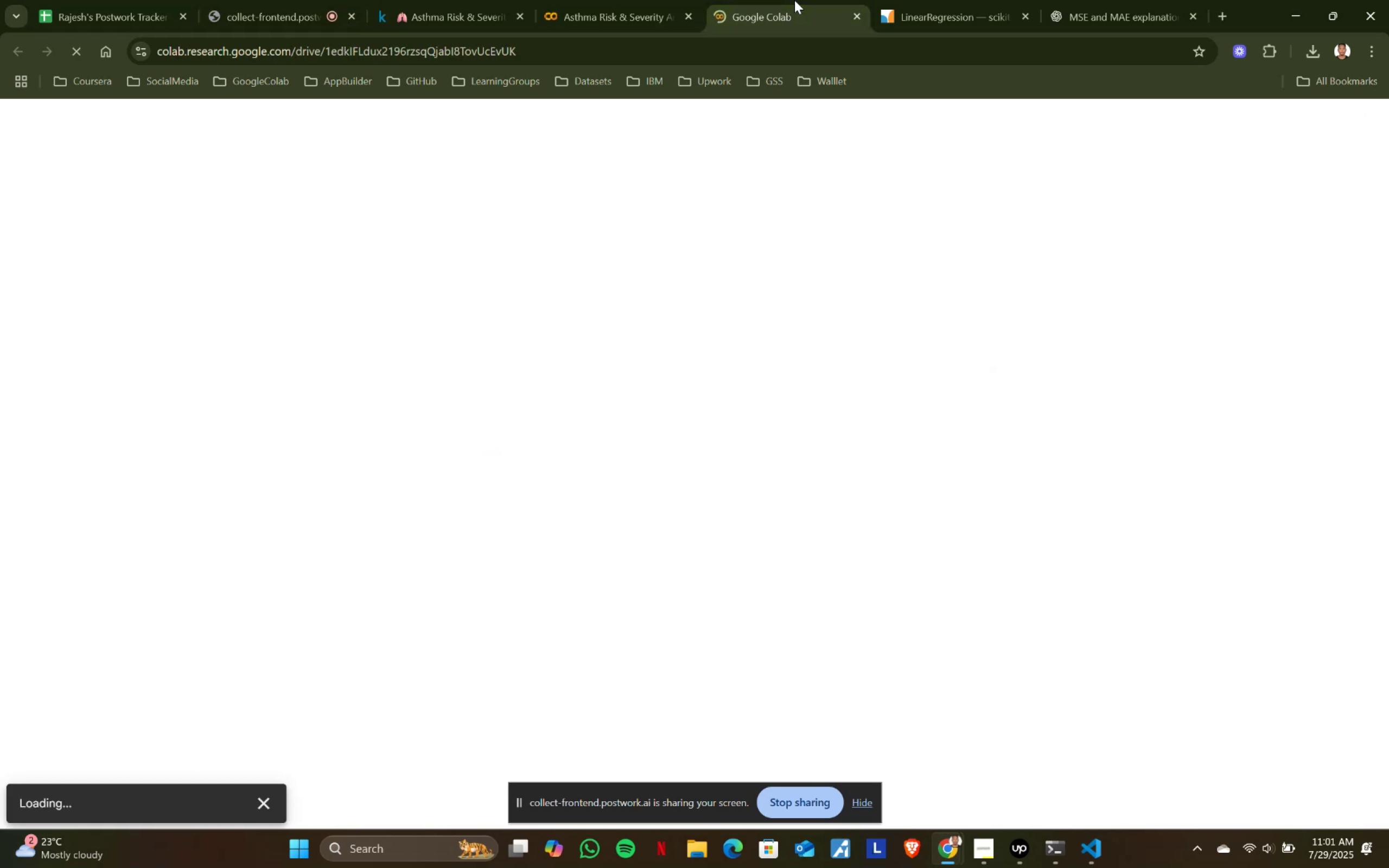 
left_click([794, 0])
 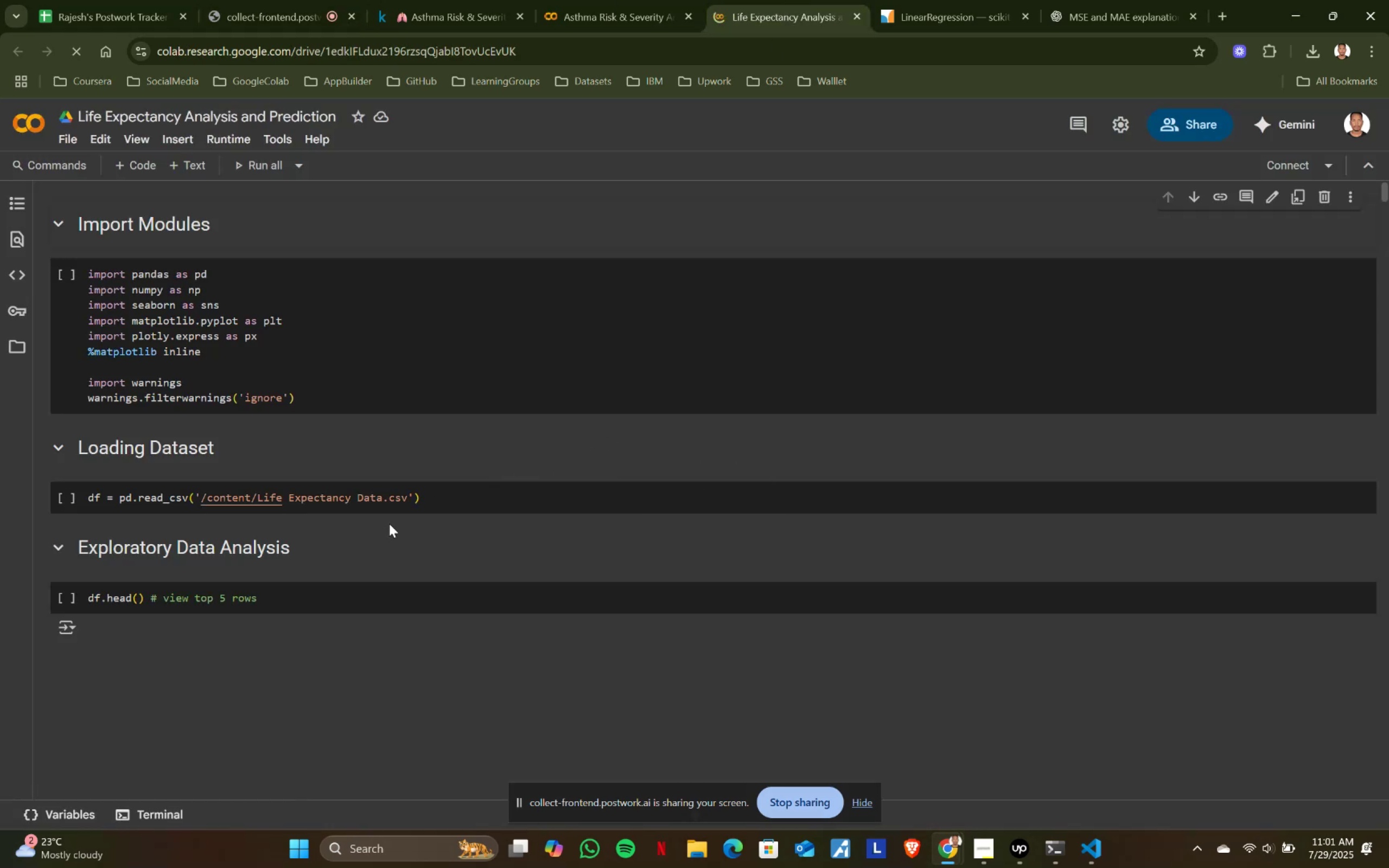 
scroll: coordinate [512, 525], scroll_direction: down, amount: 9.0
 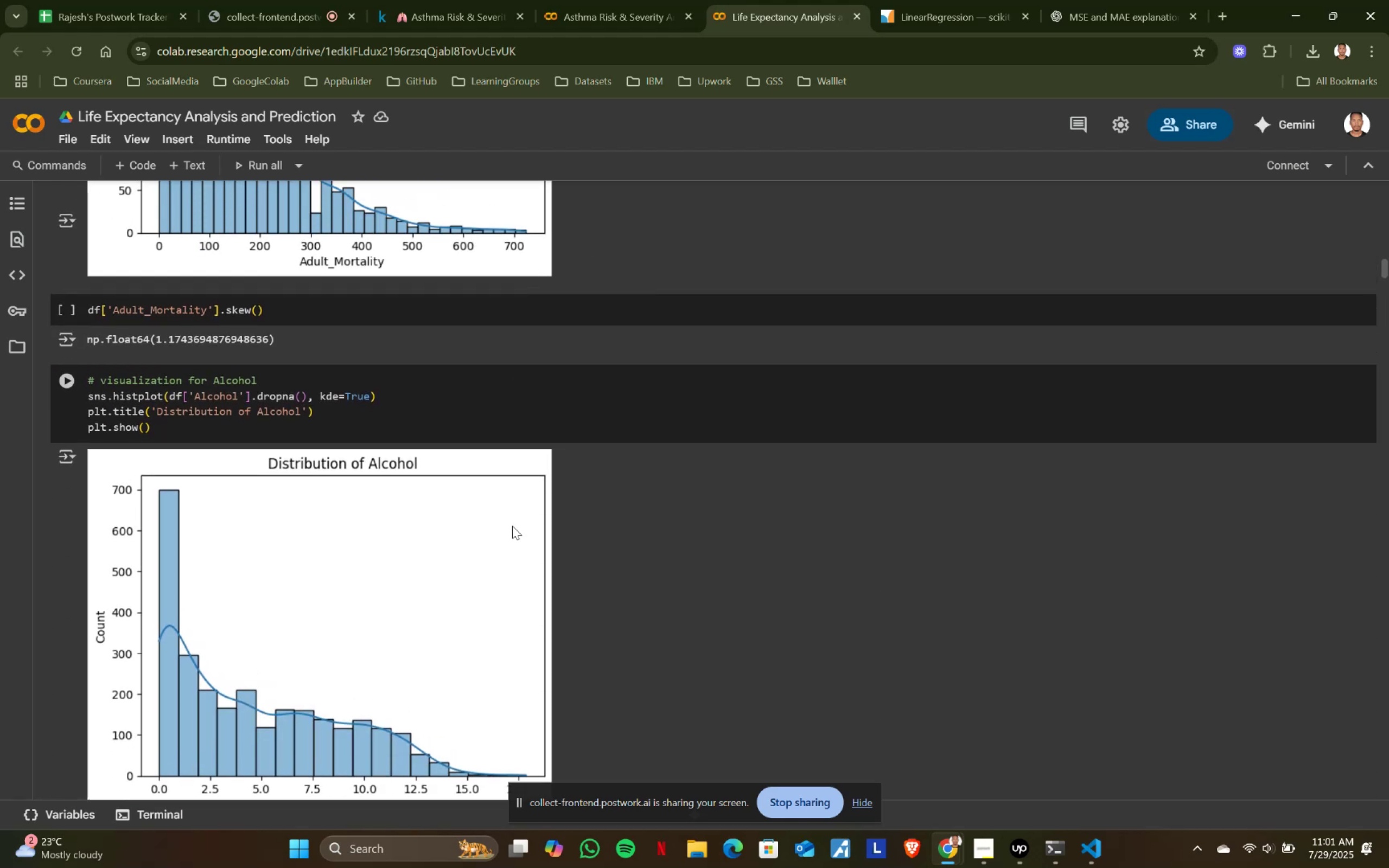 
scroll: coordinate [512, 526], scroll_direction: up, amount: 1.0
 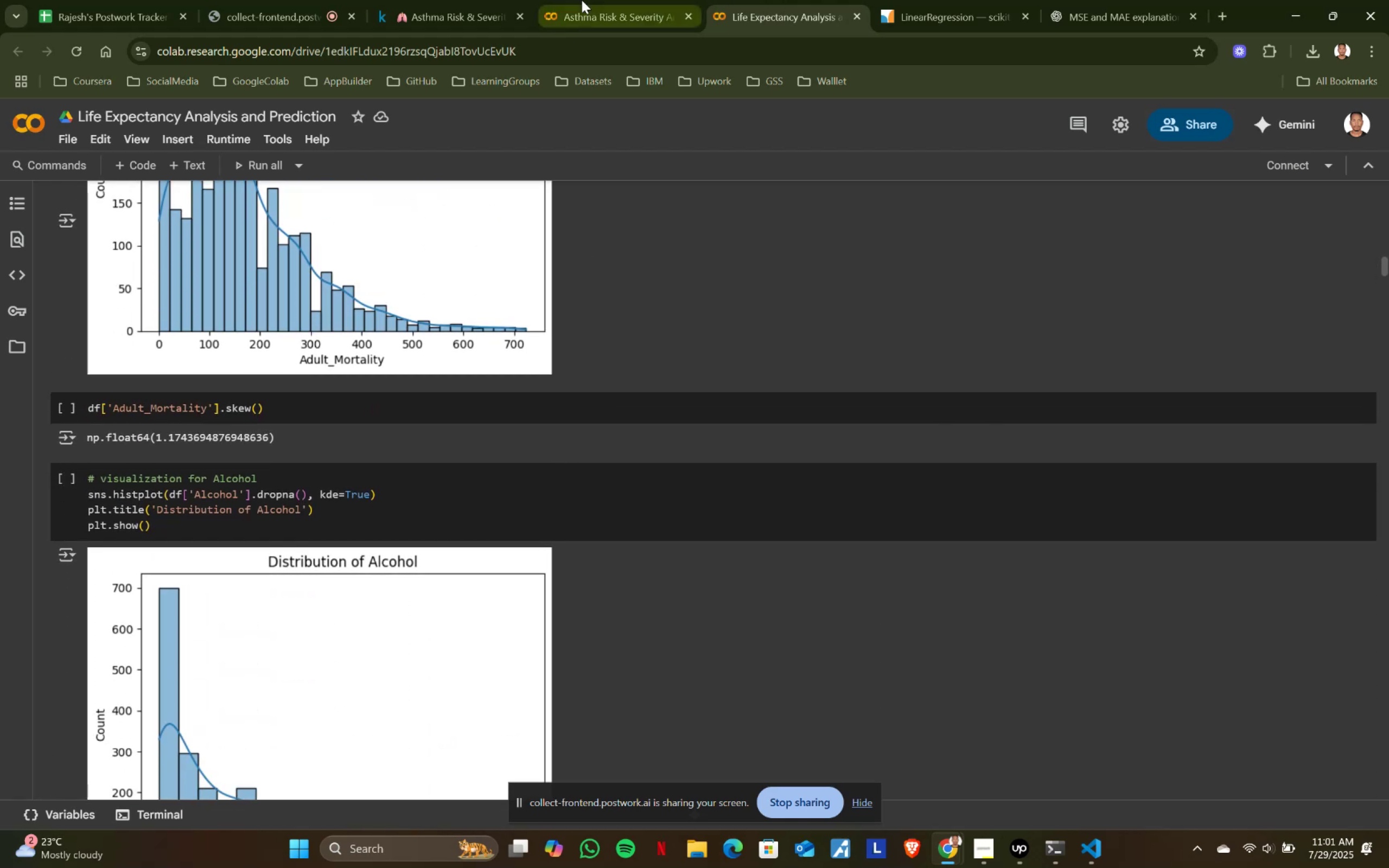 
left_click([582, 0])
 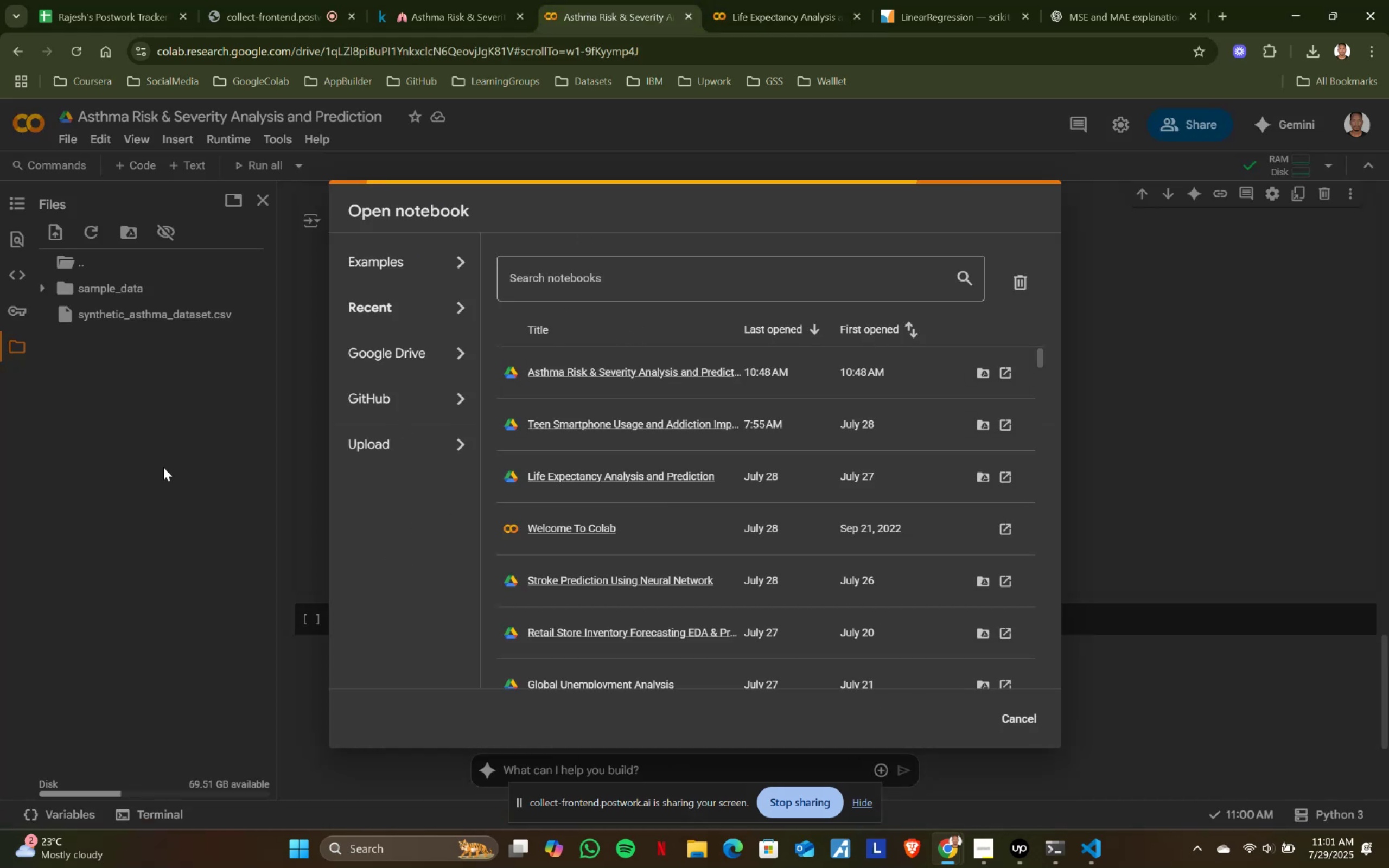 
left_click([163, 467])
 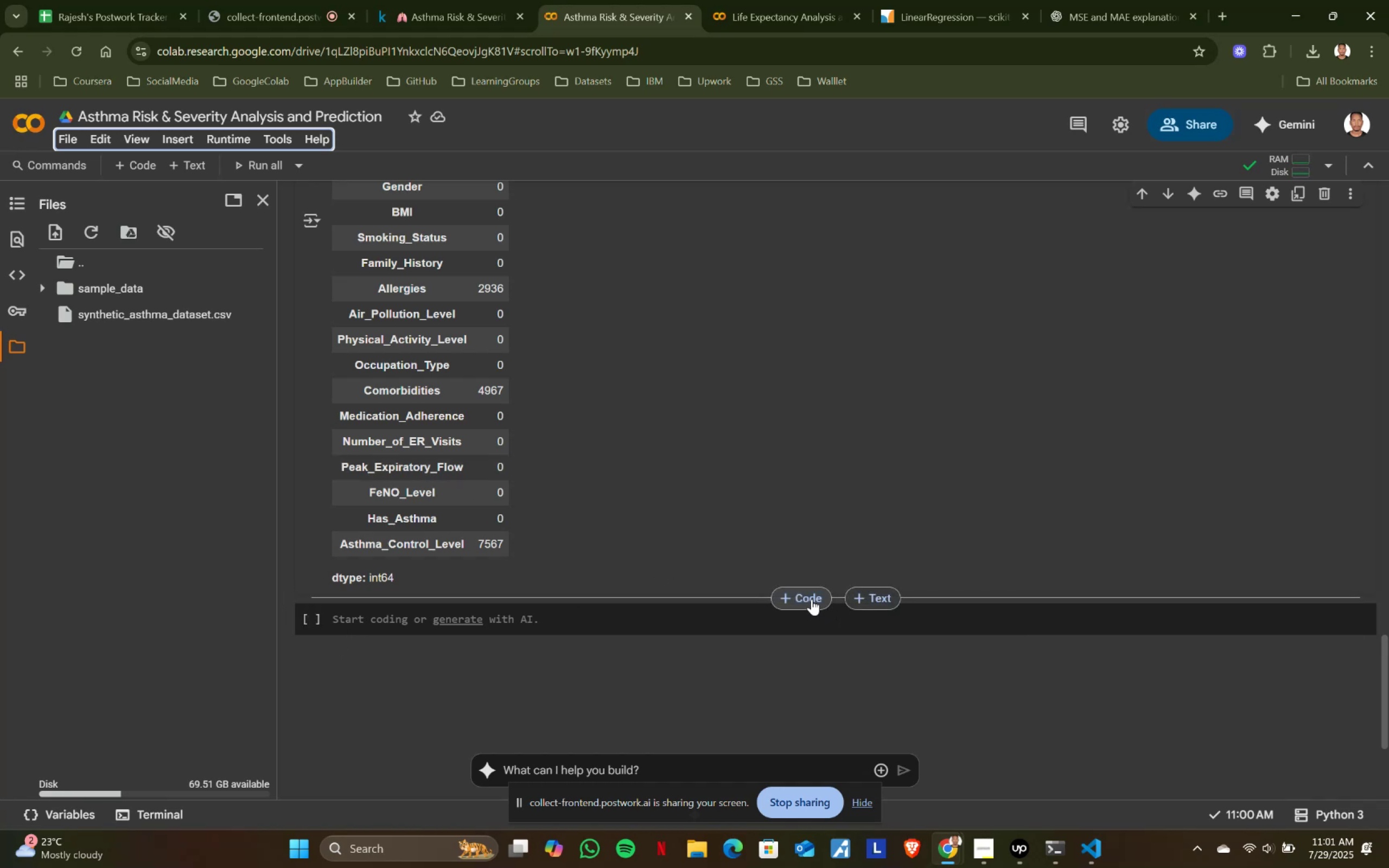 
left_click([865, 591])
 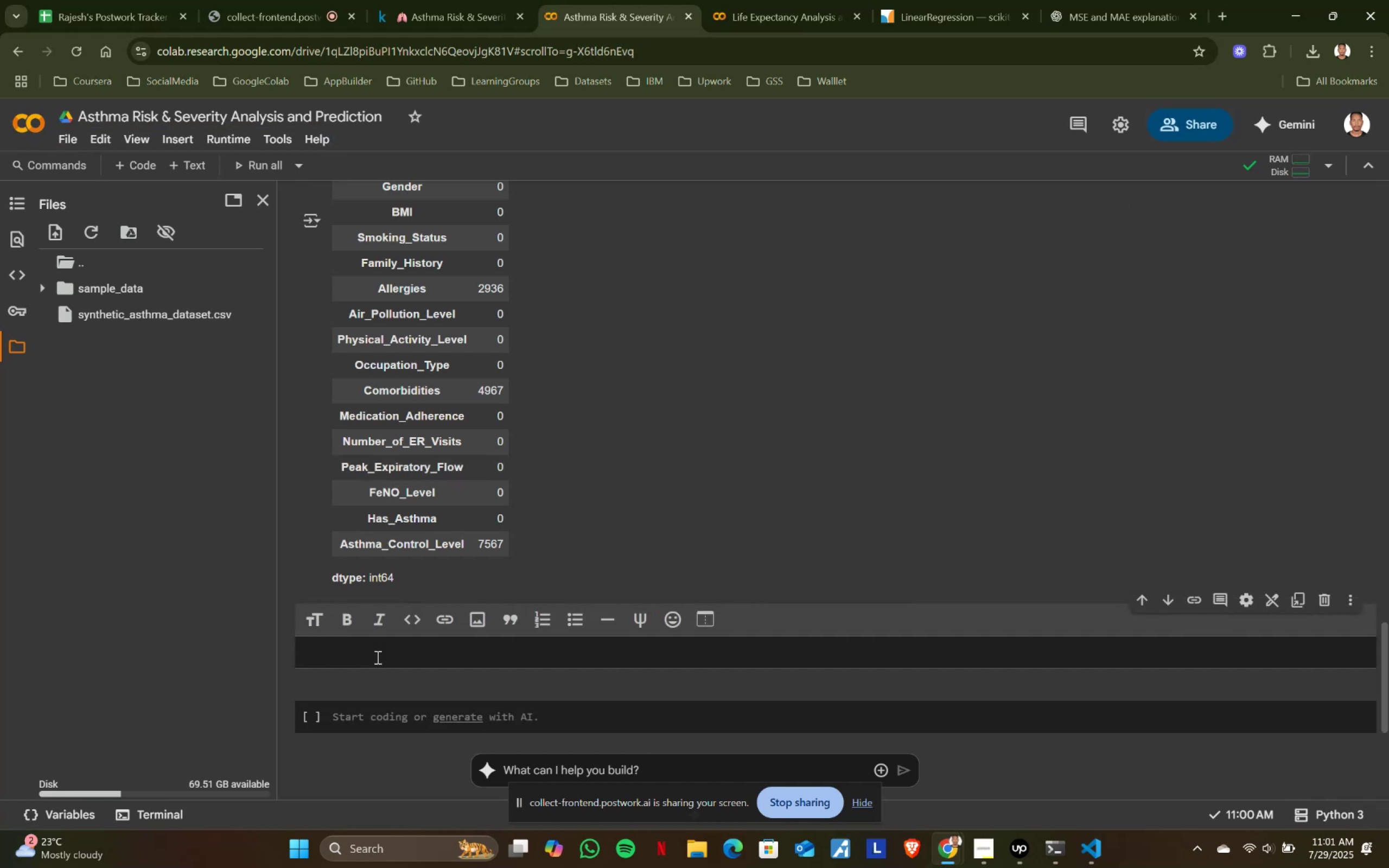 
left_click([377, 657])
 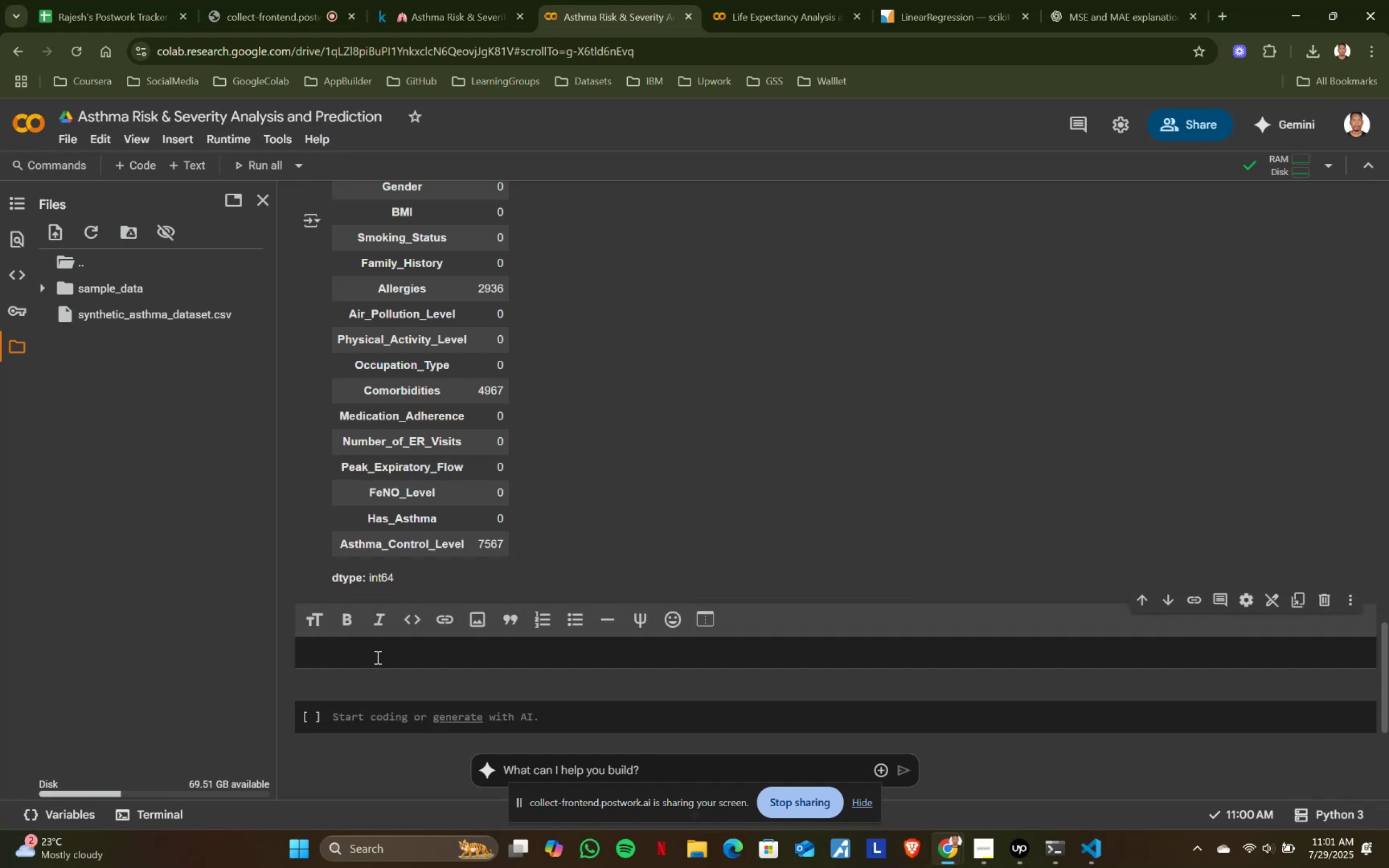 
type(## Handeling Missing Values)
 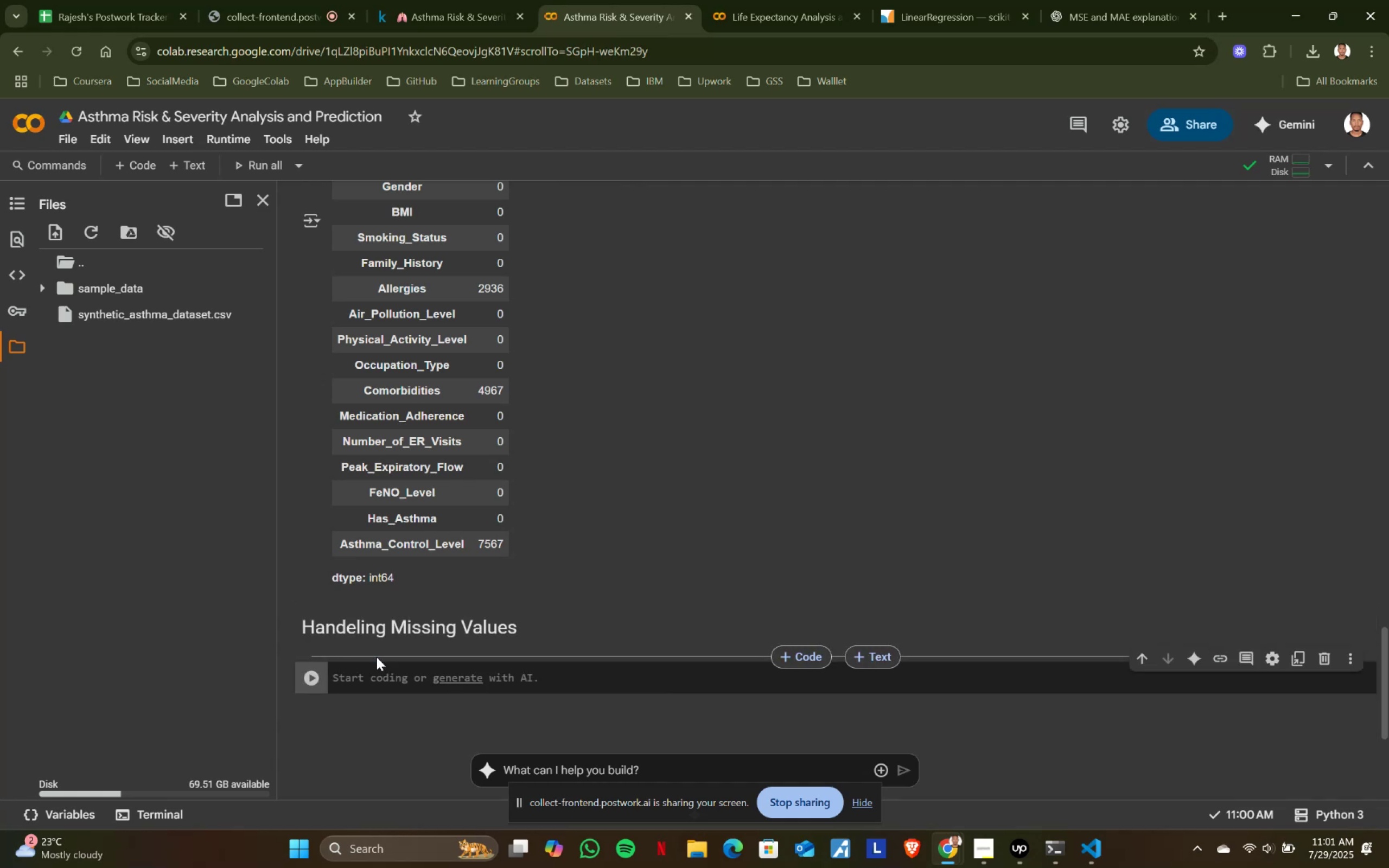 
 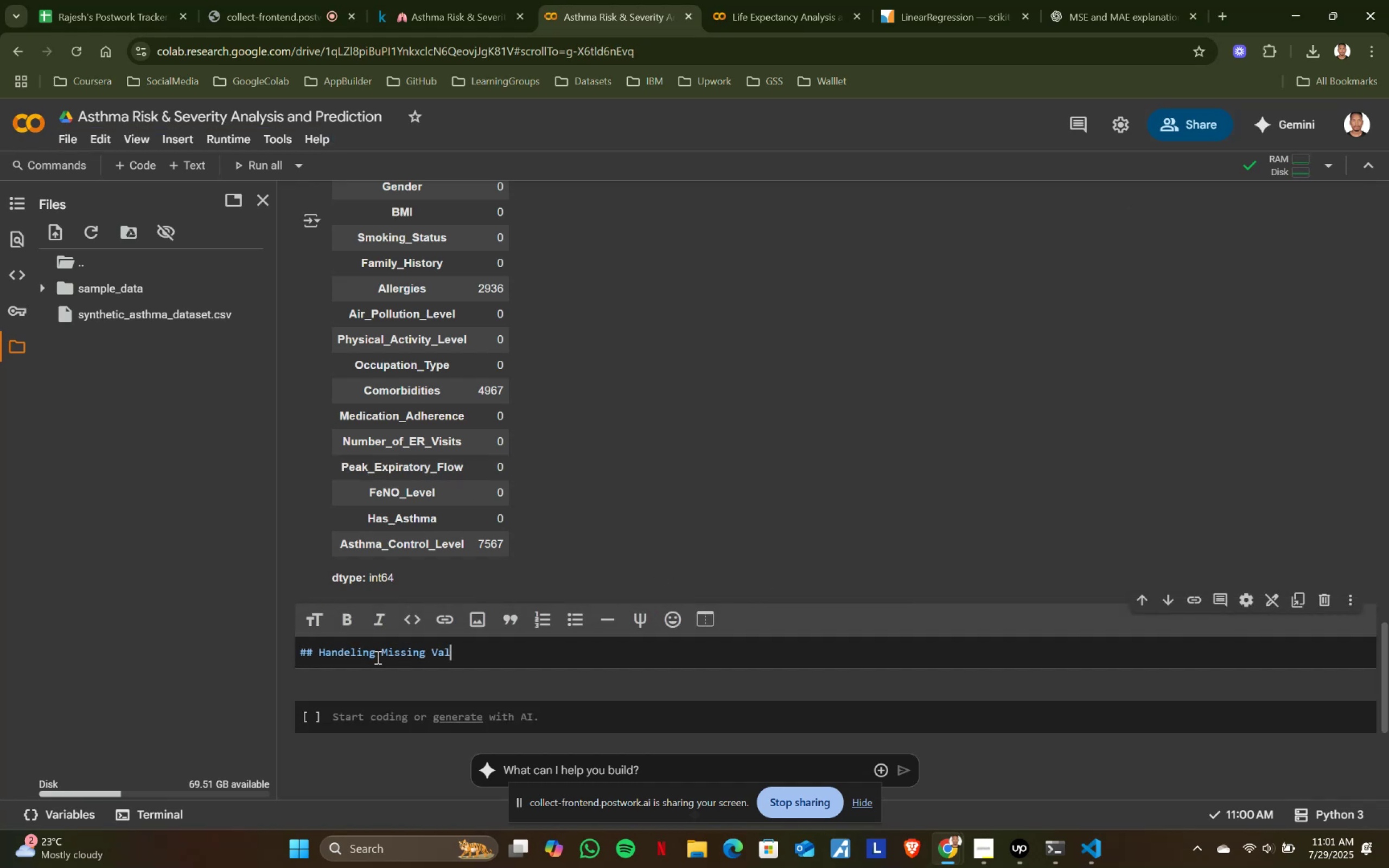 
key(Shift+Enter)
 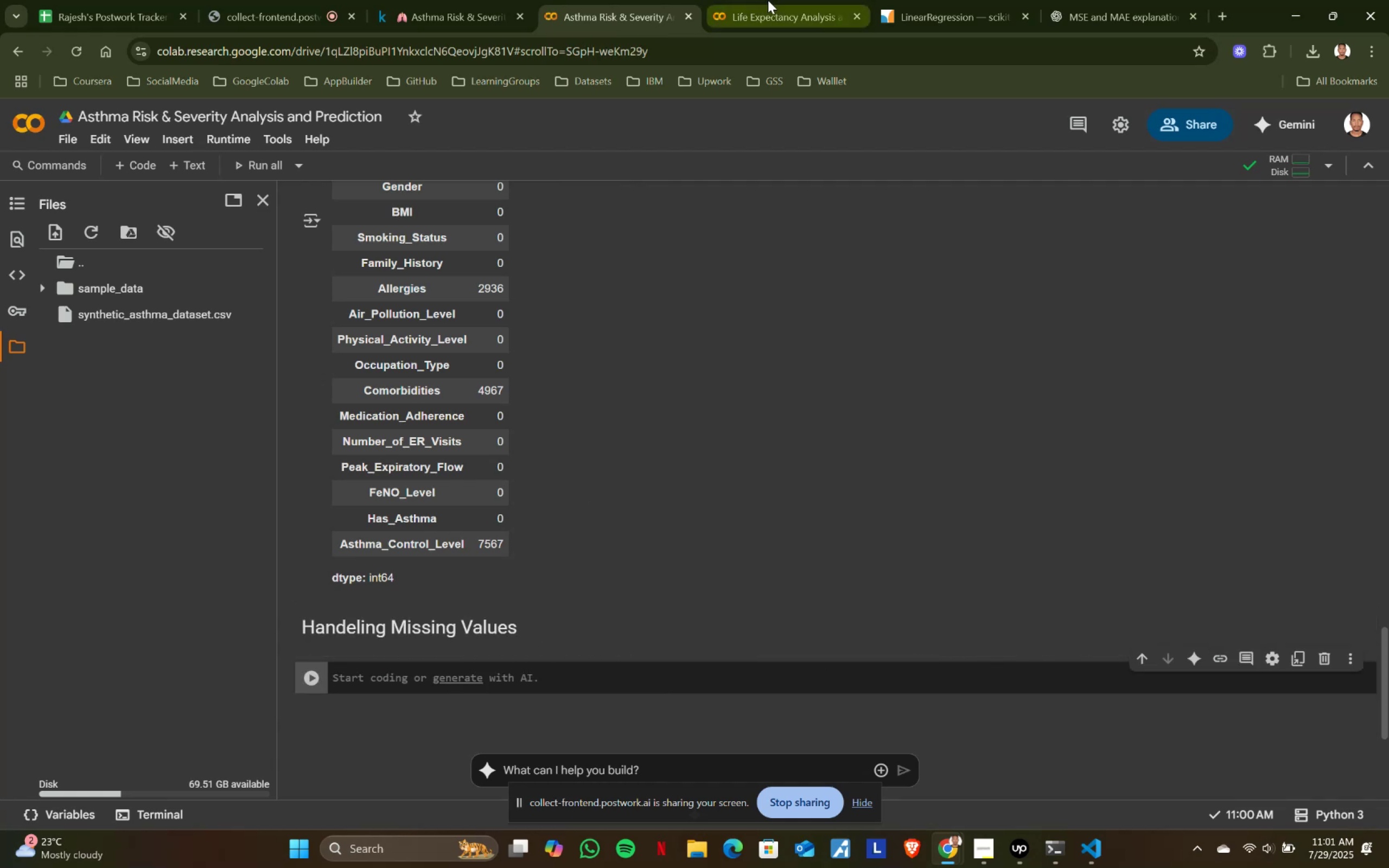 
left_click([768, 0])
 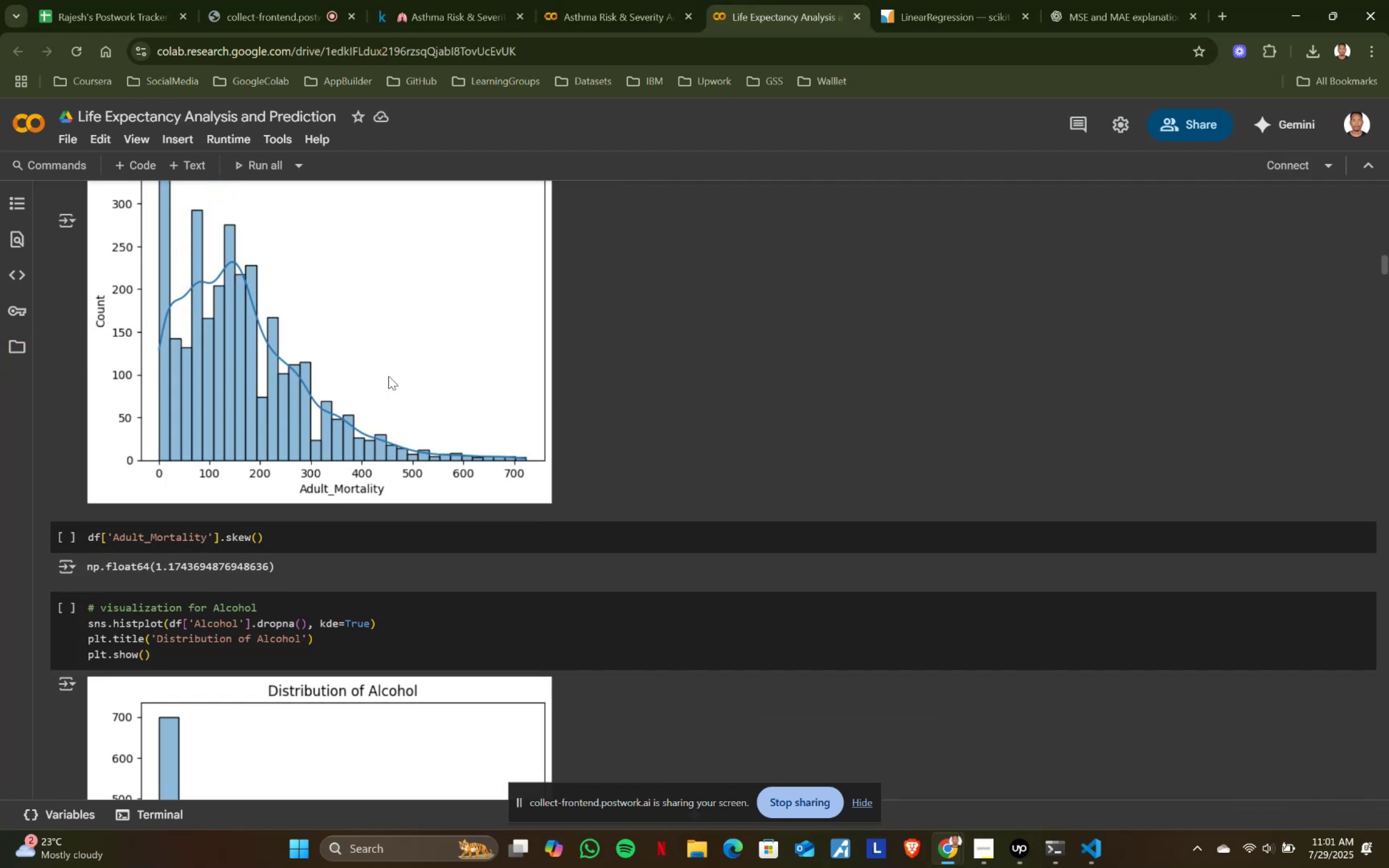 
scroll: coordinate [388, 376], scroll_direction: up, amount: 4.0
 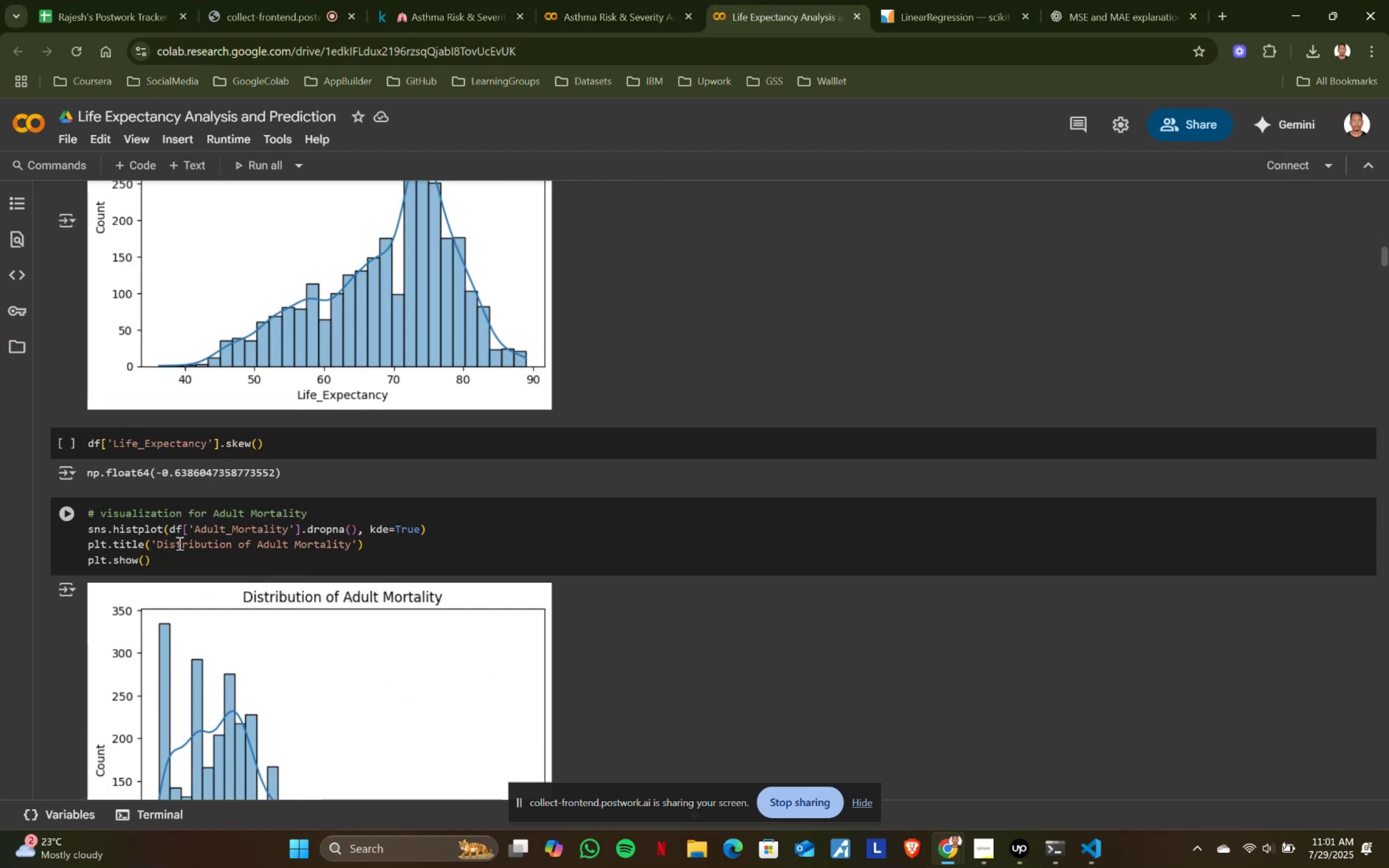 
scroll: coordinate [179, 543], scroll_direction: down, amount: 9.0
 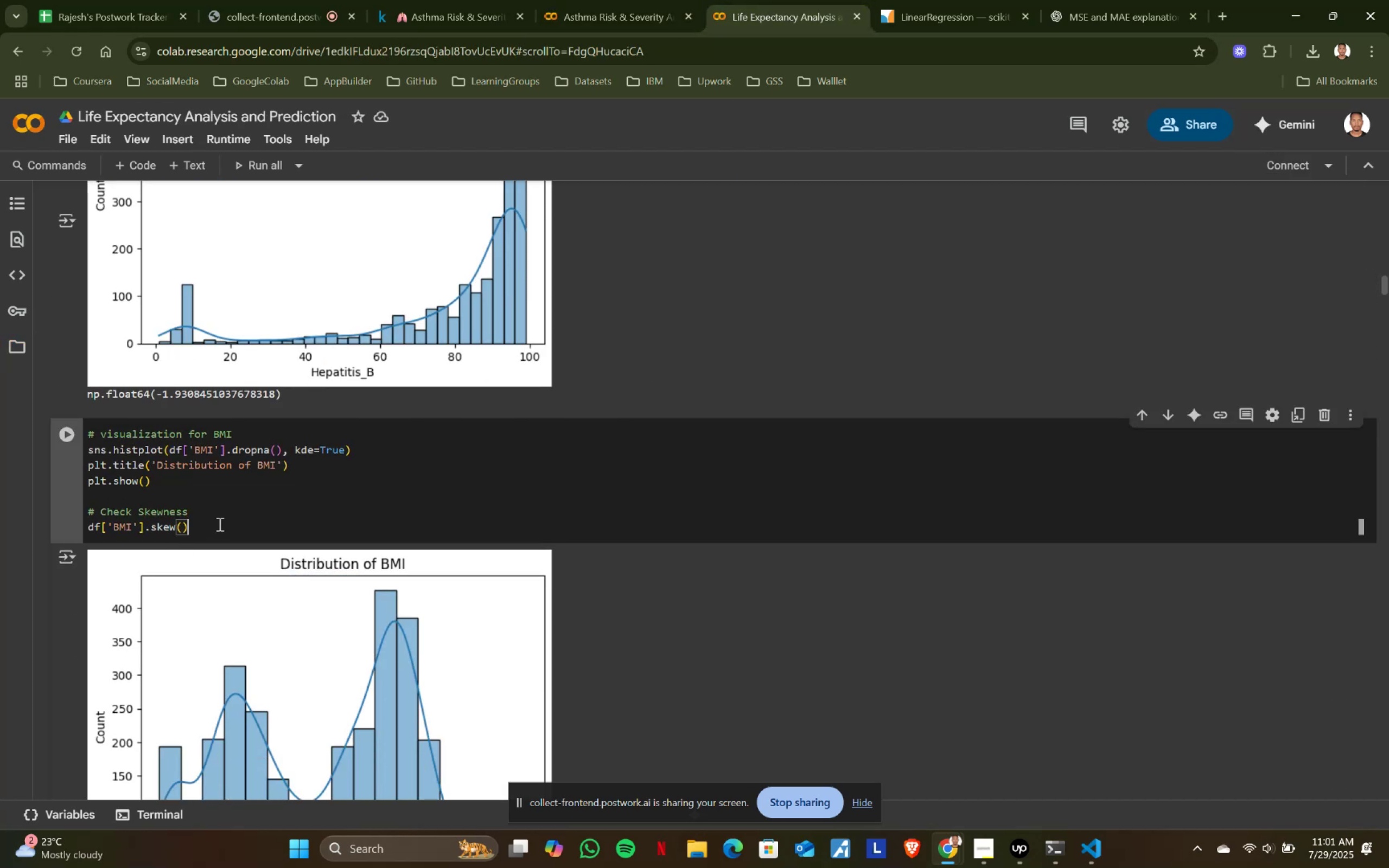 
left_click([219, 524])
 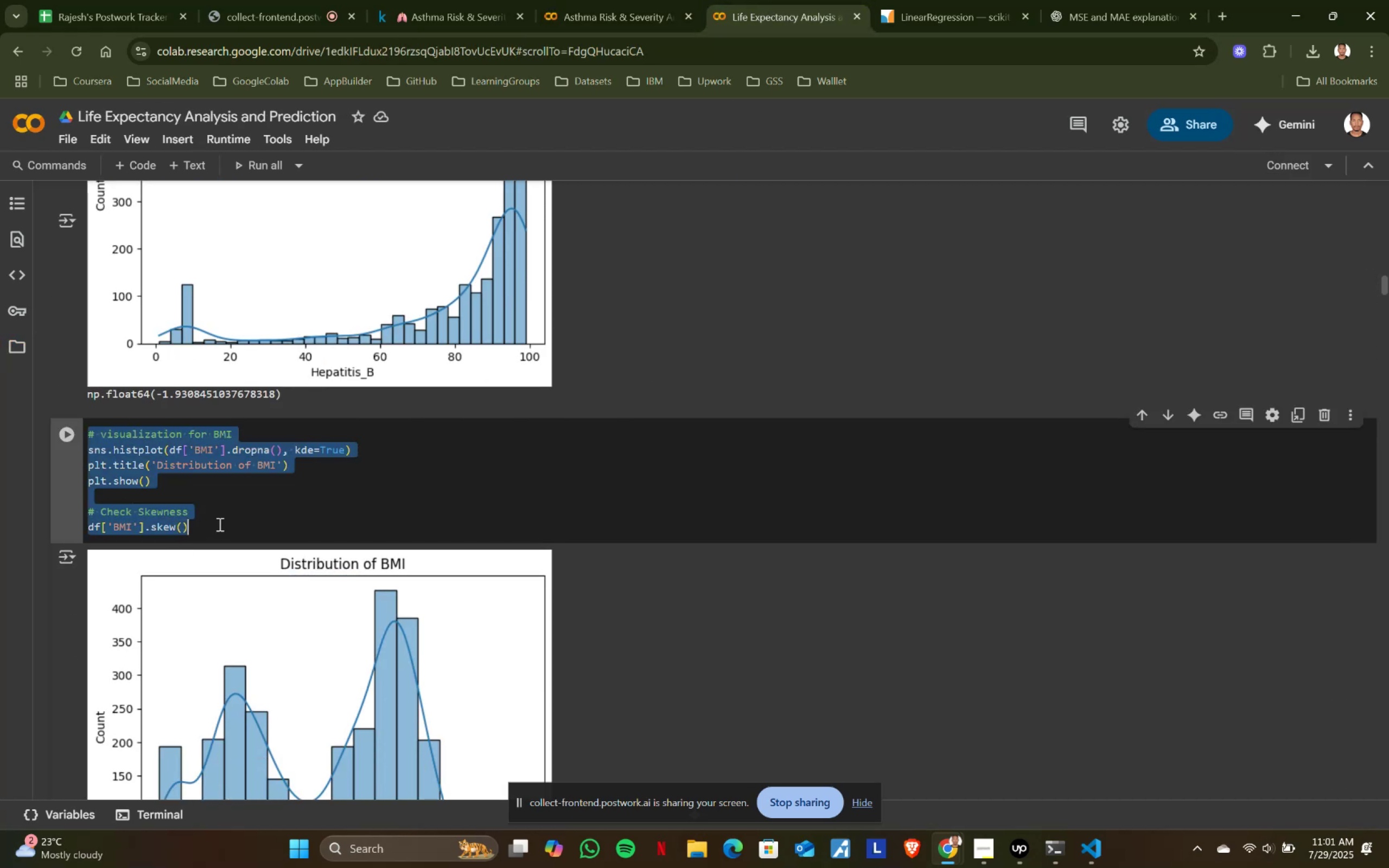 
key(Control+ControlLeft)
 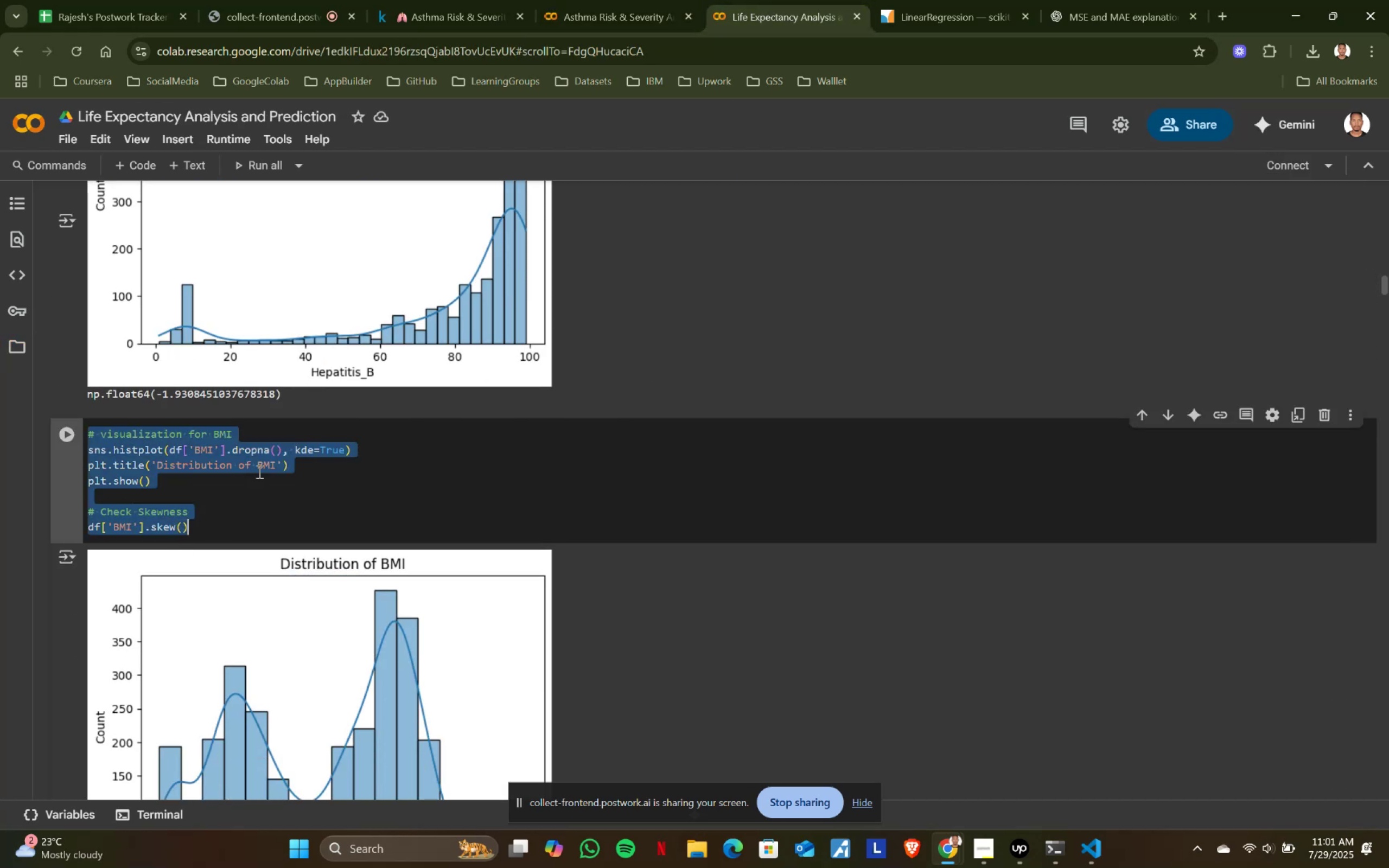 
key(Control+A)
 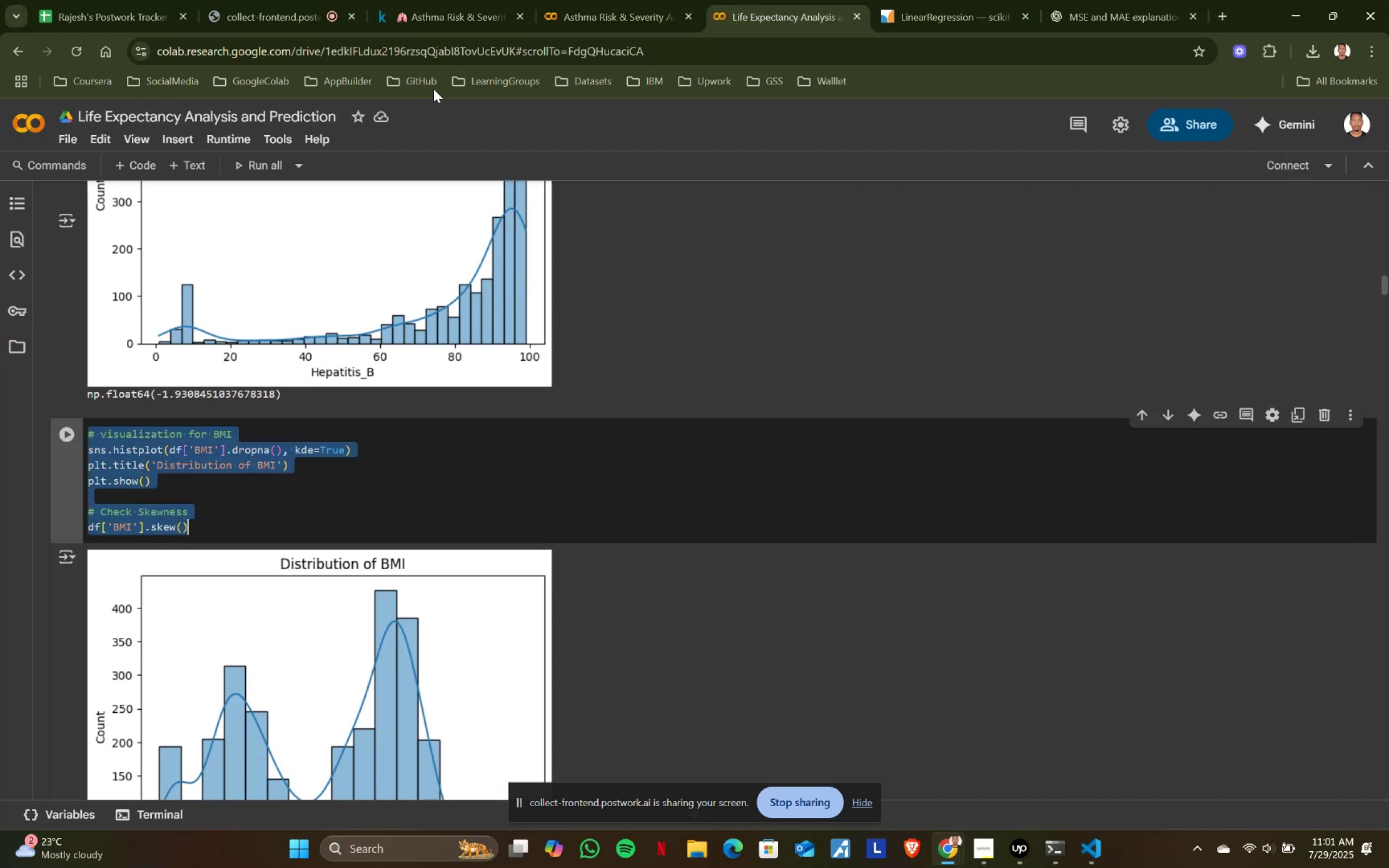 
key(Control+ControlLeft)
 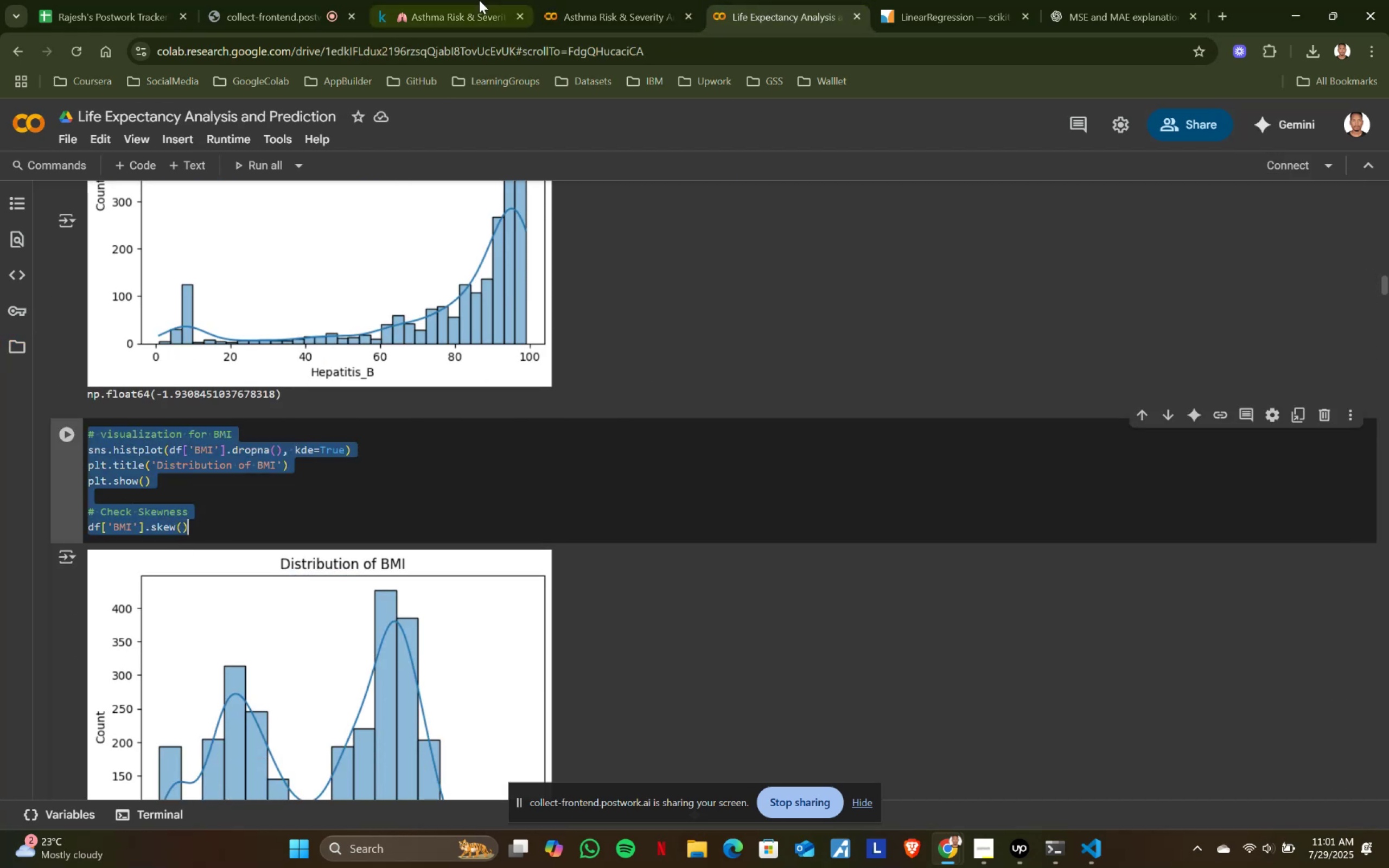 
key(Control+C)
 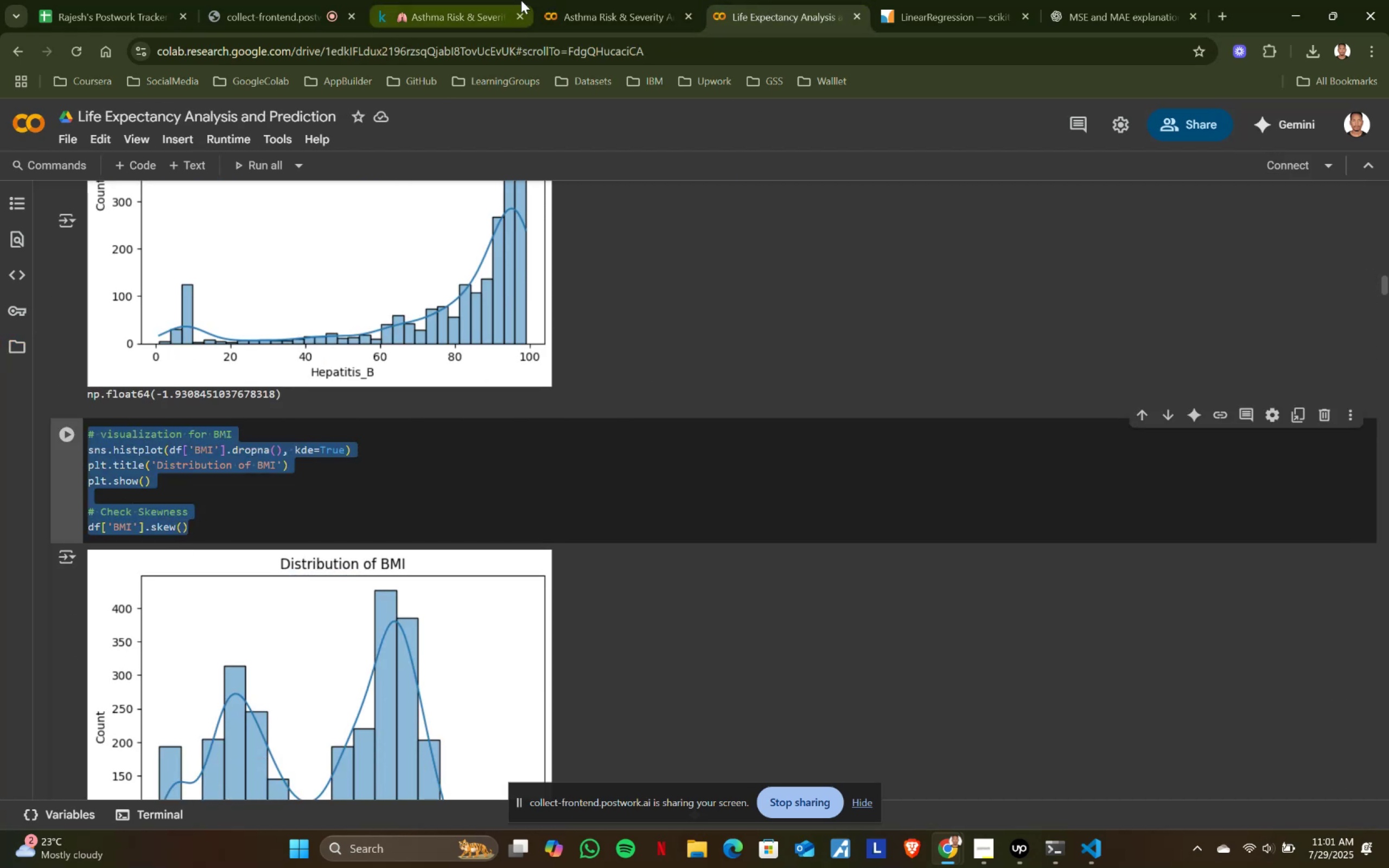 
key(Control+ControlLeft)
 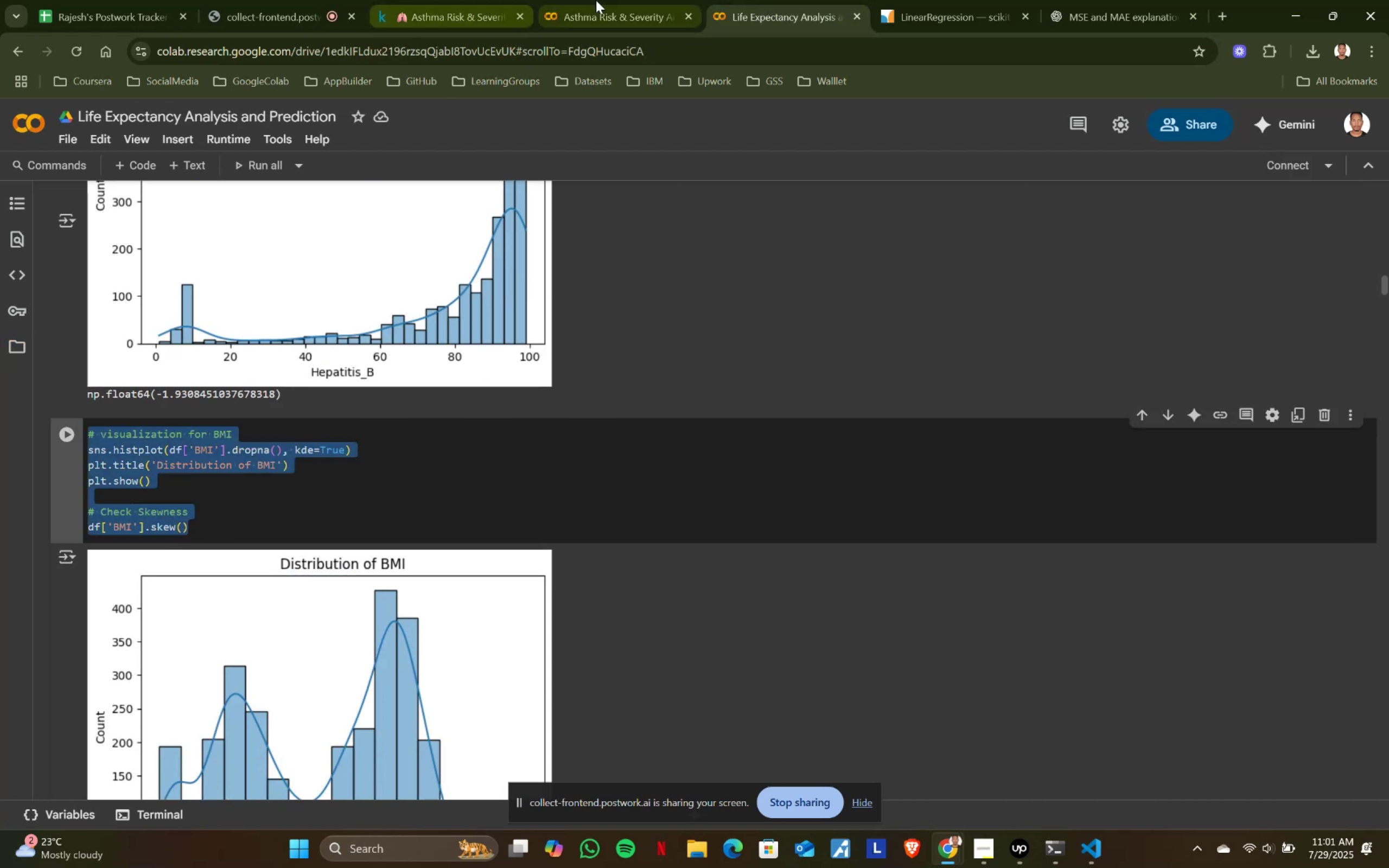 
key(Control+C)
 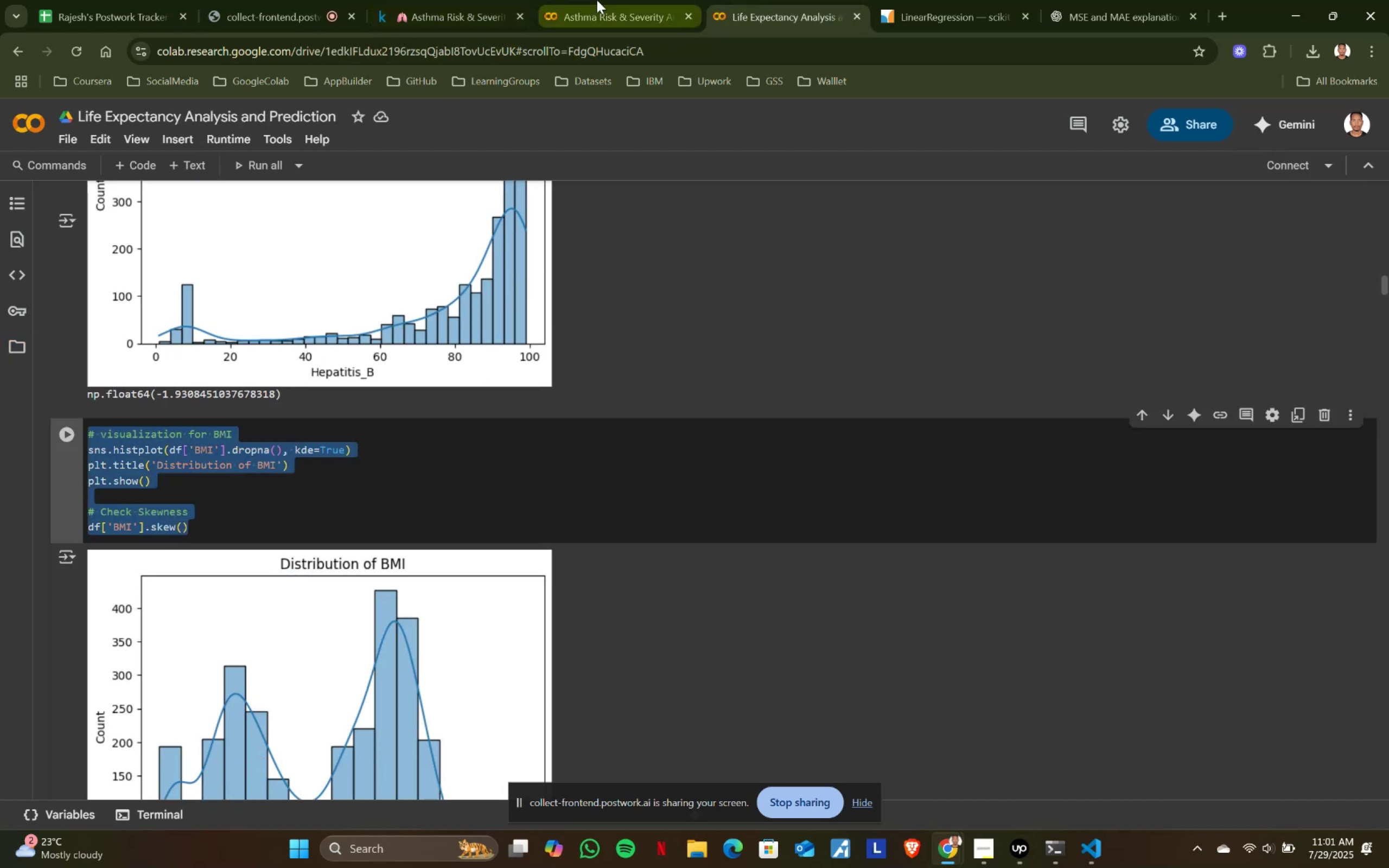 
key(Control+ControlLeft)
 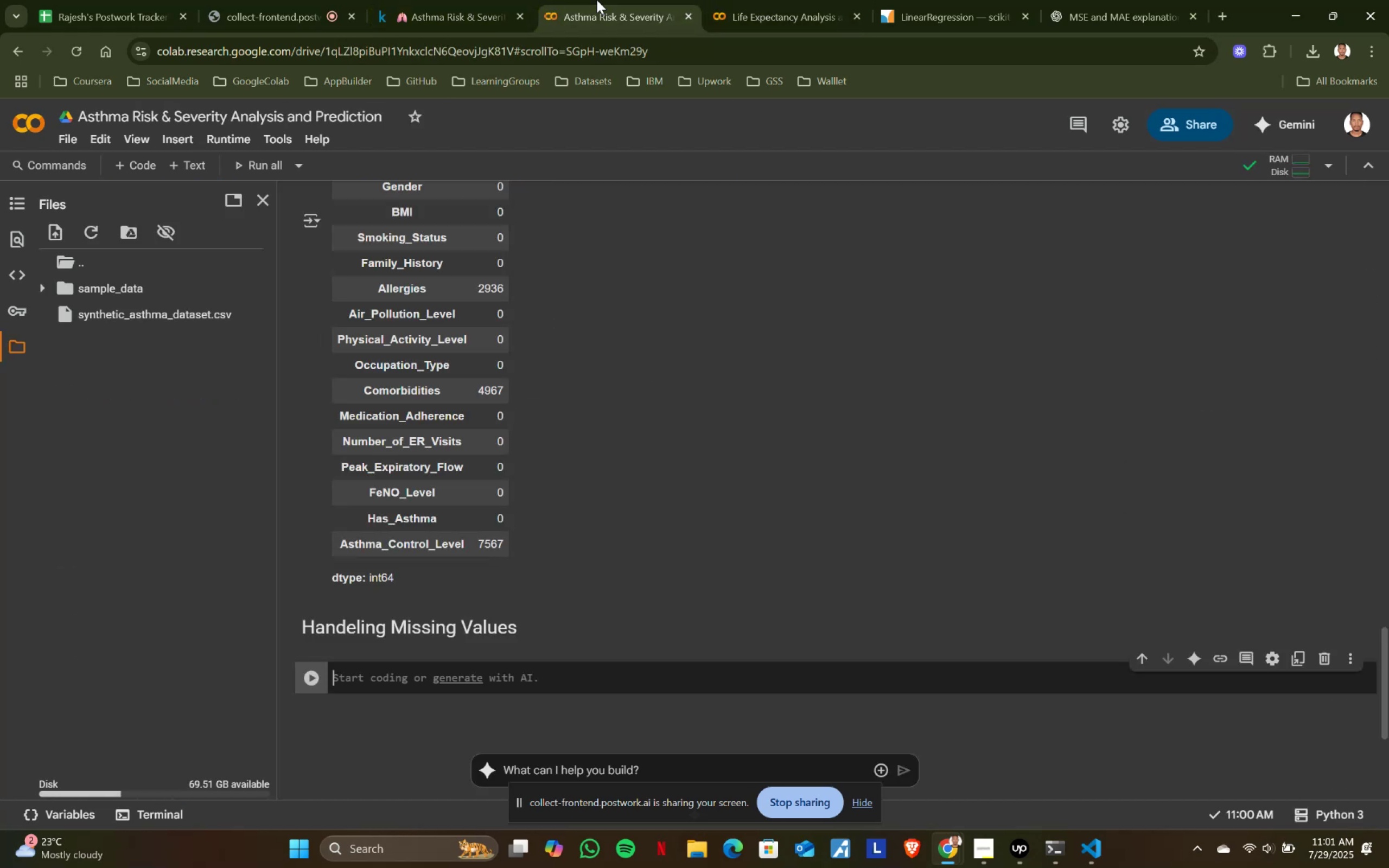 
key(Control+C)
 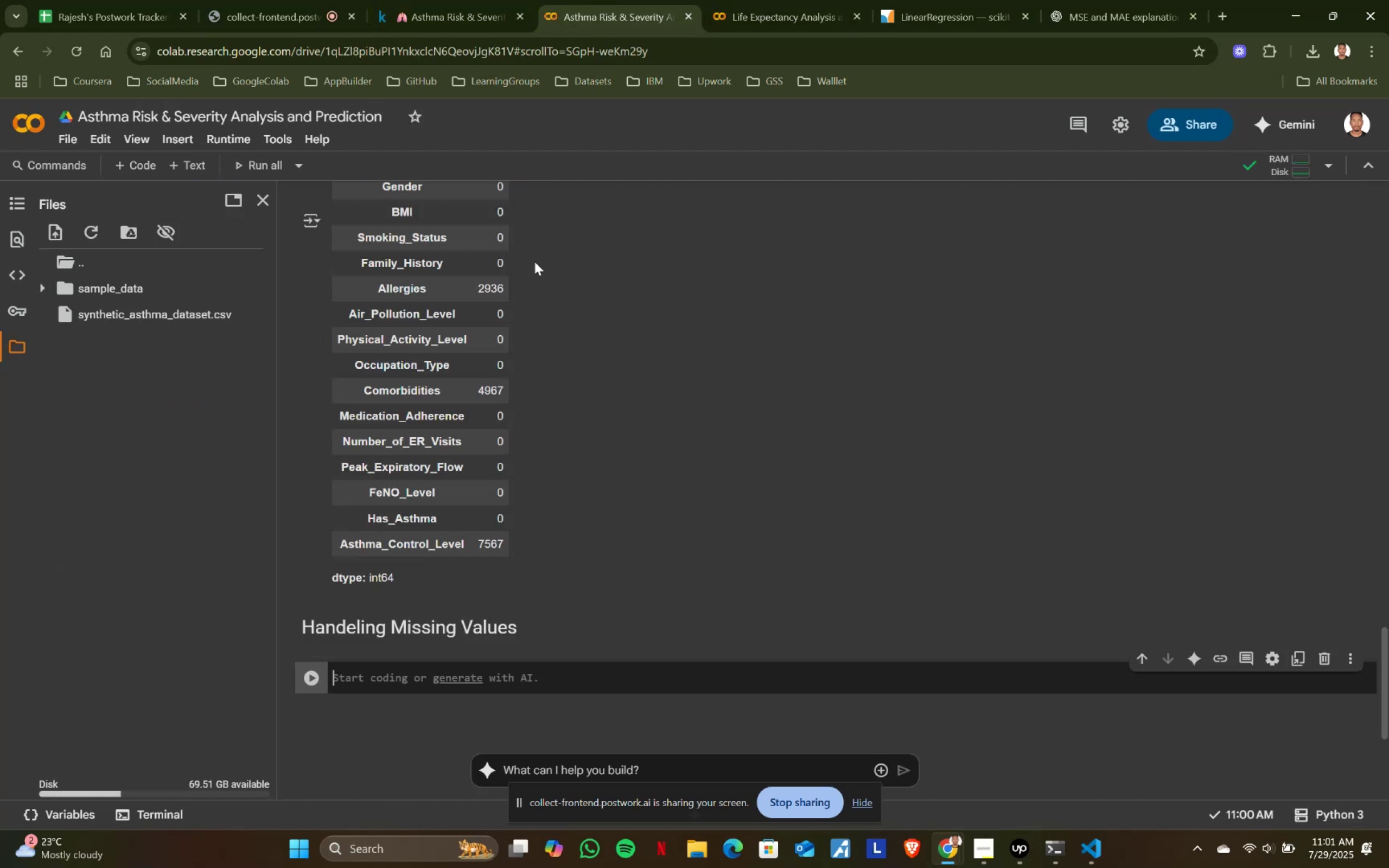 
left_click([597, 0])
 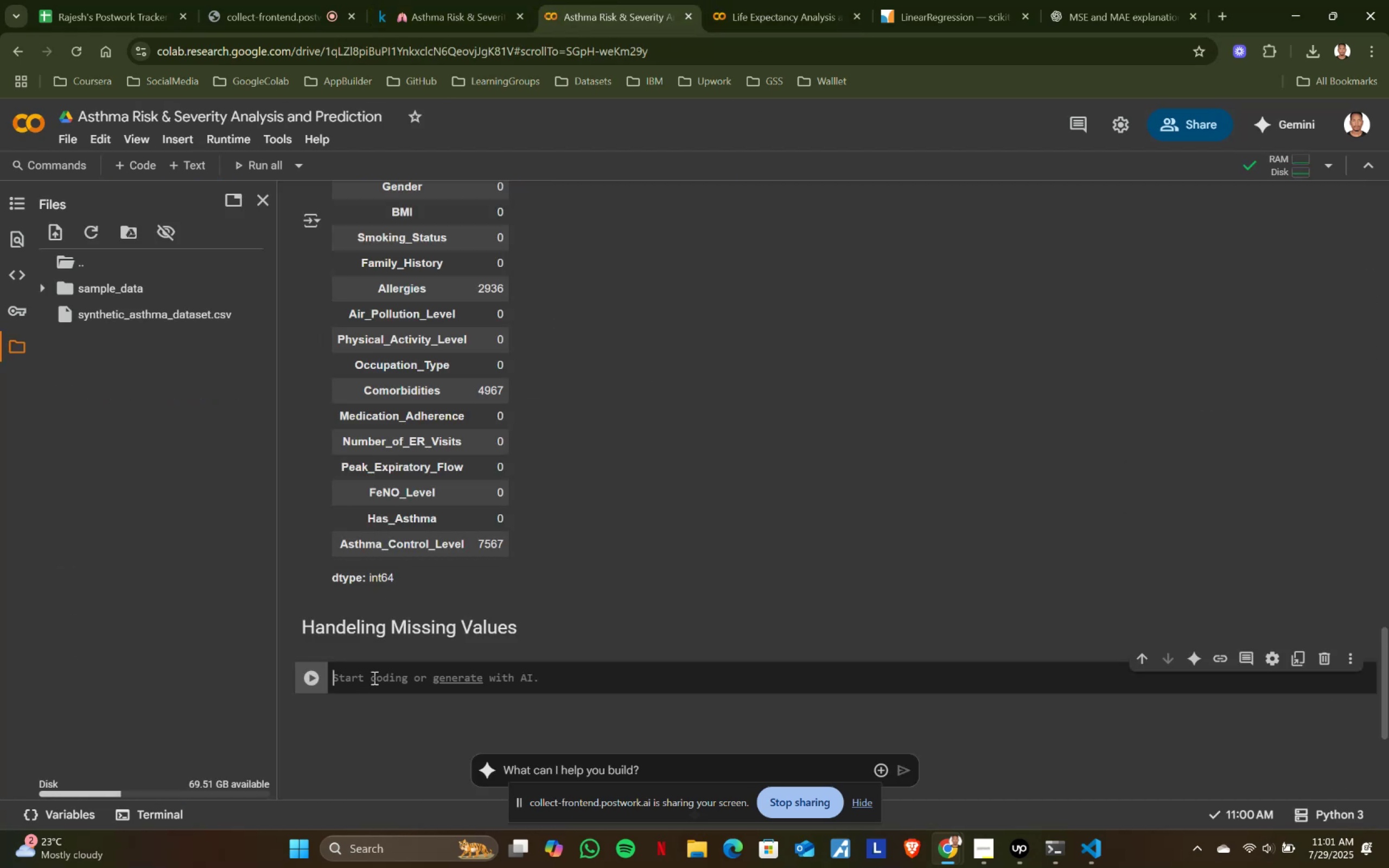 
left_click([373, 678])
 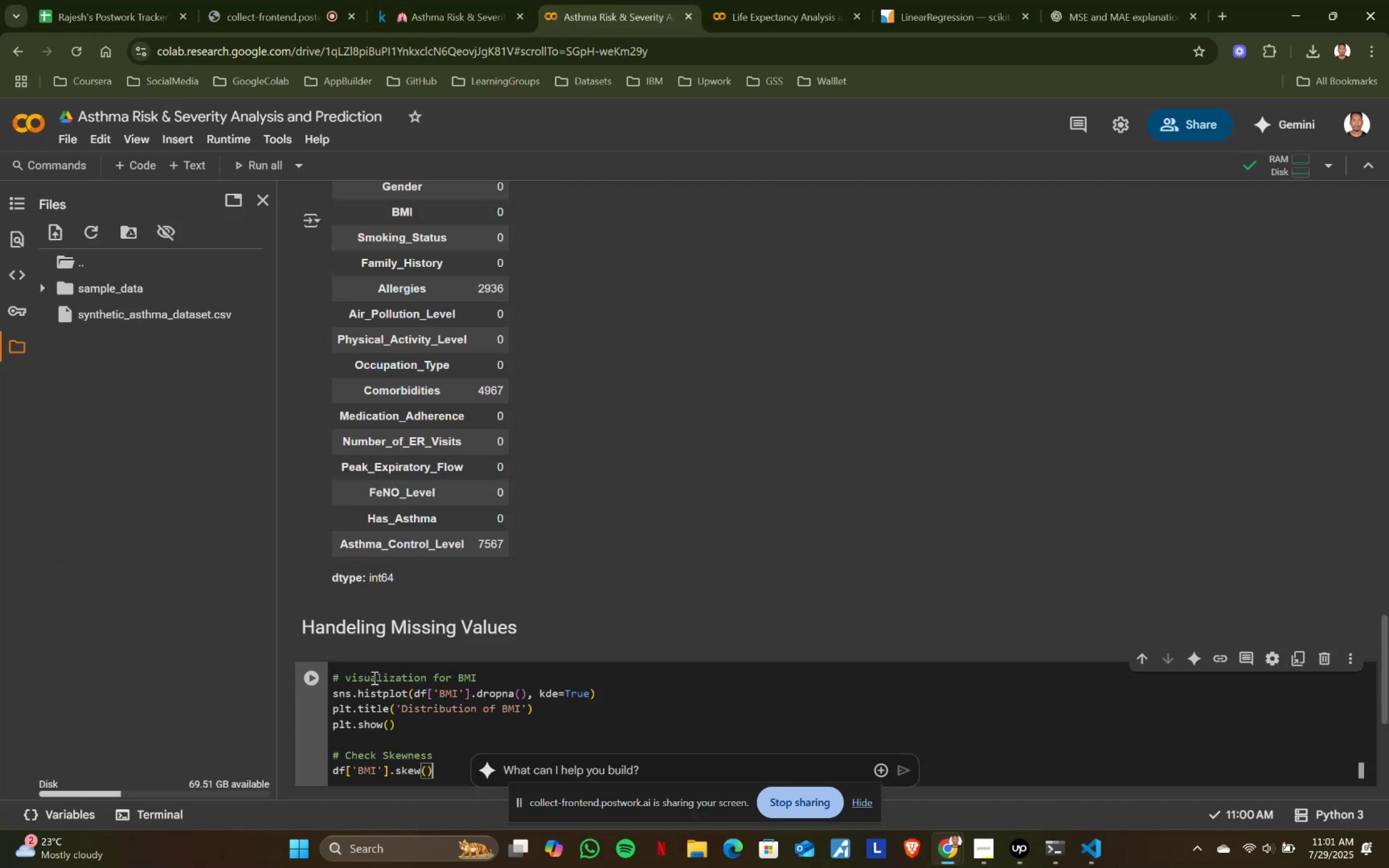 
key(Control+ControlLeft)
 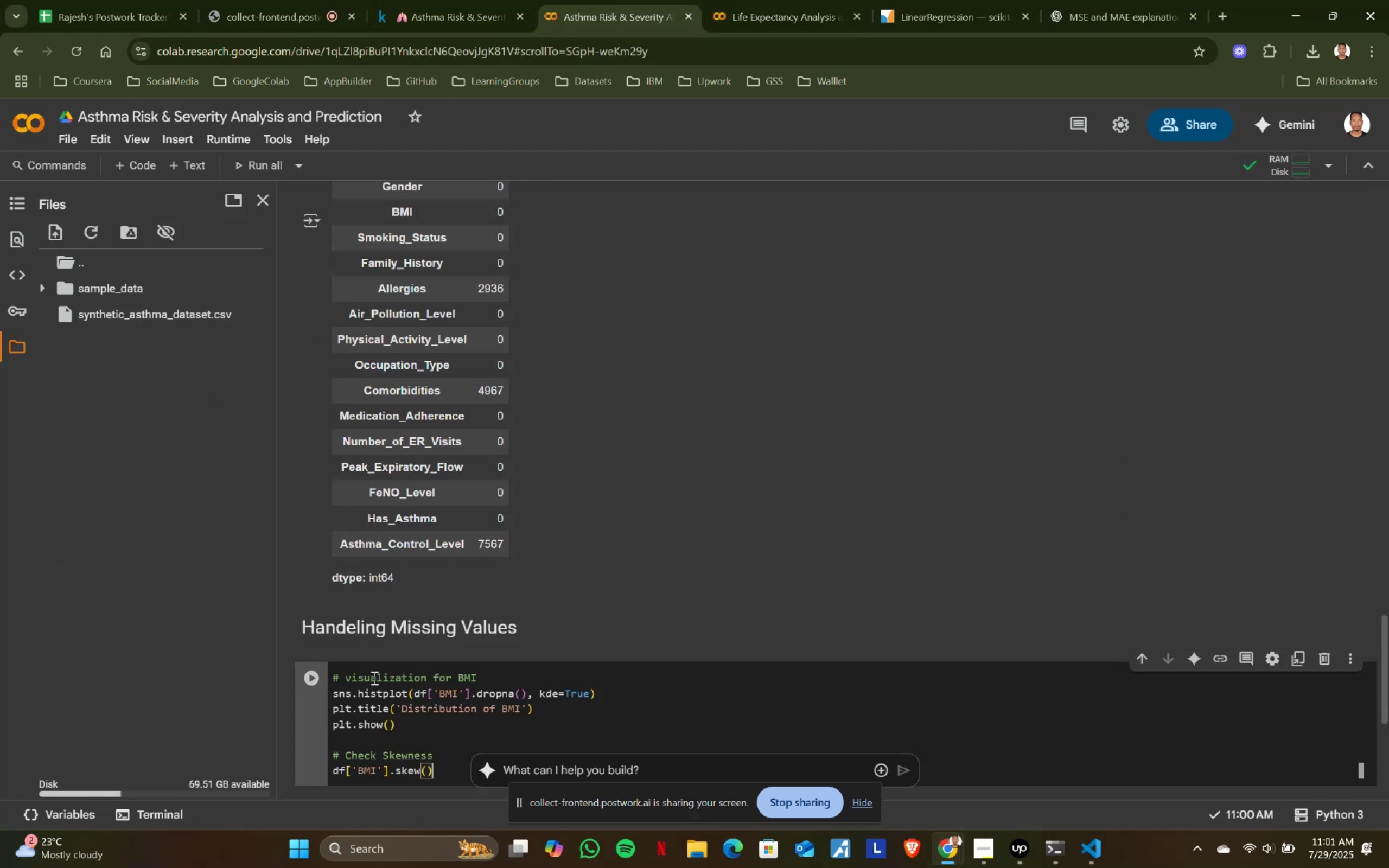 
key(Control+V)
 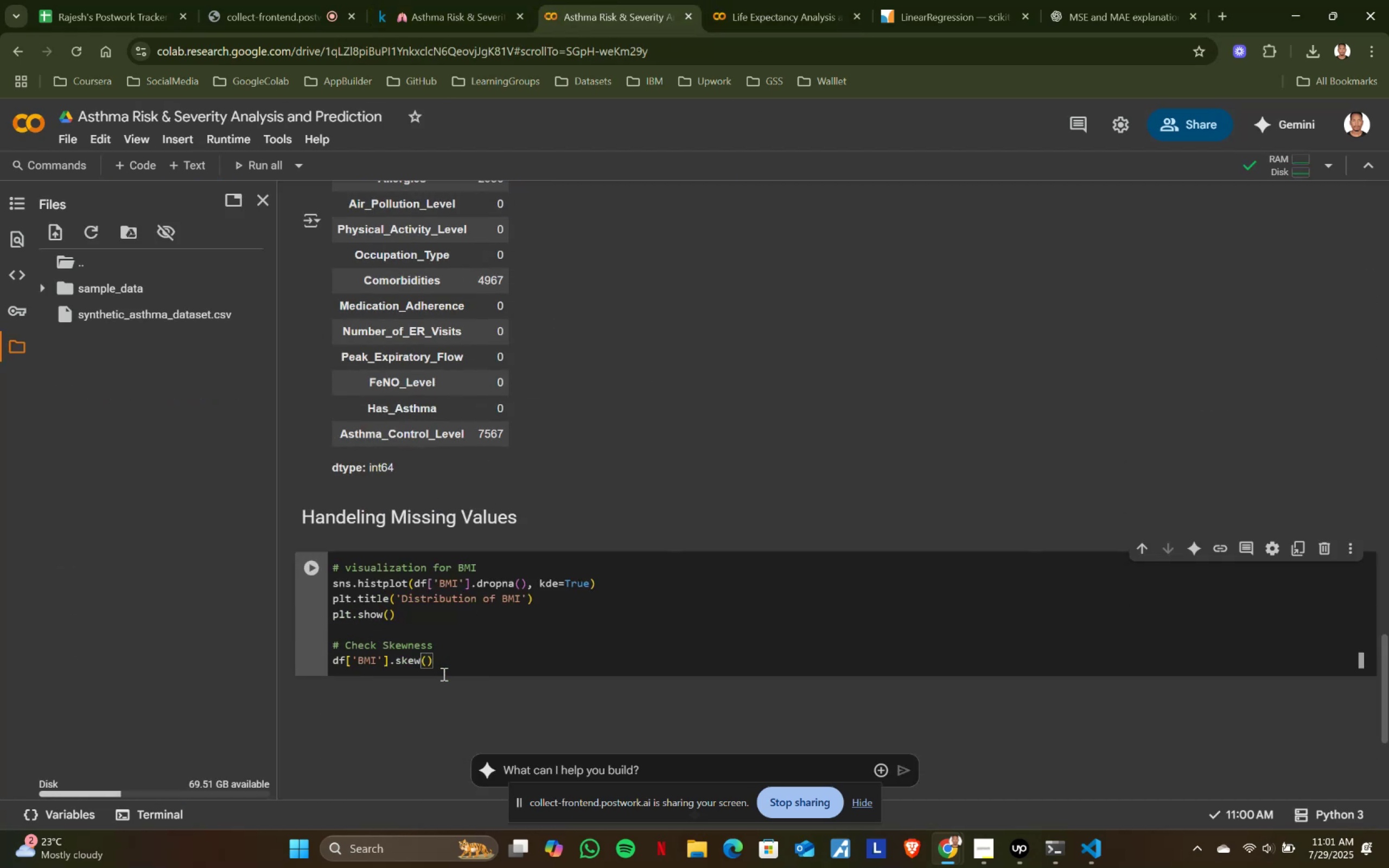 
scroll: coordinate [443, 674], scroll_direction: down, amount: 1.0
 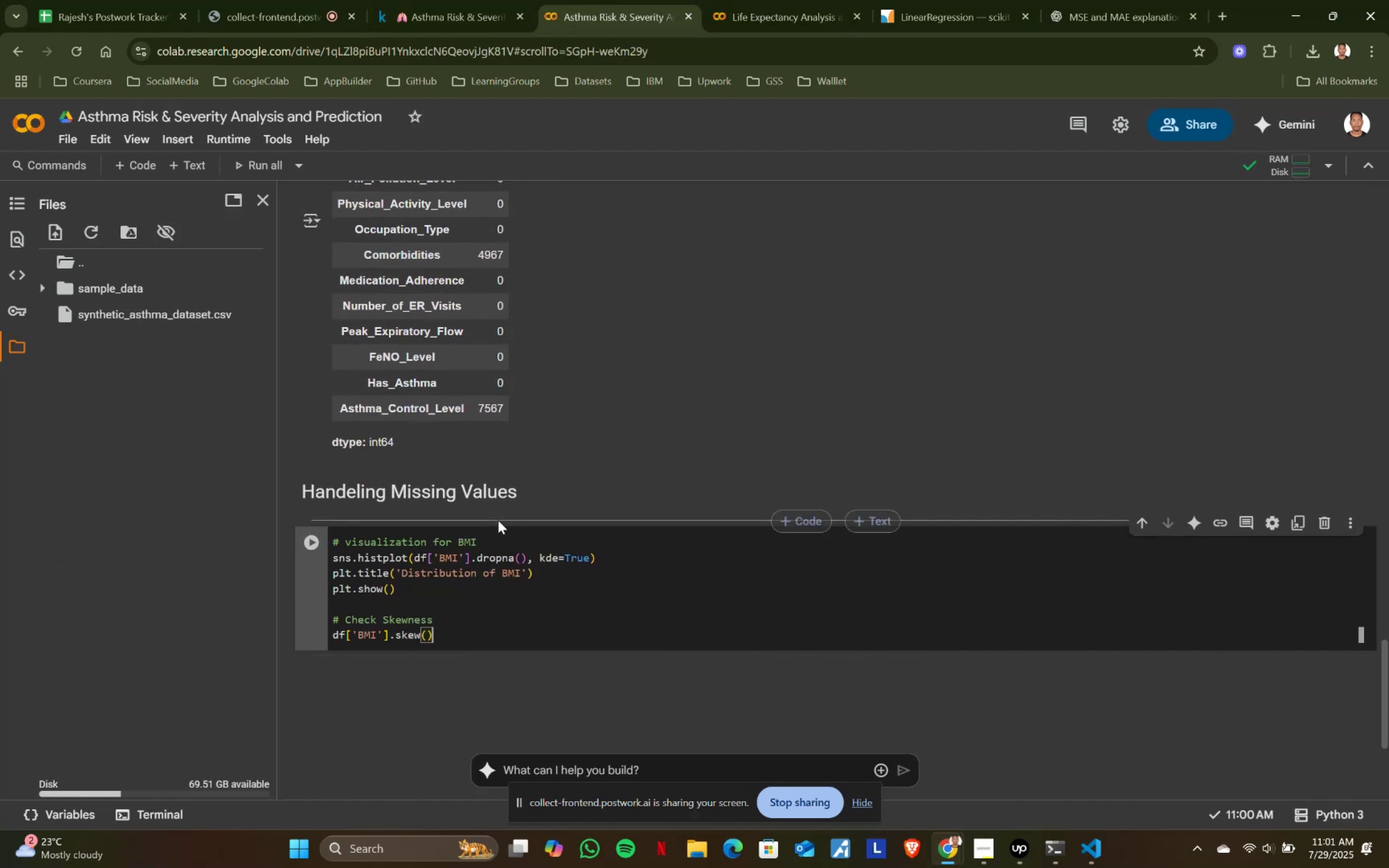 
scroll: coordinate [498, 449], scroll_direction: up, amount: 2.0
 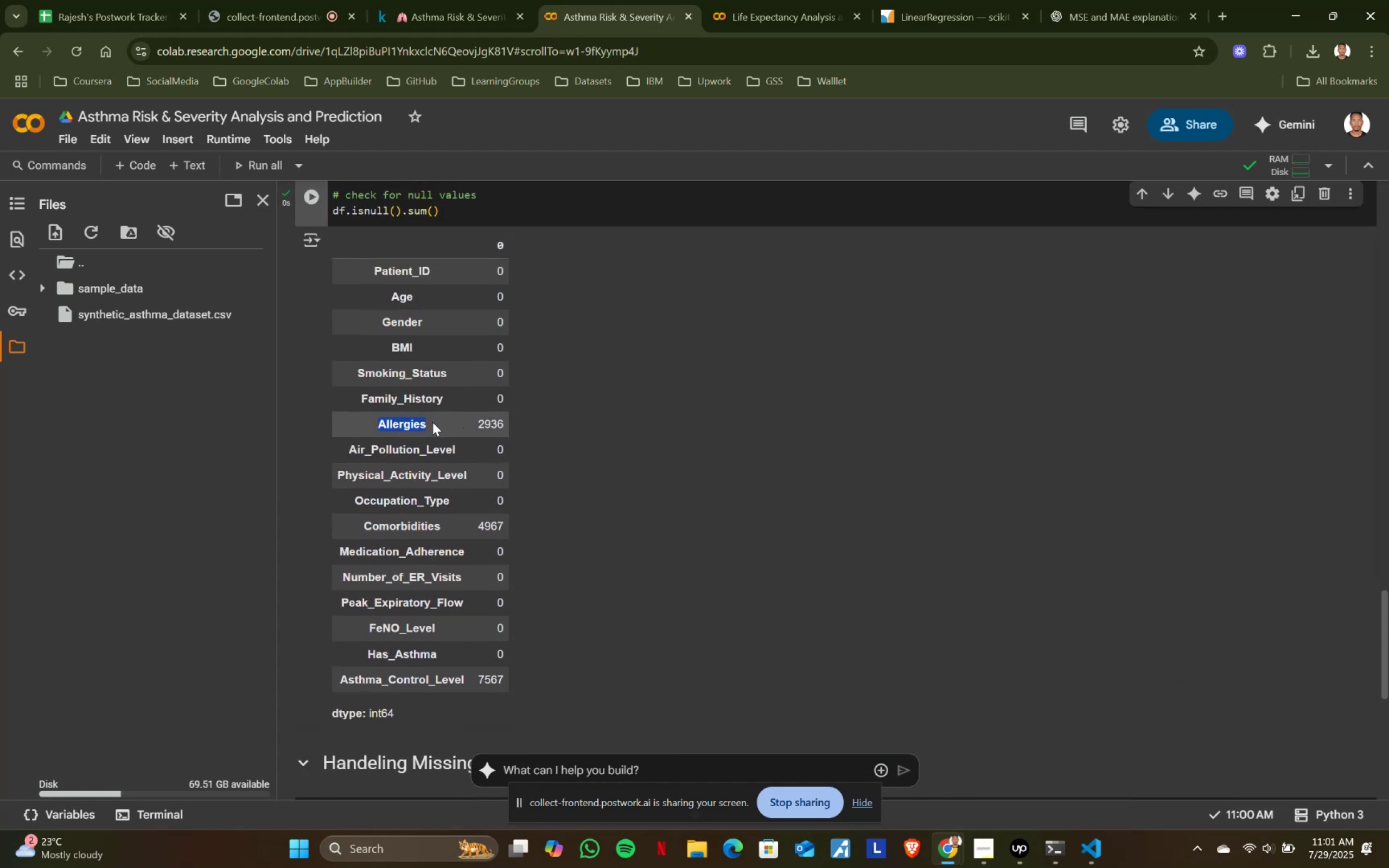 
key(Control+ControlLeft)
 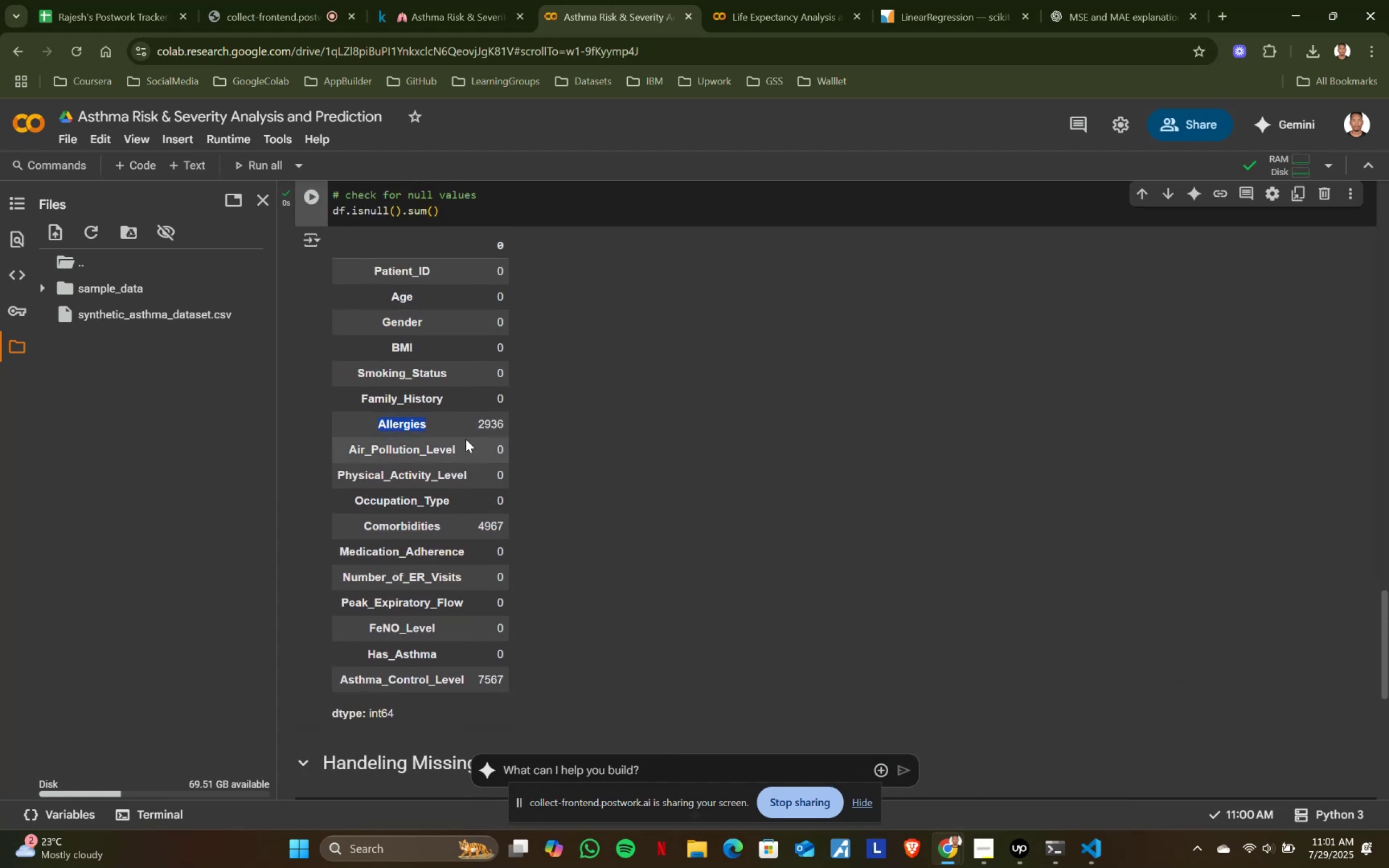 
key(Control+C)
 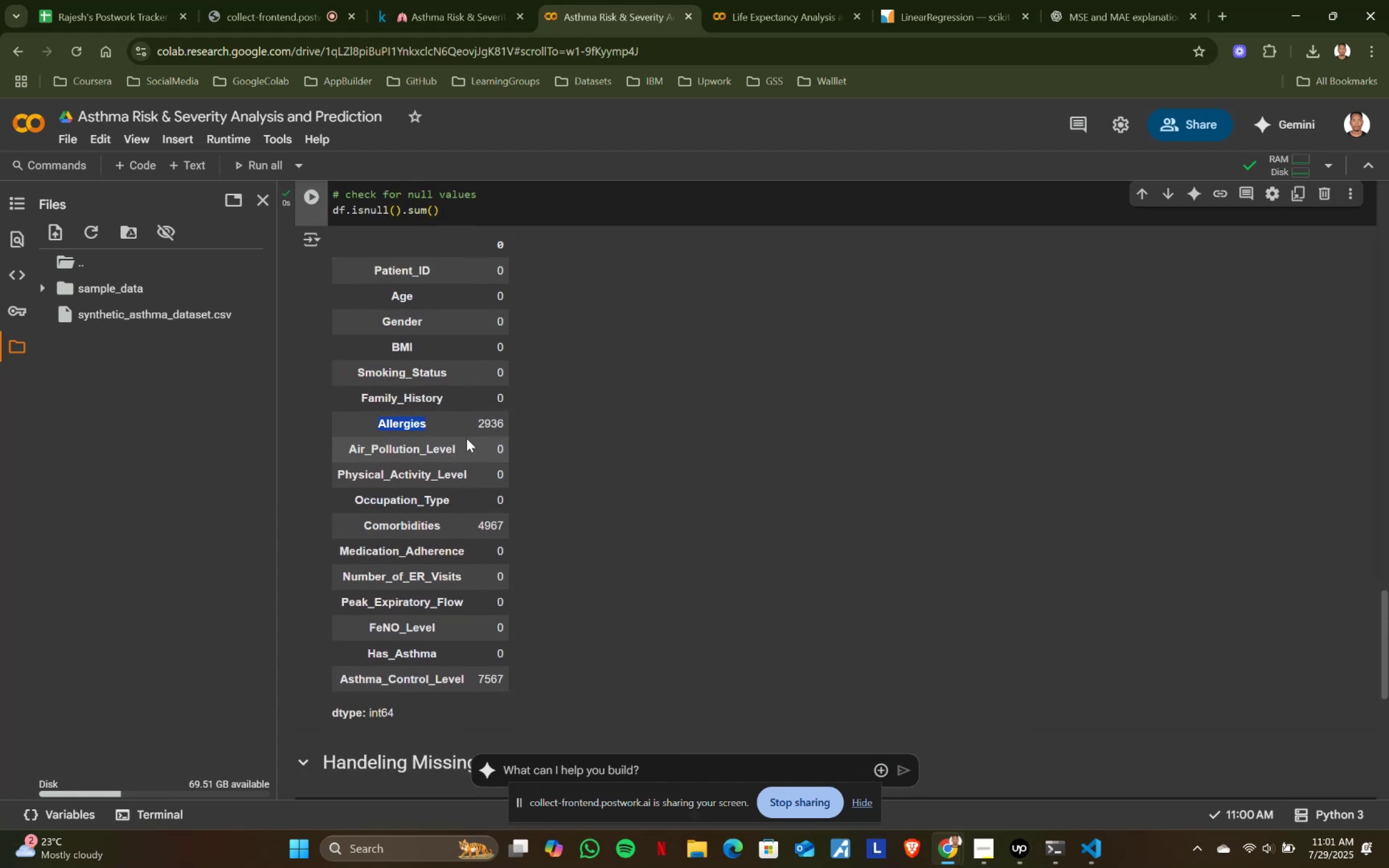 
key(Control+ControlLeft)
 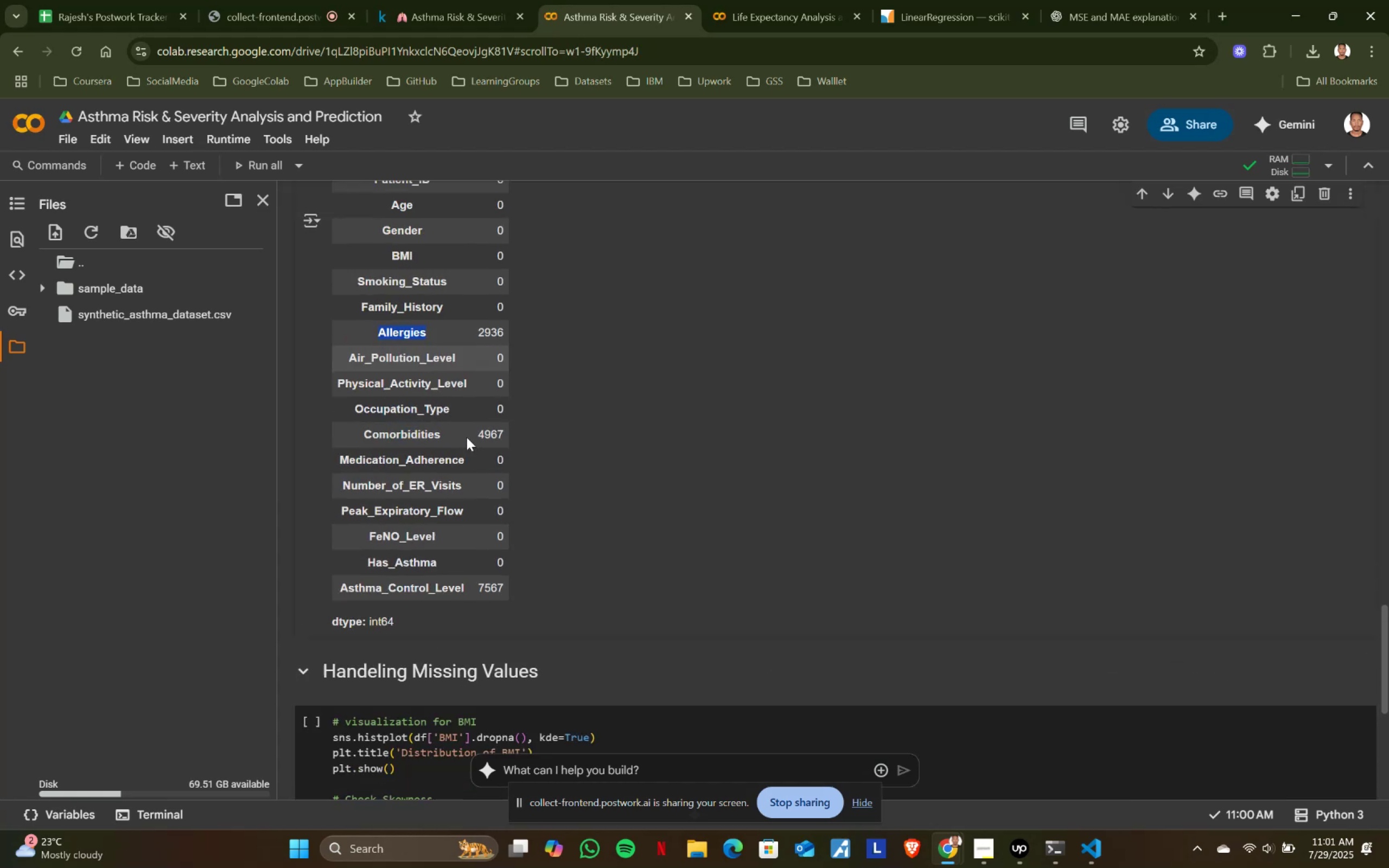 
key(Control+C)
 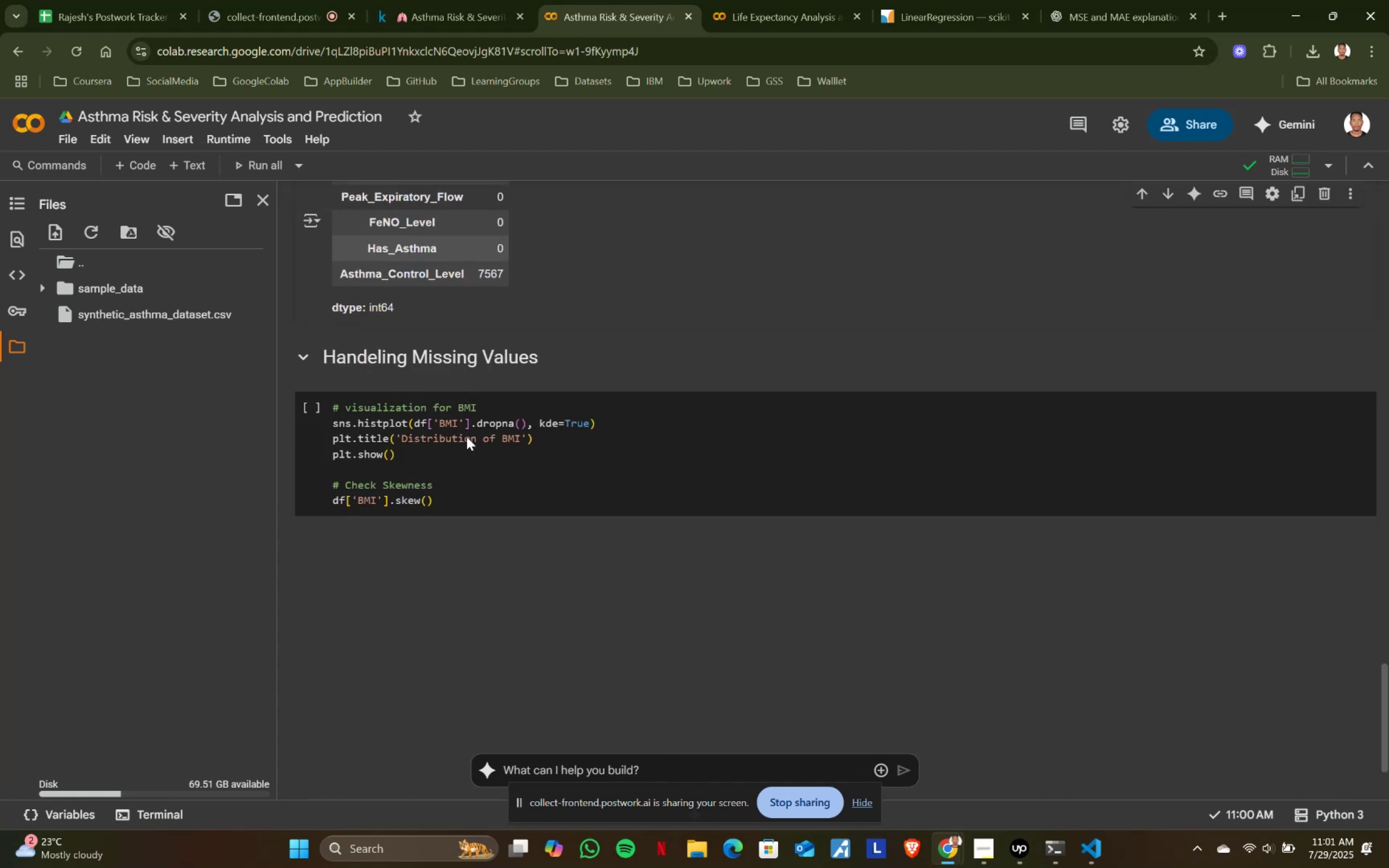 
scroll: coordinate [467, 437], scroll_direction: down, amount: 3.0
 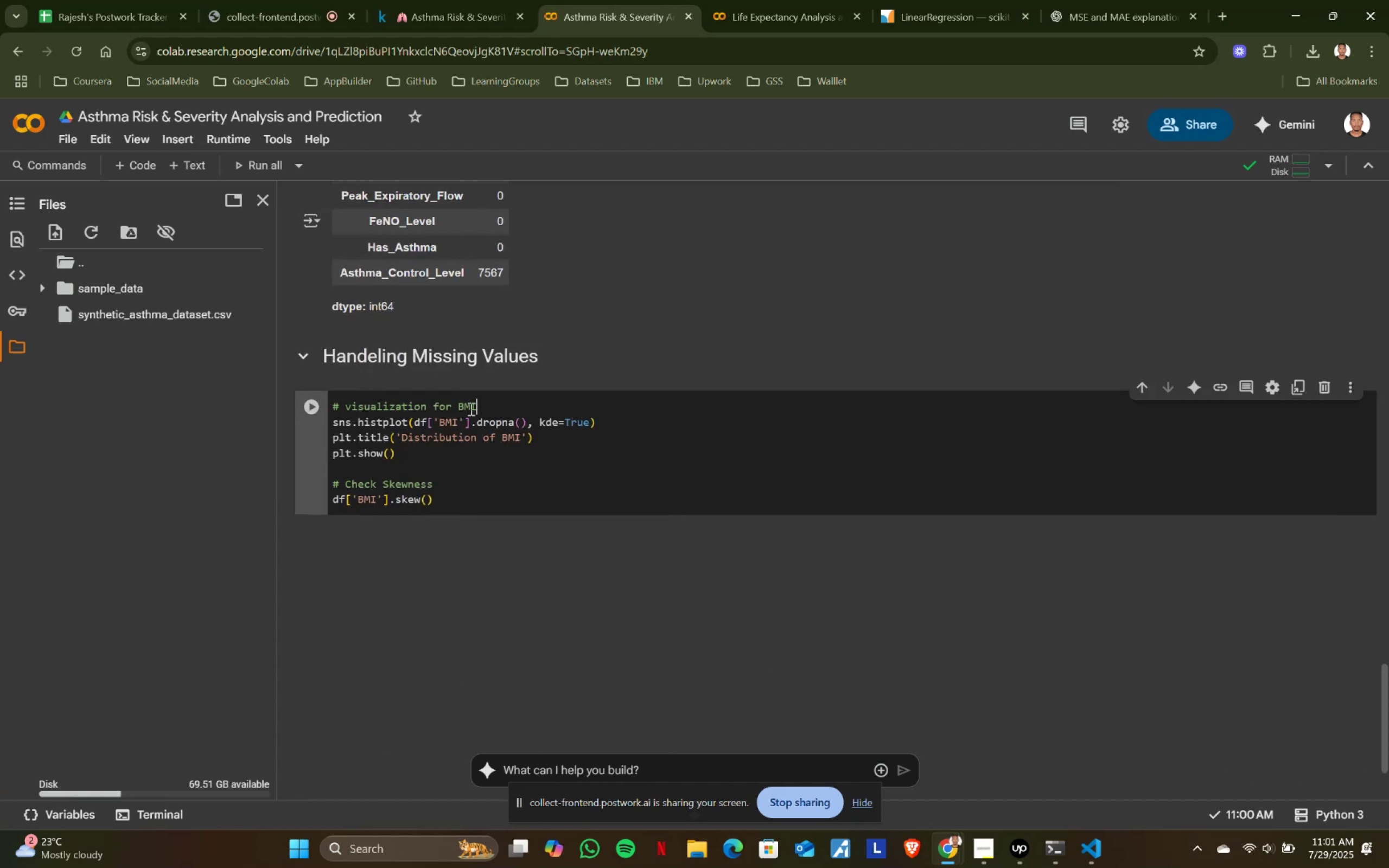 
hold_key(key=ShiftLeft, duration=1.02)
 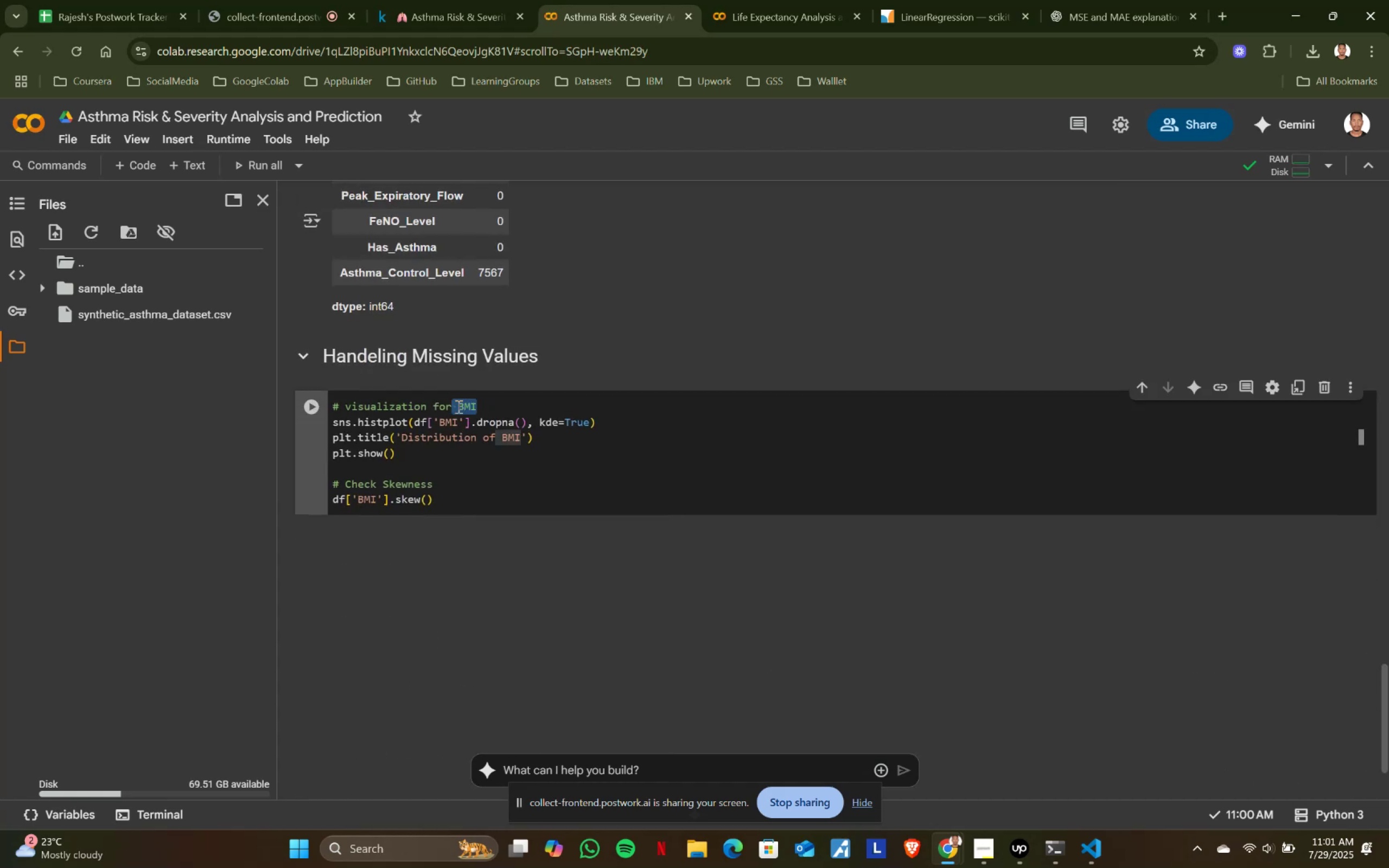 
hold_key(key=ShiftLeft, duration=1.1)
left_click([459, 402])
 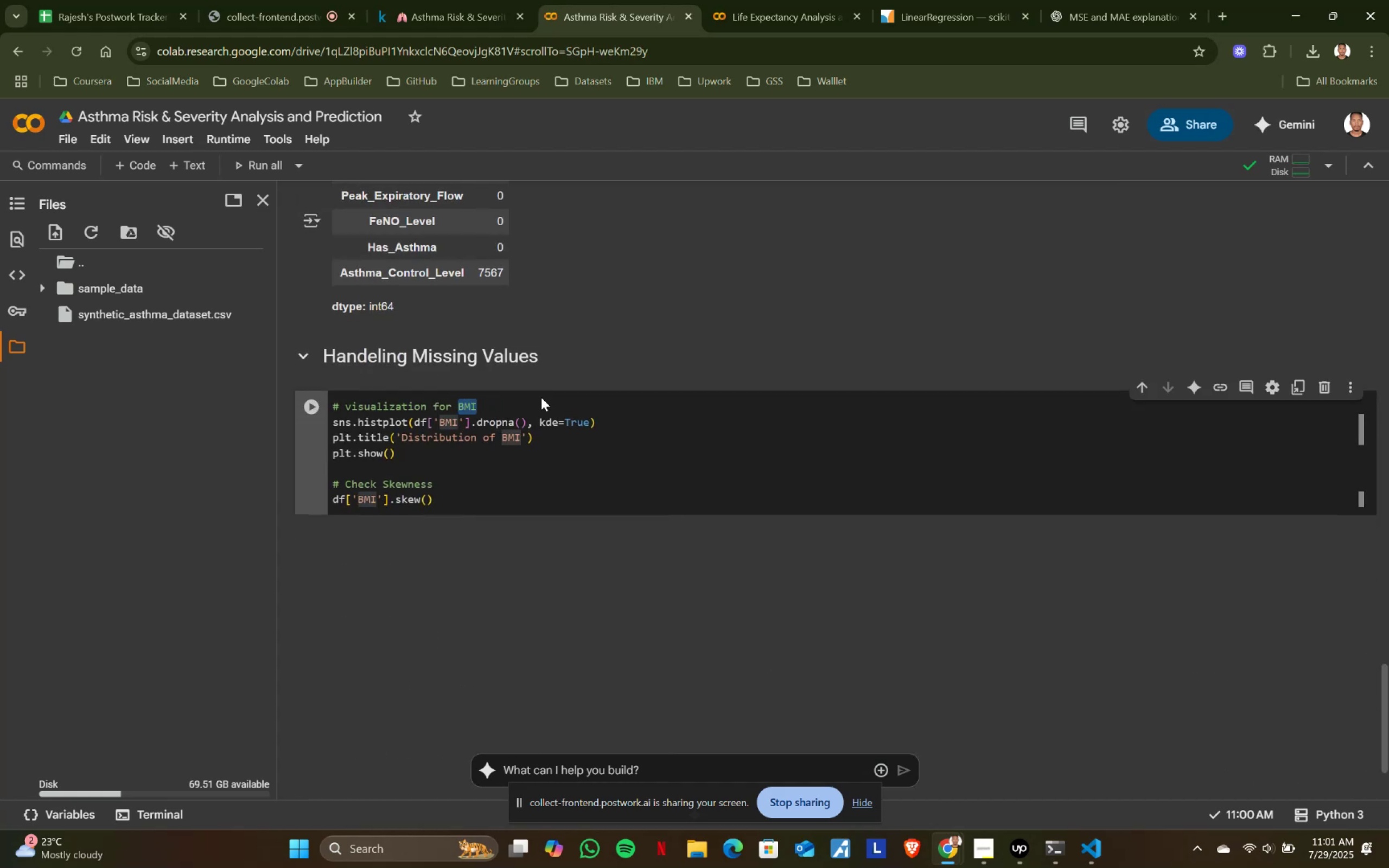 
key(Control+D)
 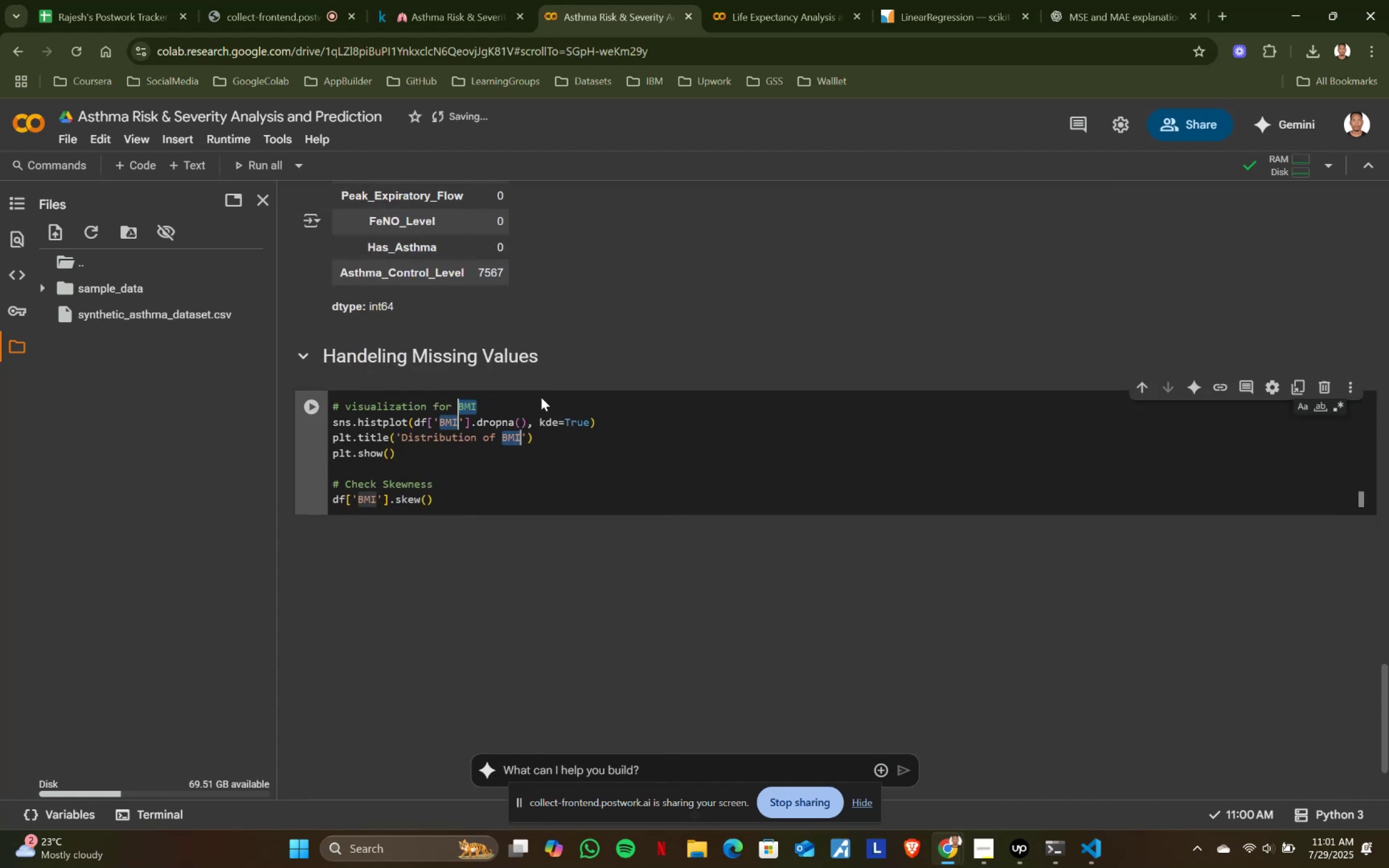 
key(Control+D)
 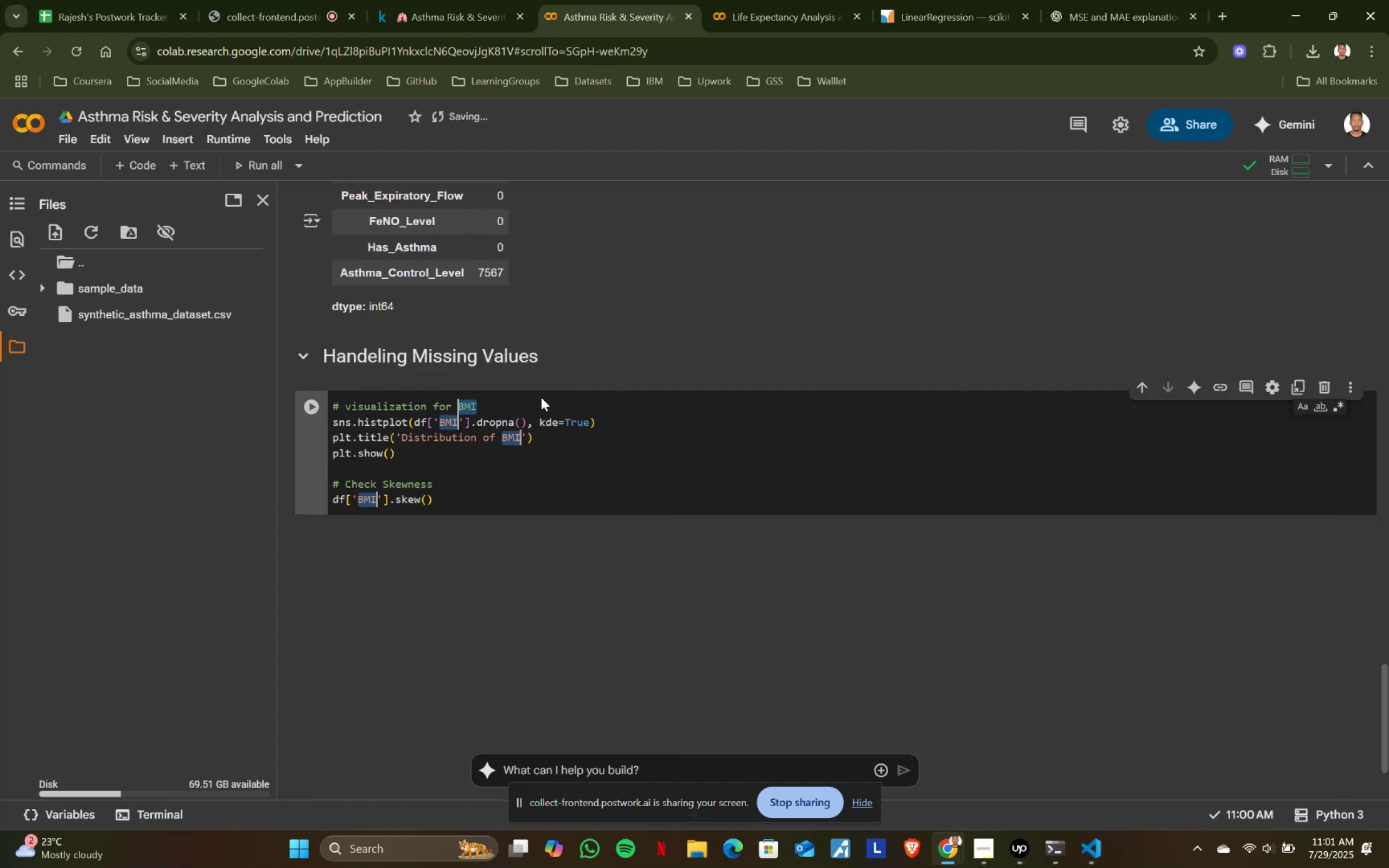 
key(Control+D)
 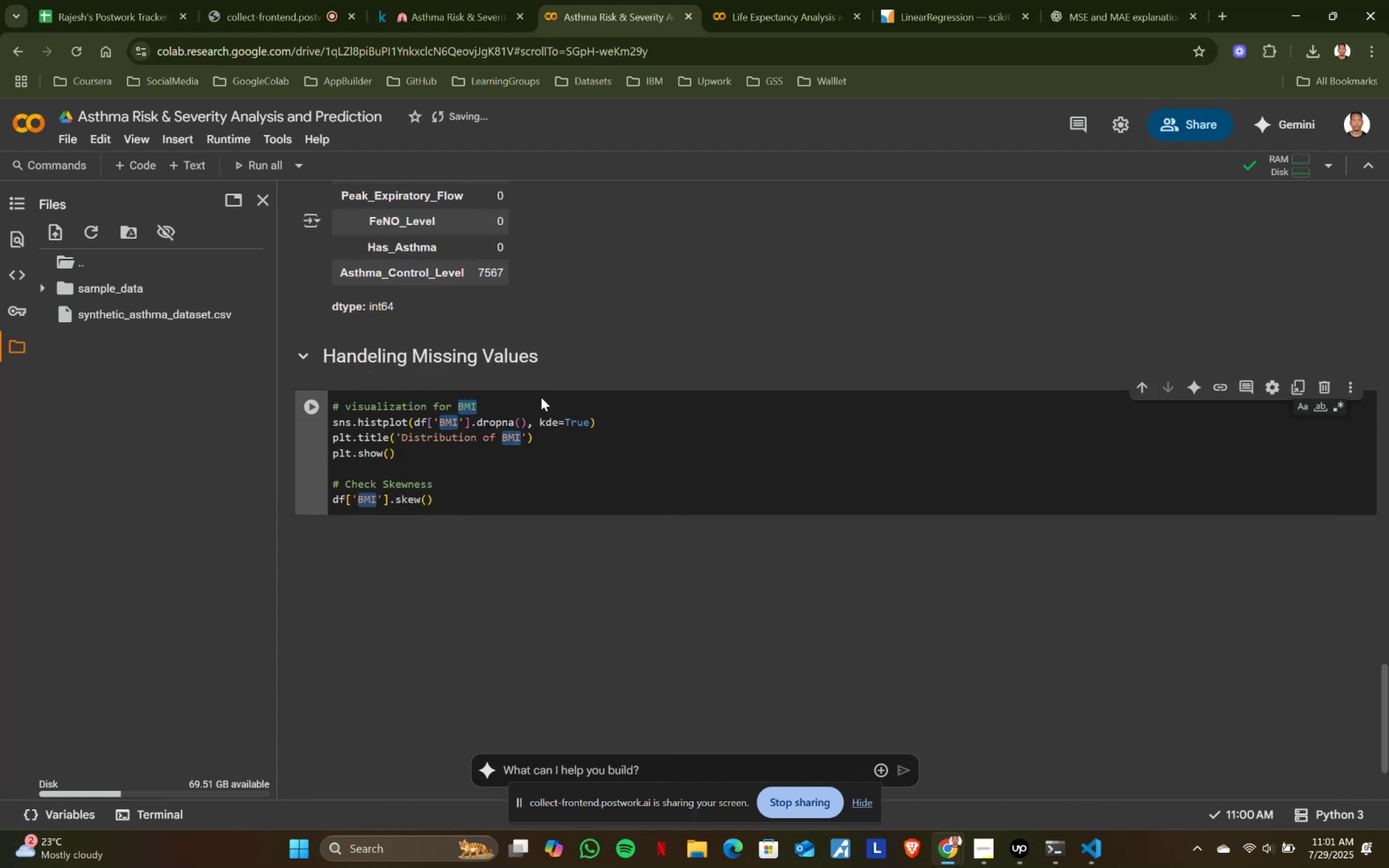 
key(Control+V)
 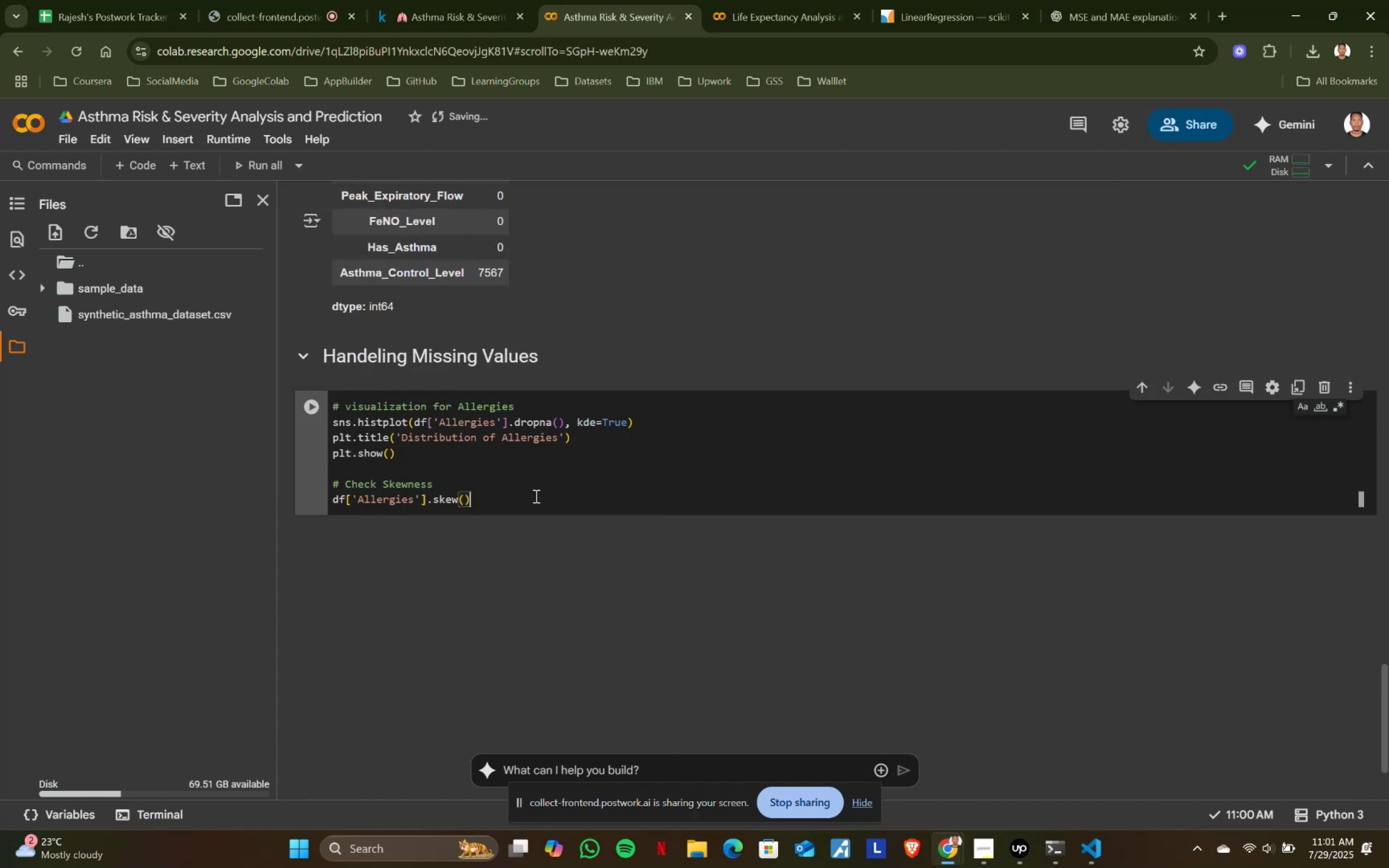 
left_click([535, 496])
 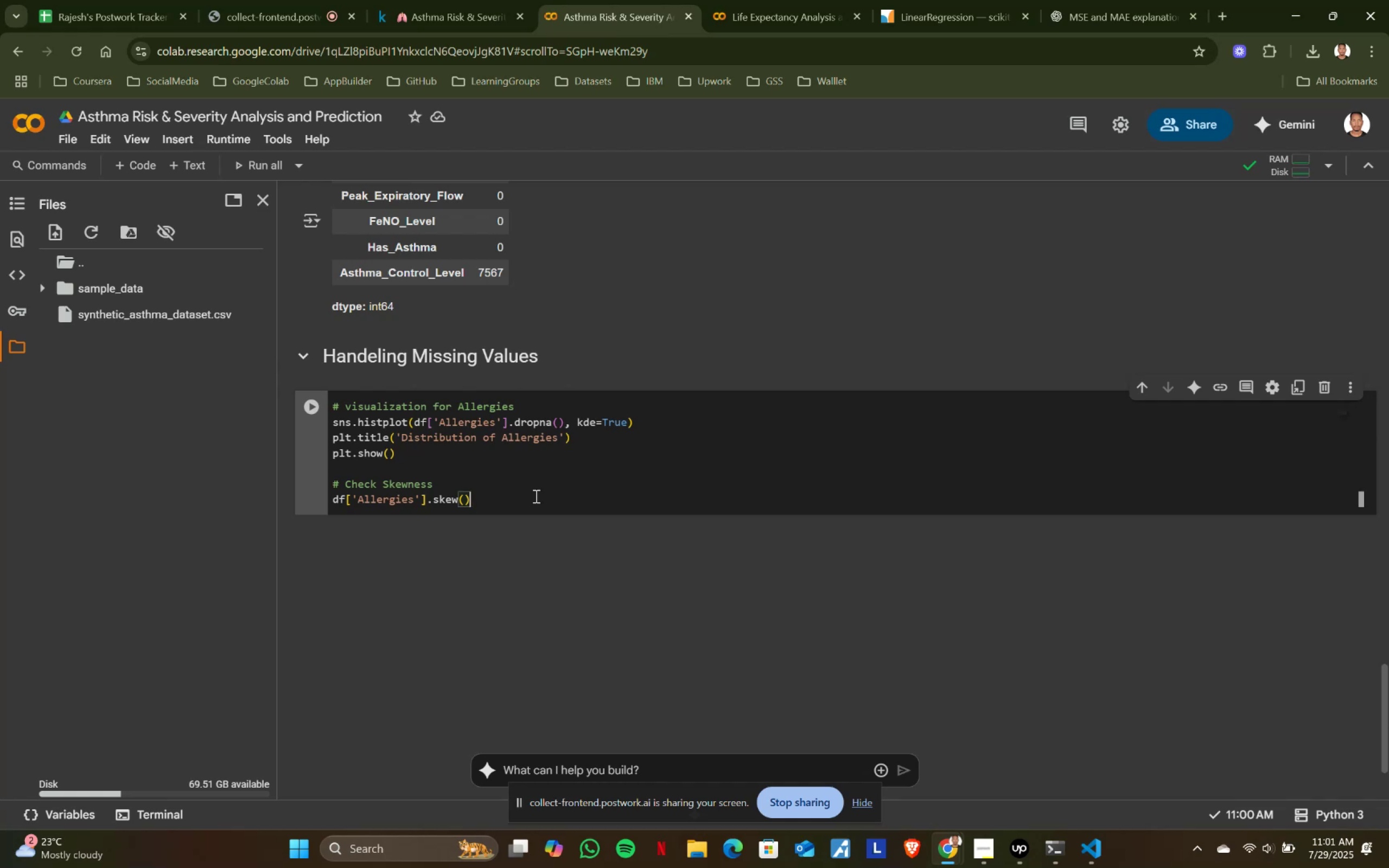 
key(Shift+ShiftRight)
 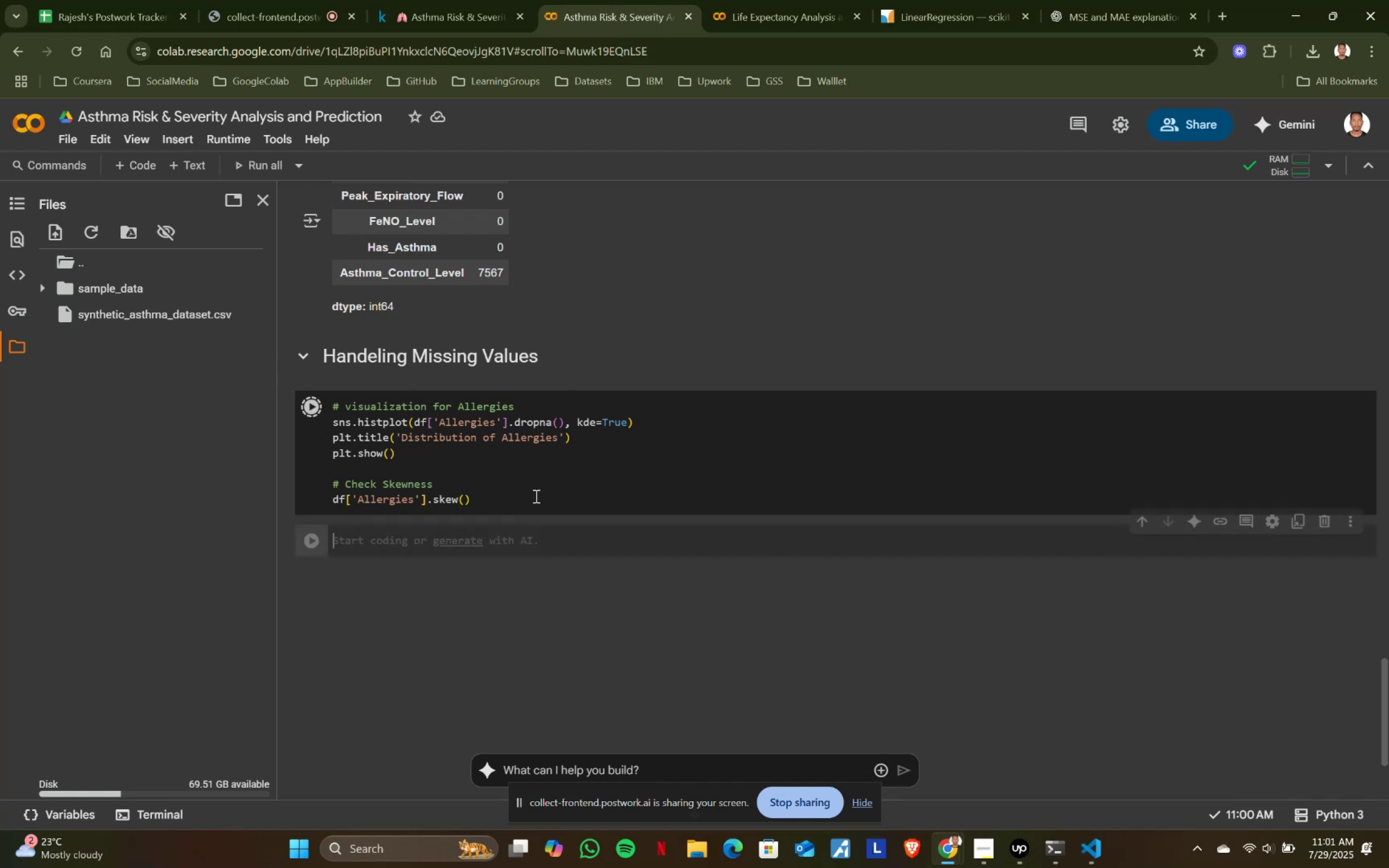 
key(Shift+Enter)
 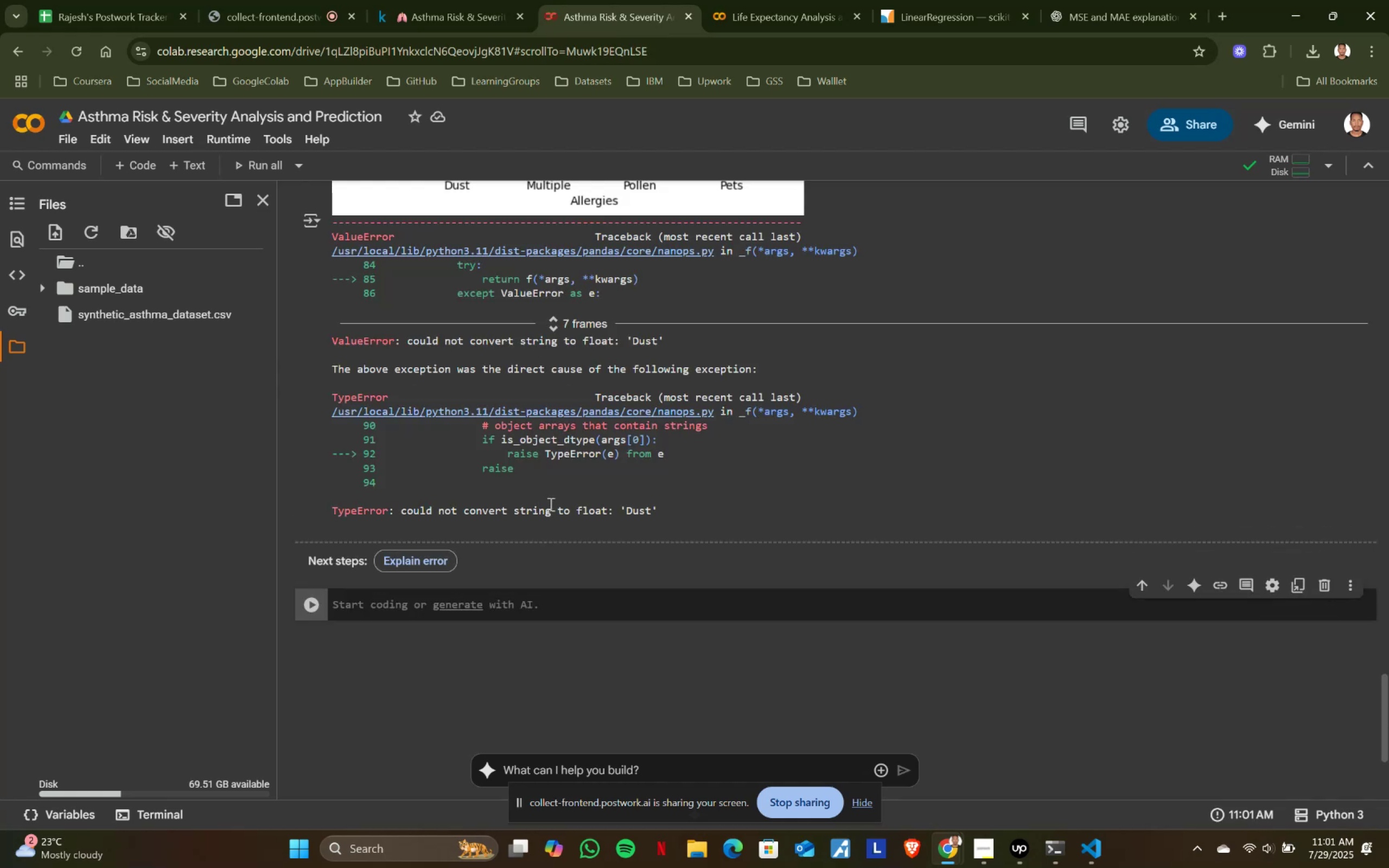 
scroll: coordinate [552, 506], scroll_direction: up, amount: 4.0
 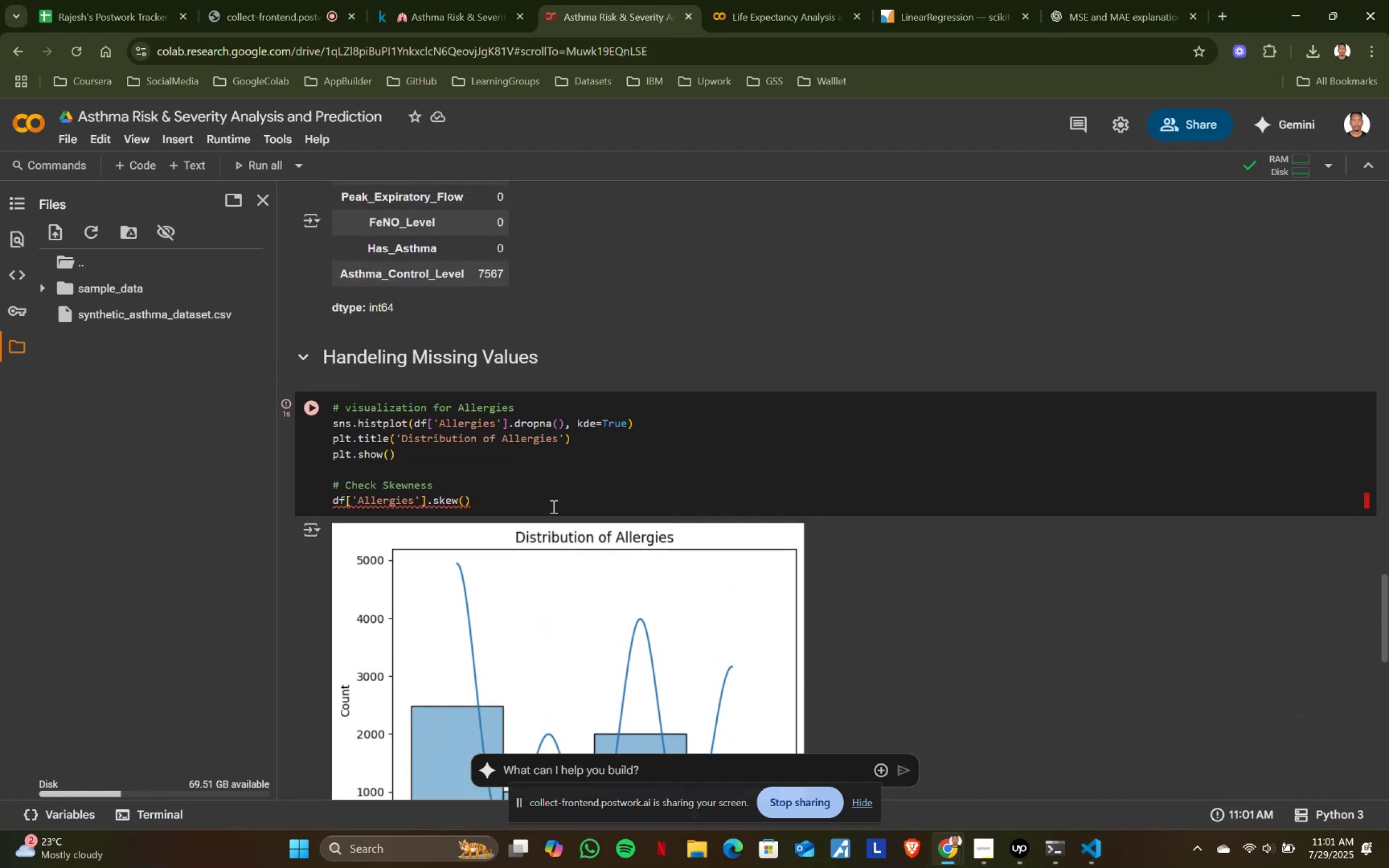 
scroll: coordinate [552, 506], scroll_direction: down, amount: 2.0
 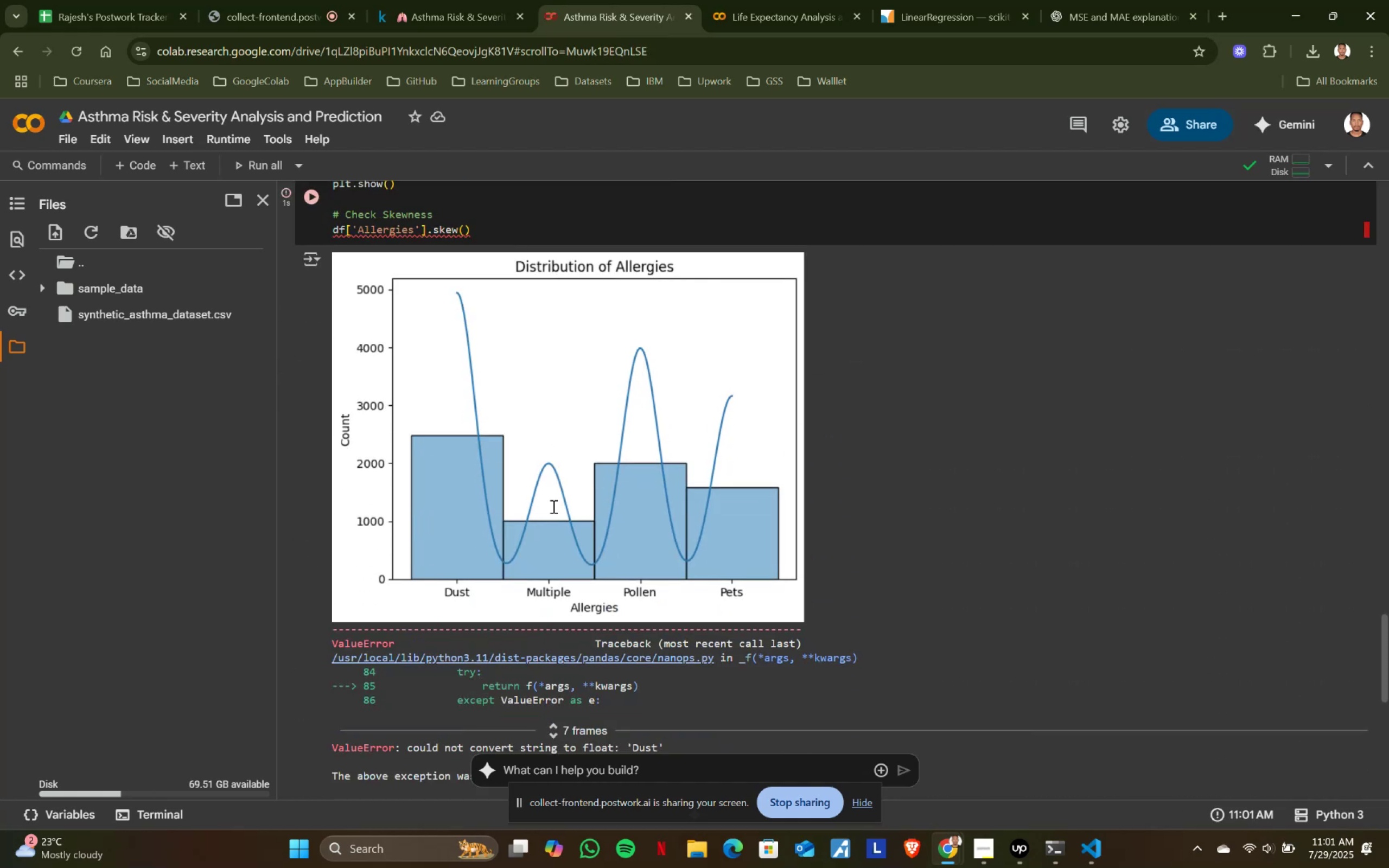 
scroll: coordinate [552, 506], scroll_direction: up, amount: 2.0
 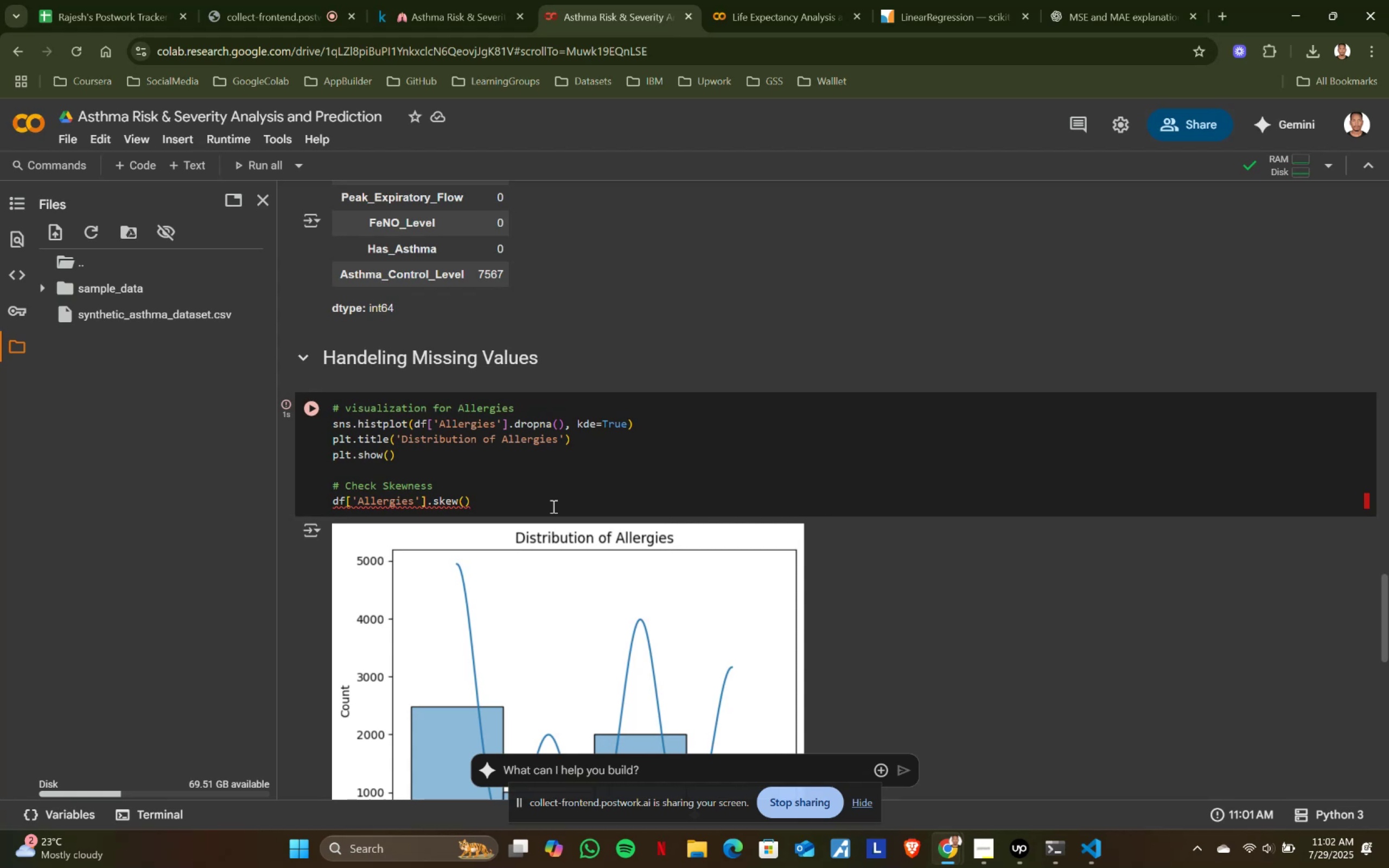 
scroll: coordinate [552, 506], scroll_direction: down, amount: 2.0
 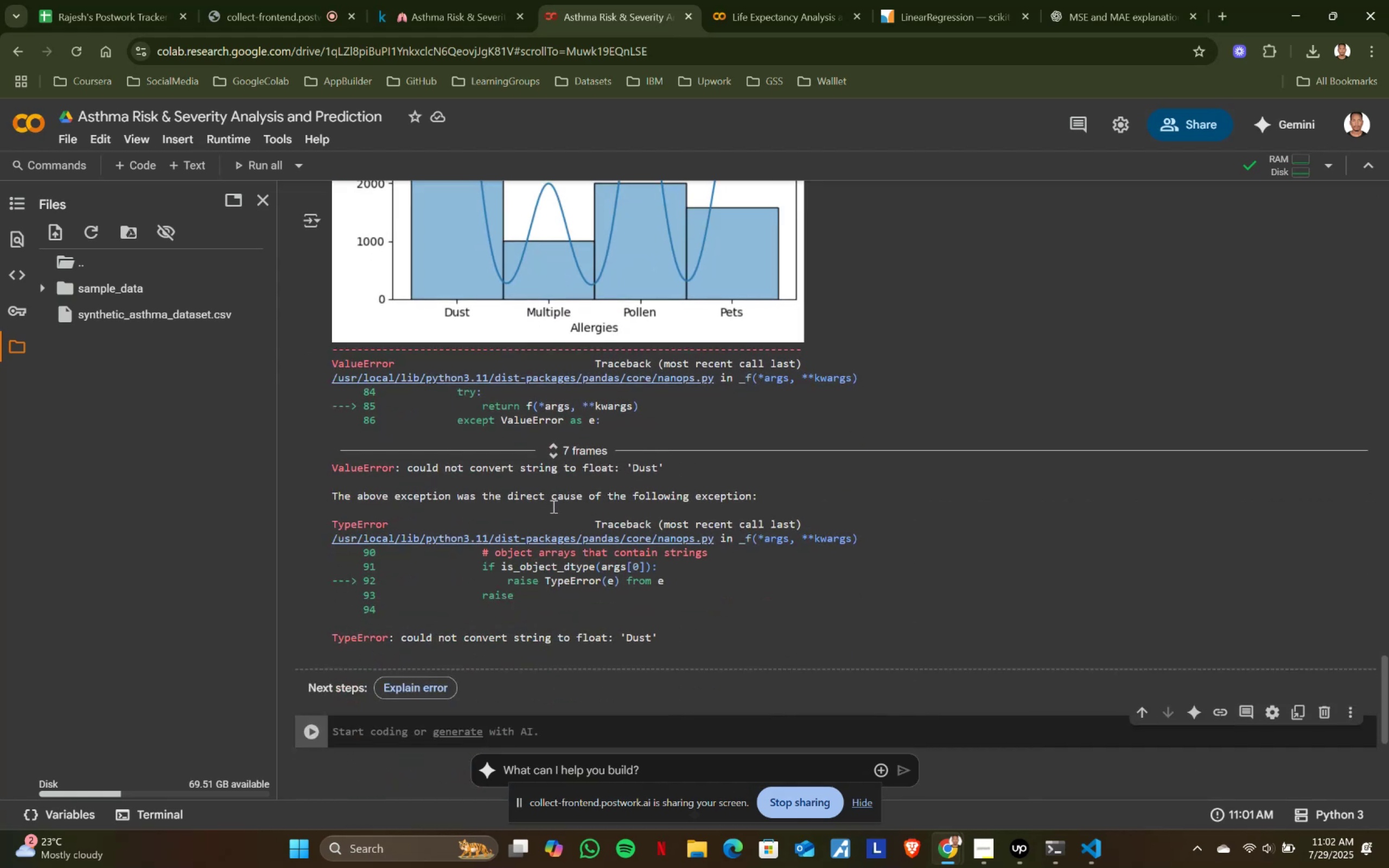 
scroll: coordinate [552, 506], scroll_direction: up, amount: 3.0
 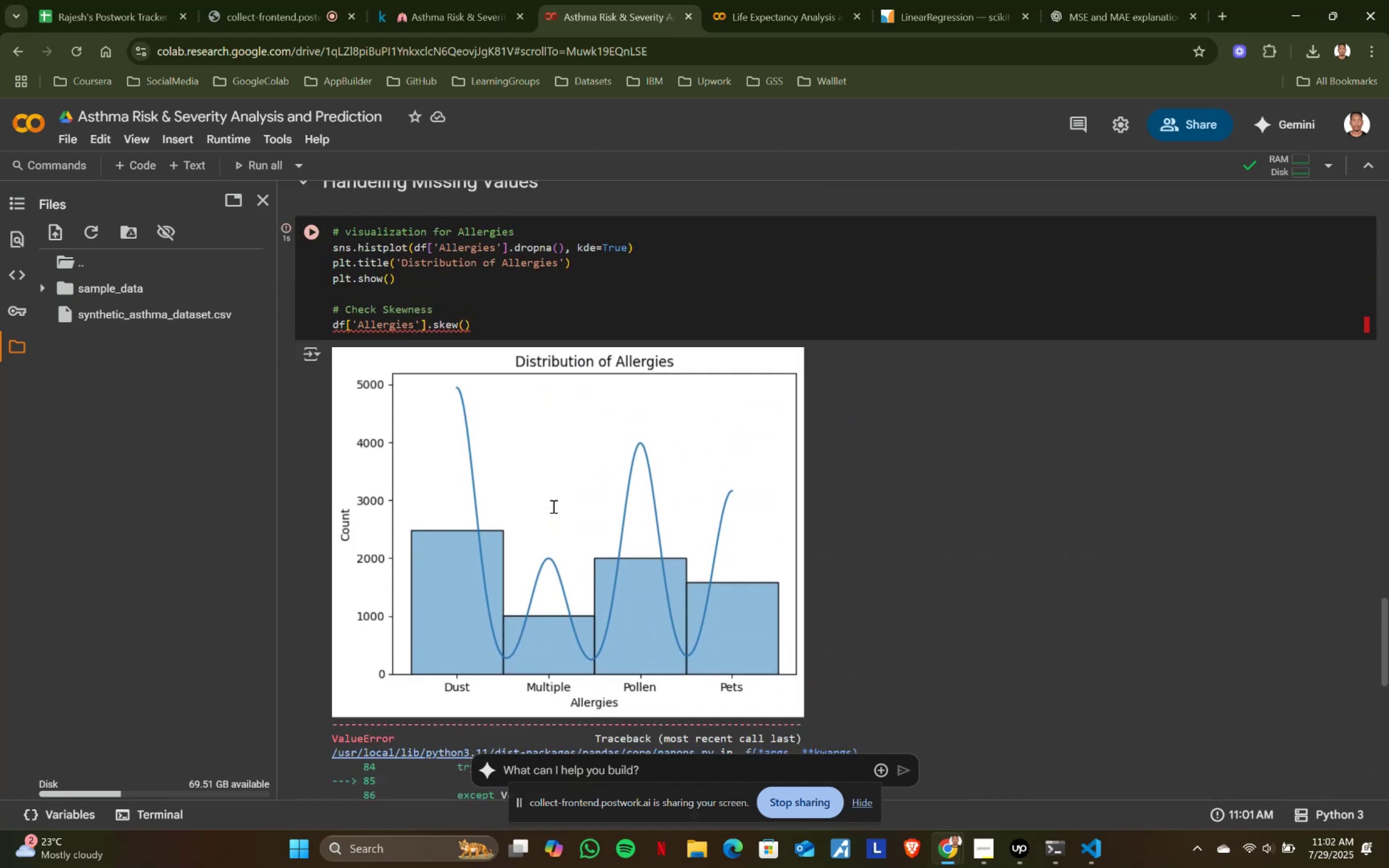 
scroll: coordinate [552, 506], scroll_direction: down, amount: 1.0
 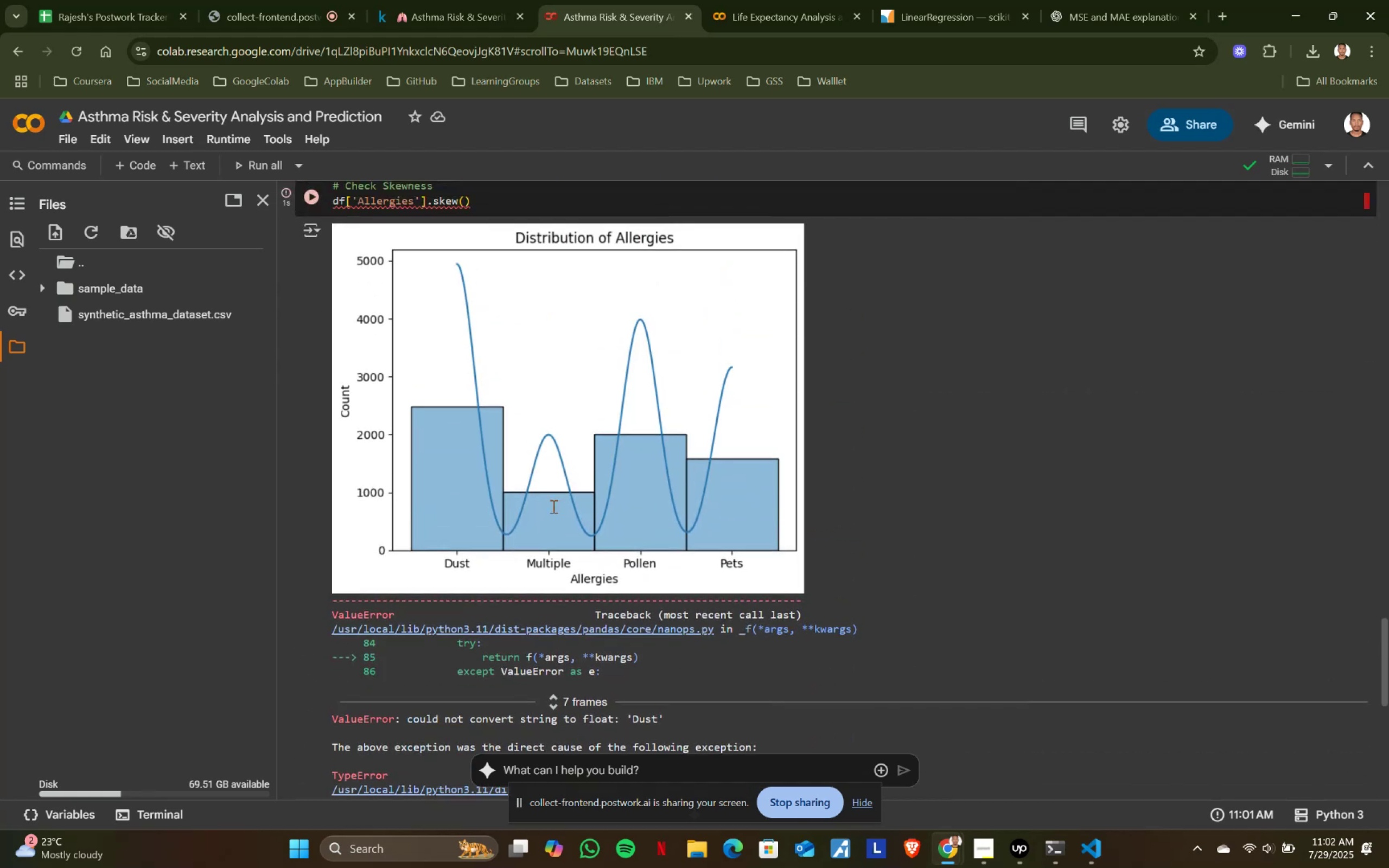 
scroll: coordinate [552, 506], scroll_direction: up, amount: 1.0
 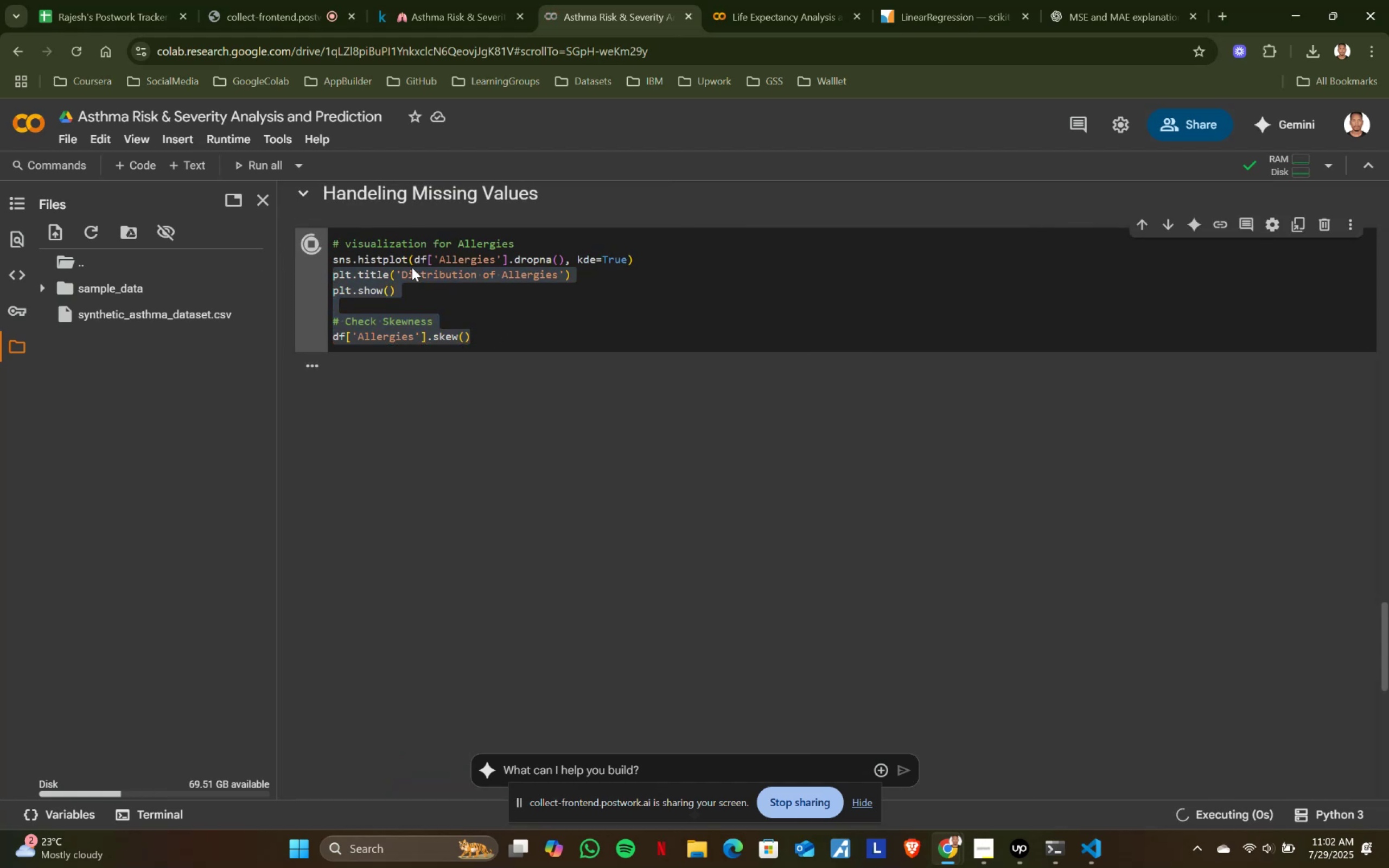 
left_click([497, 331])
 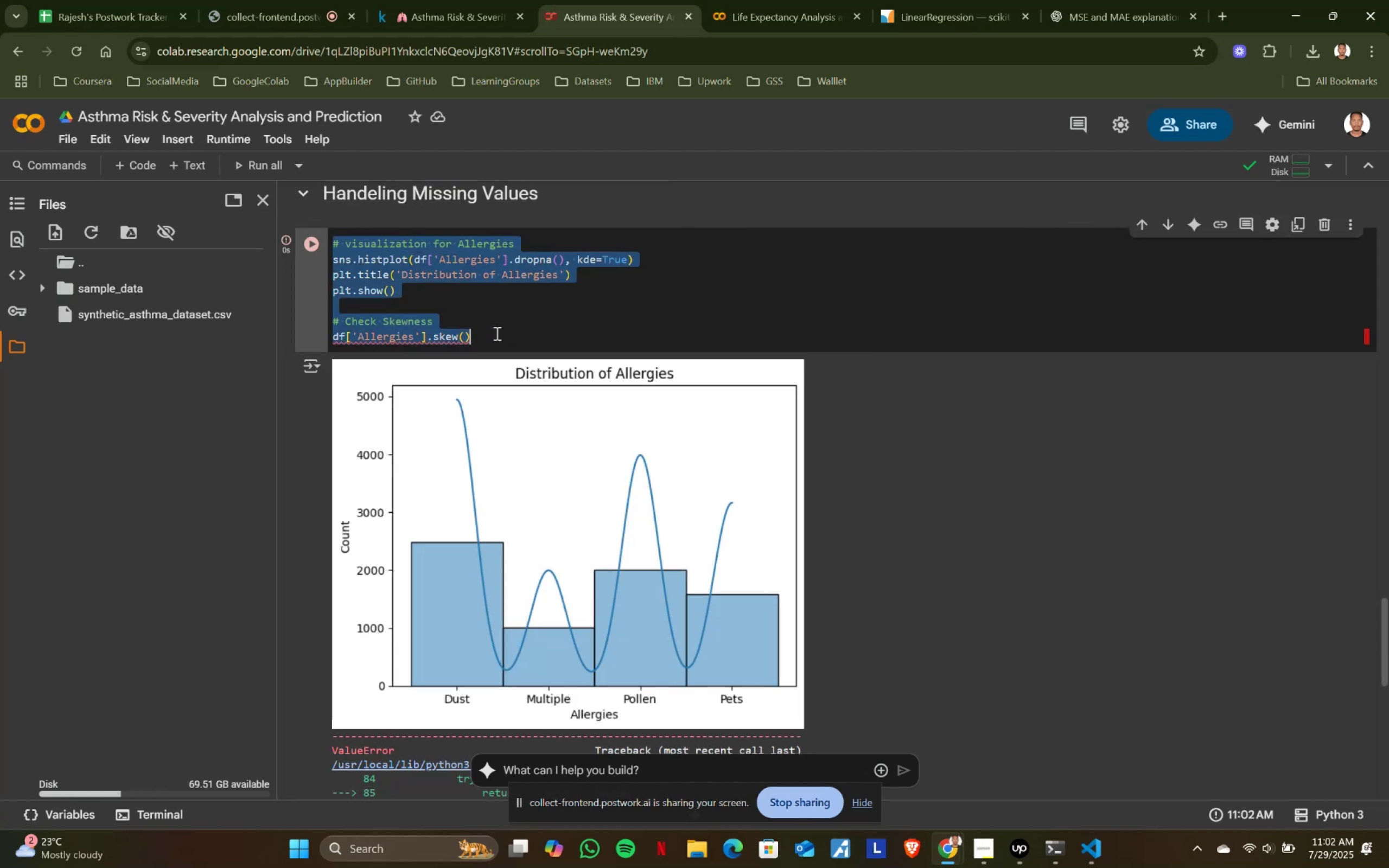 
key(Control+ControlLeft)
 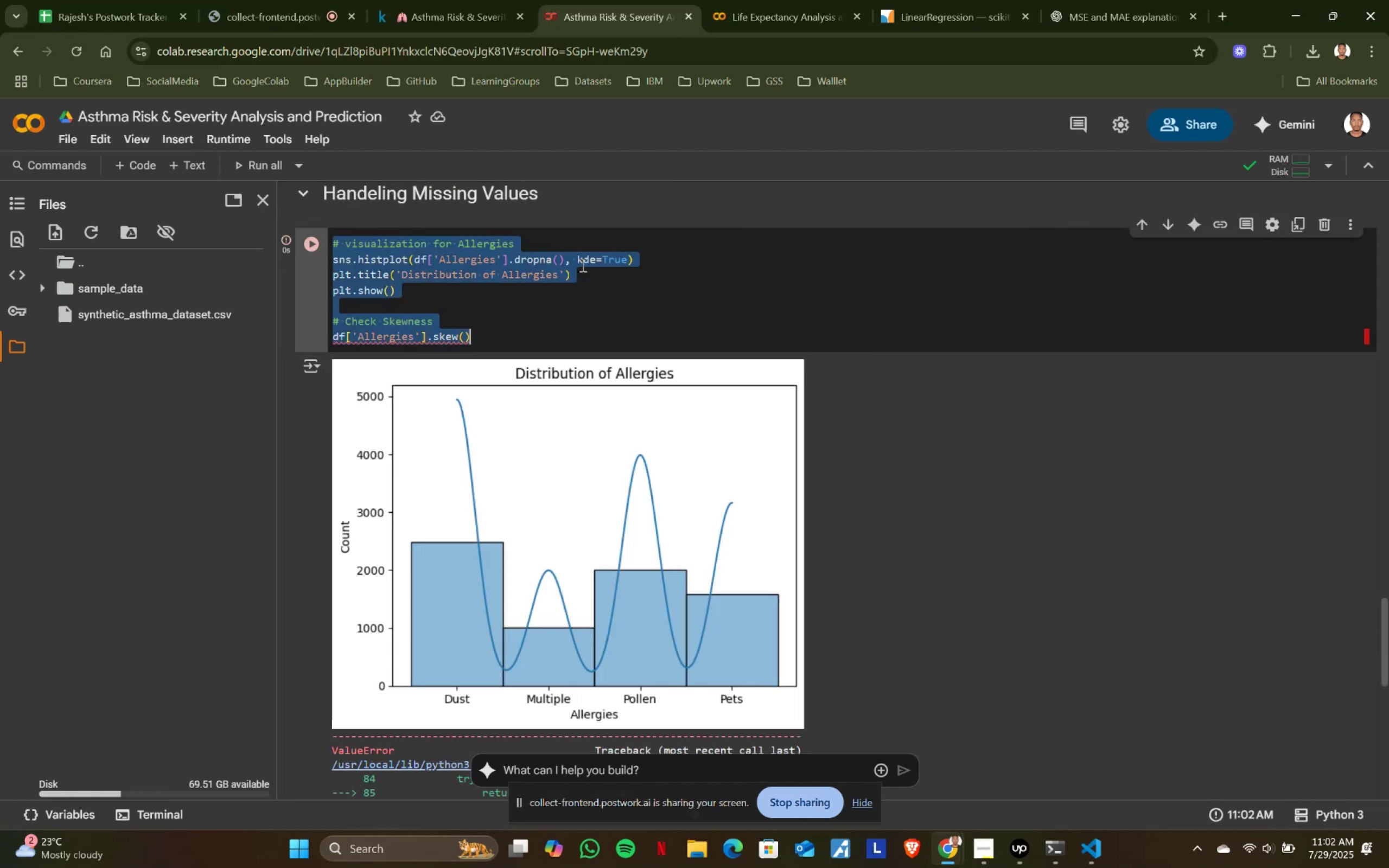 
key(Control+A)
 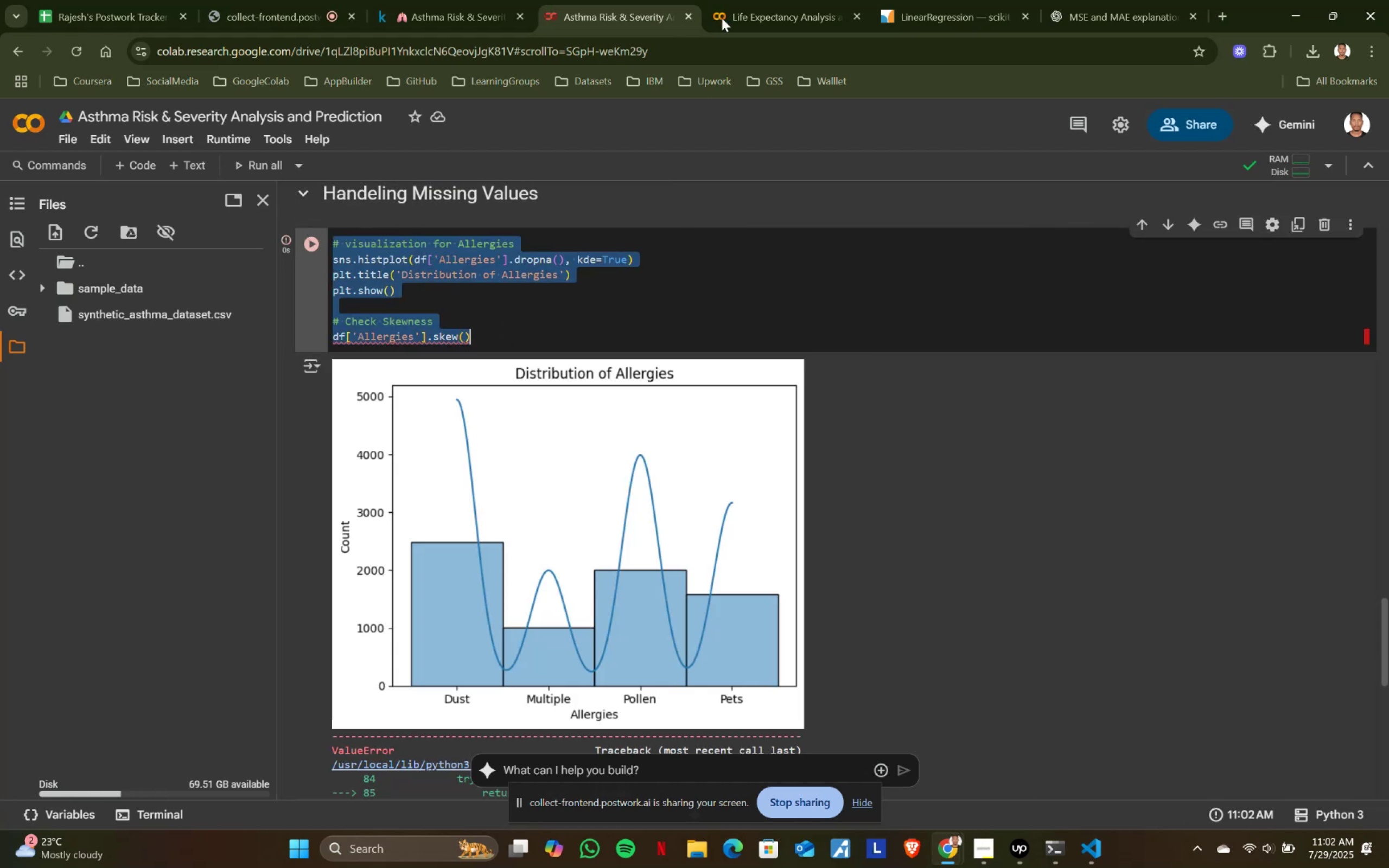 
key(Control+ControlLeft)
 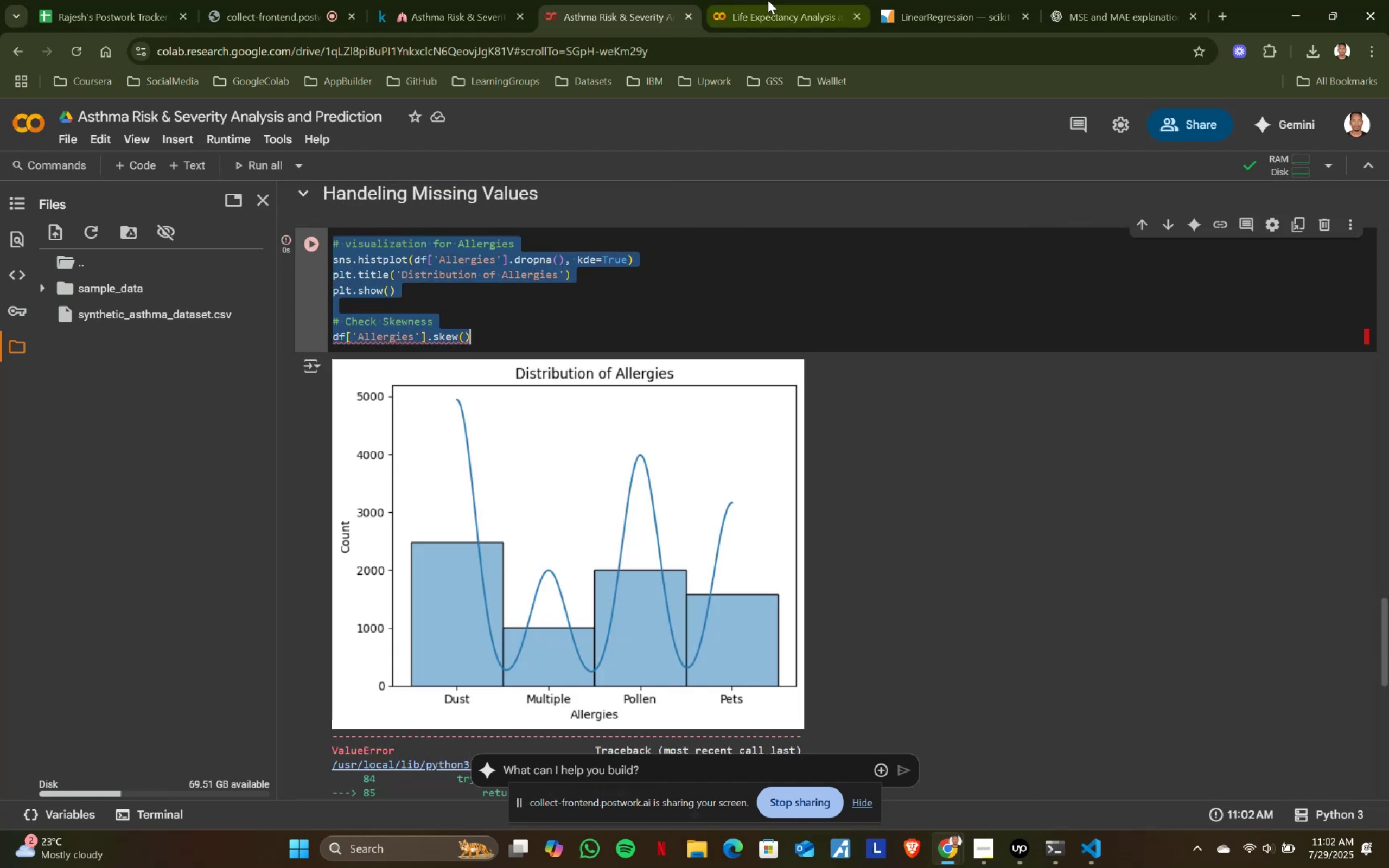 
key(Control+C)
 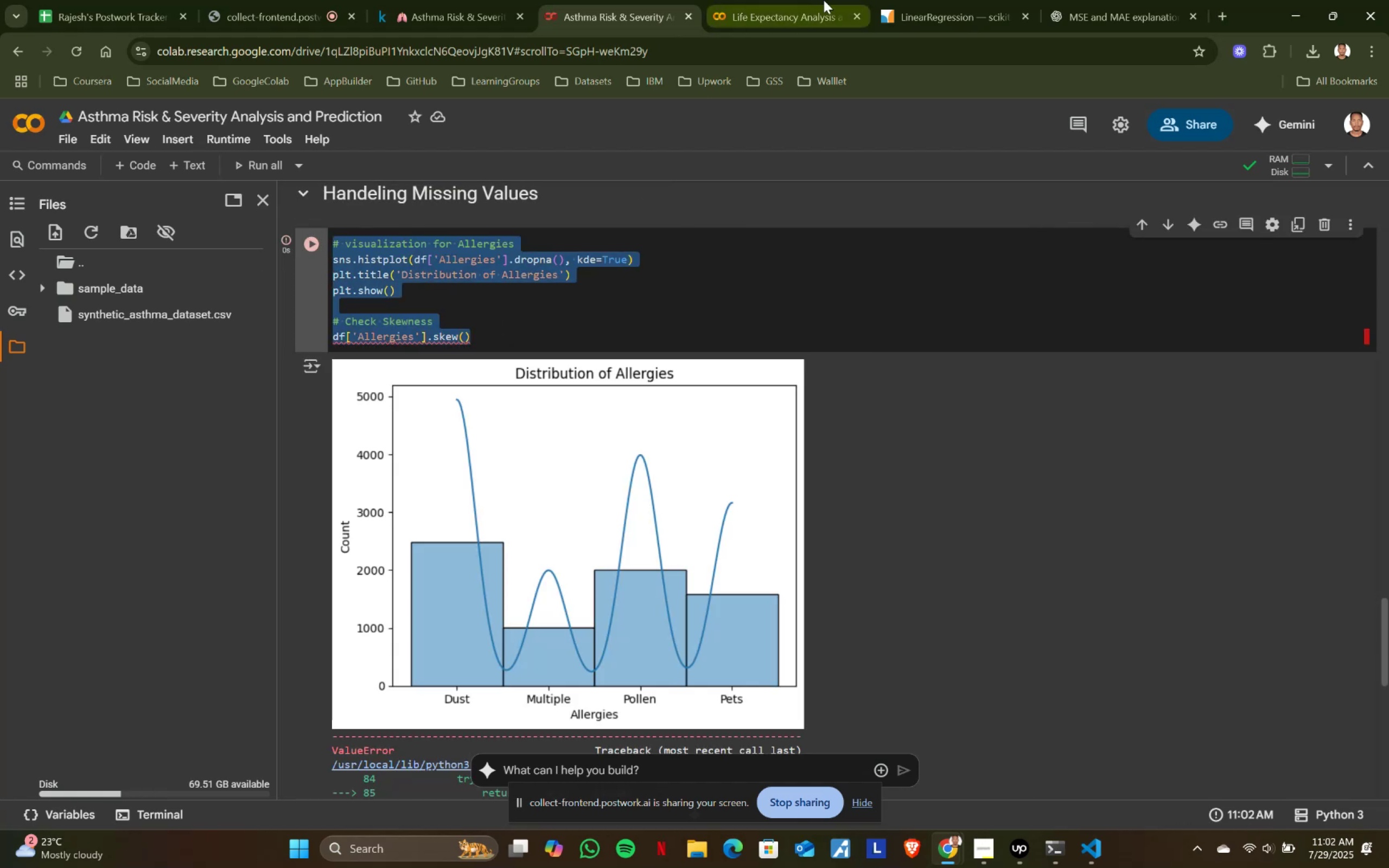 
key(Control+ControlLeft)
 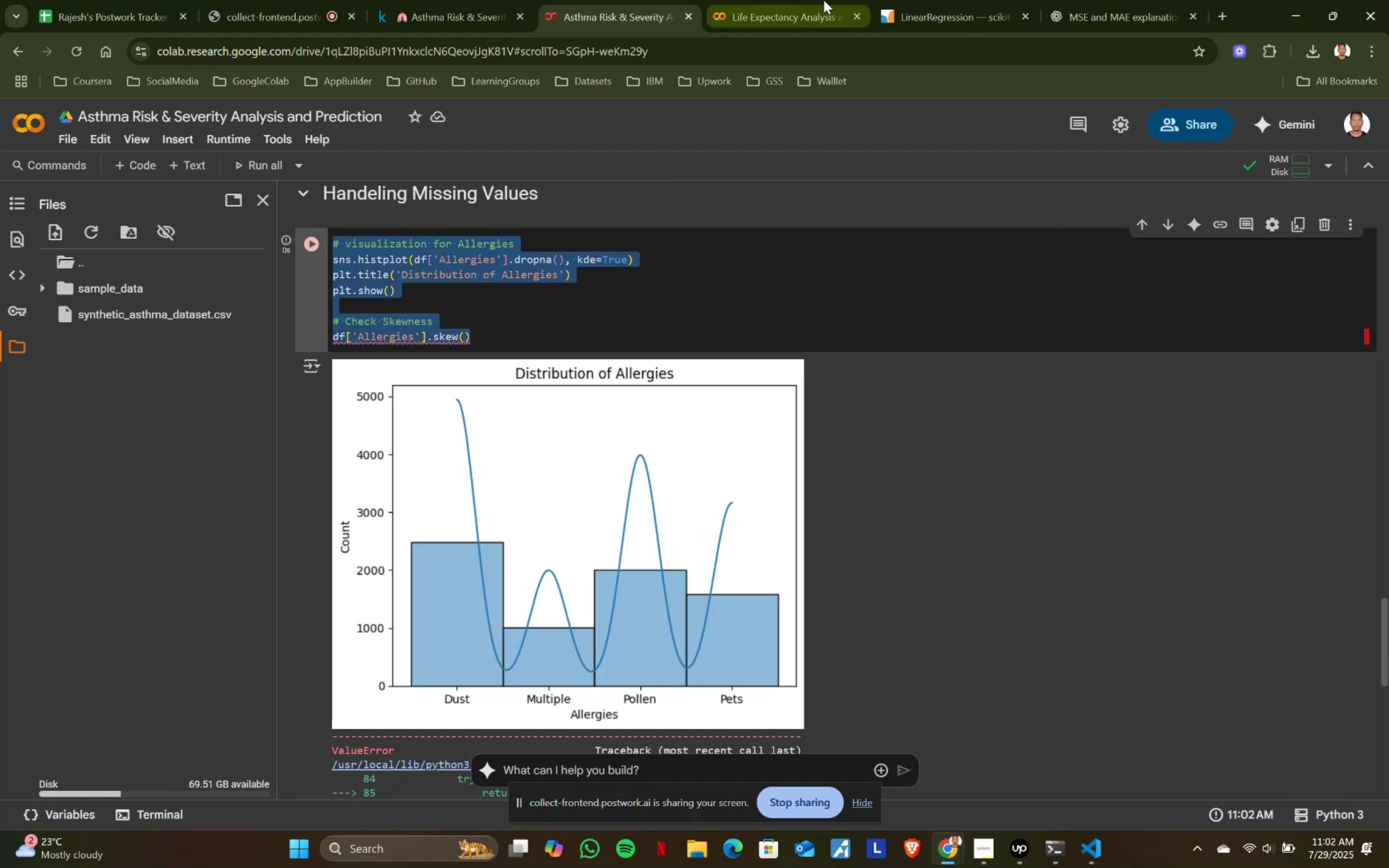 
key(Control+C)
 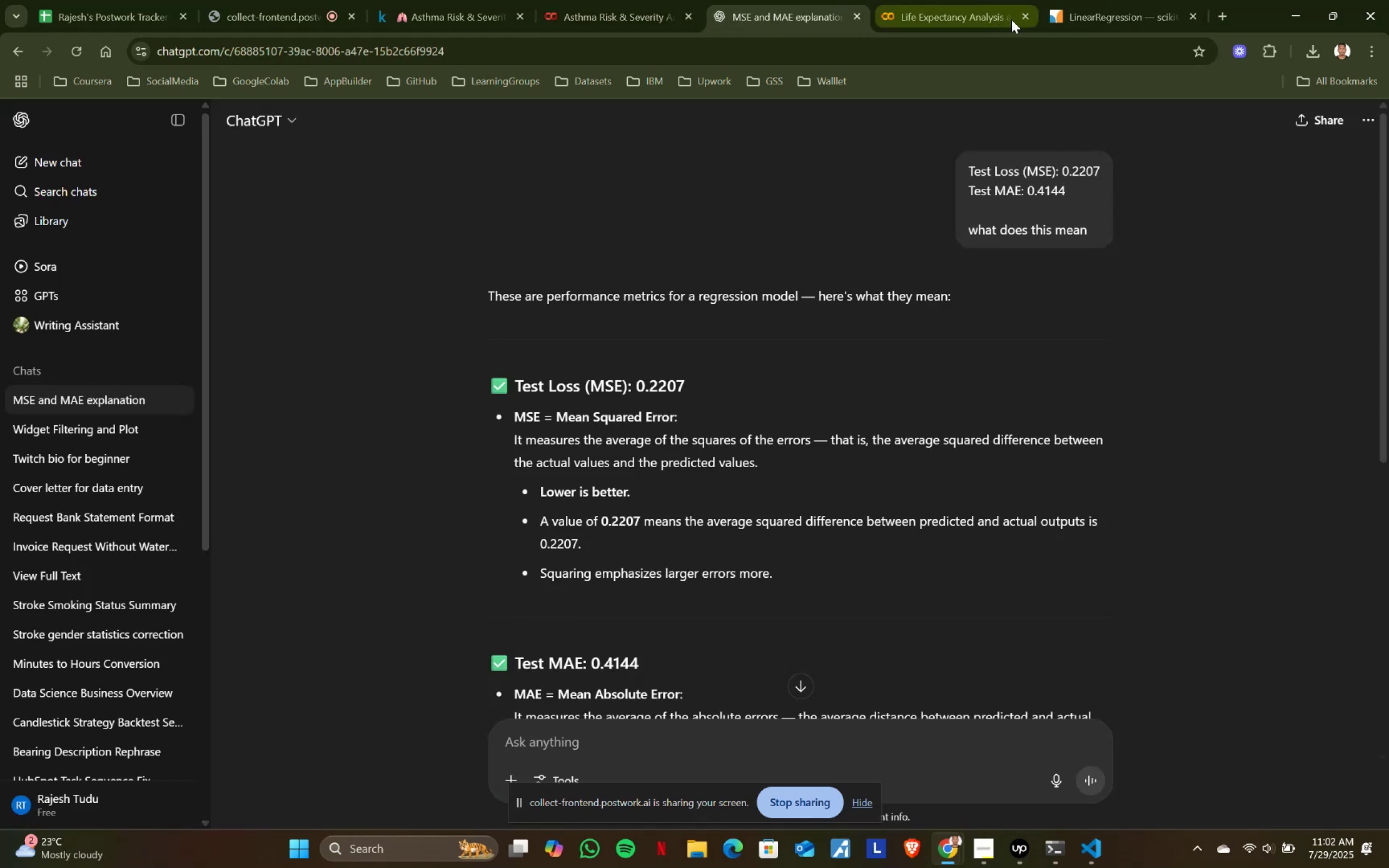 
left_click([1024, 16])
 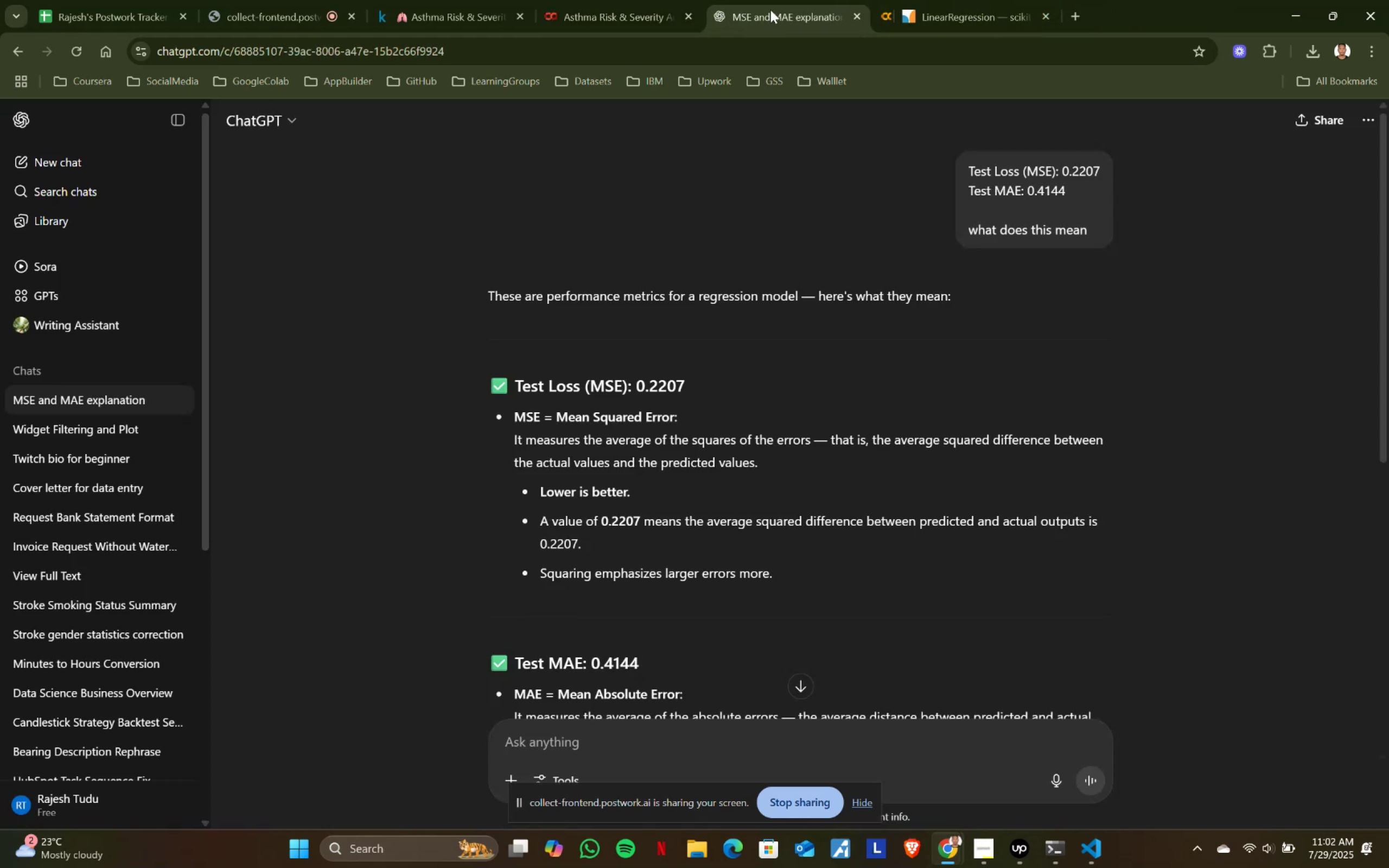 
left_click([770, 10])
 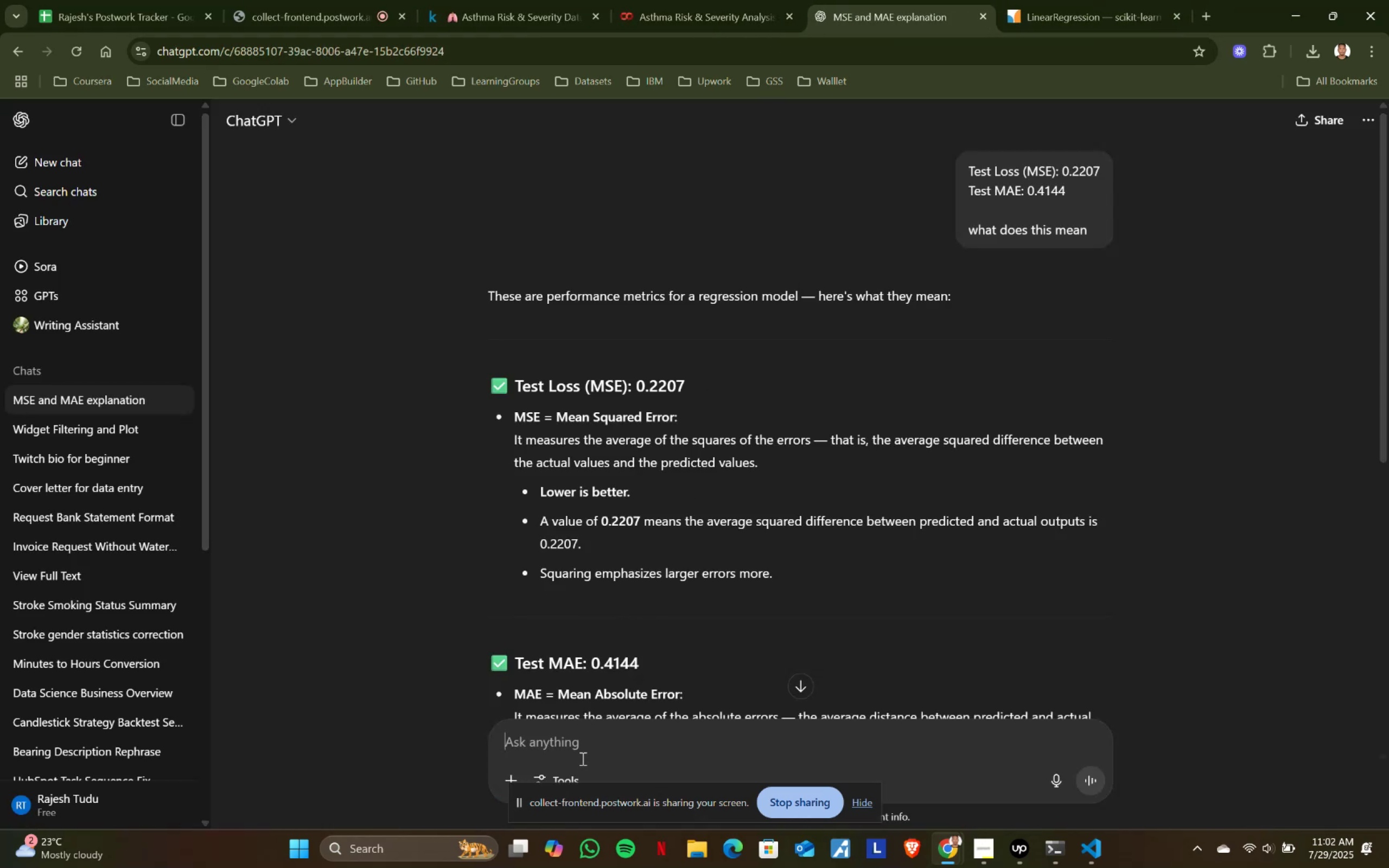 
left_click([582, 758])
 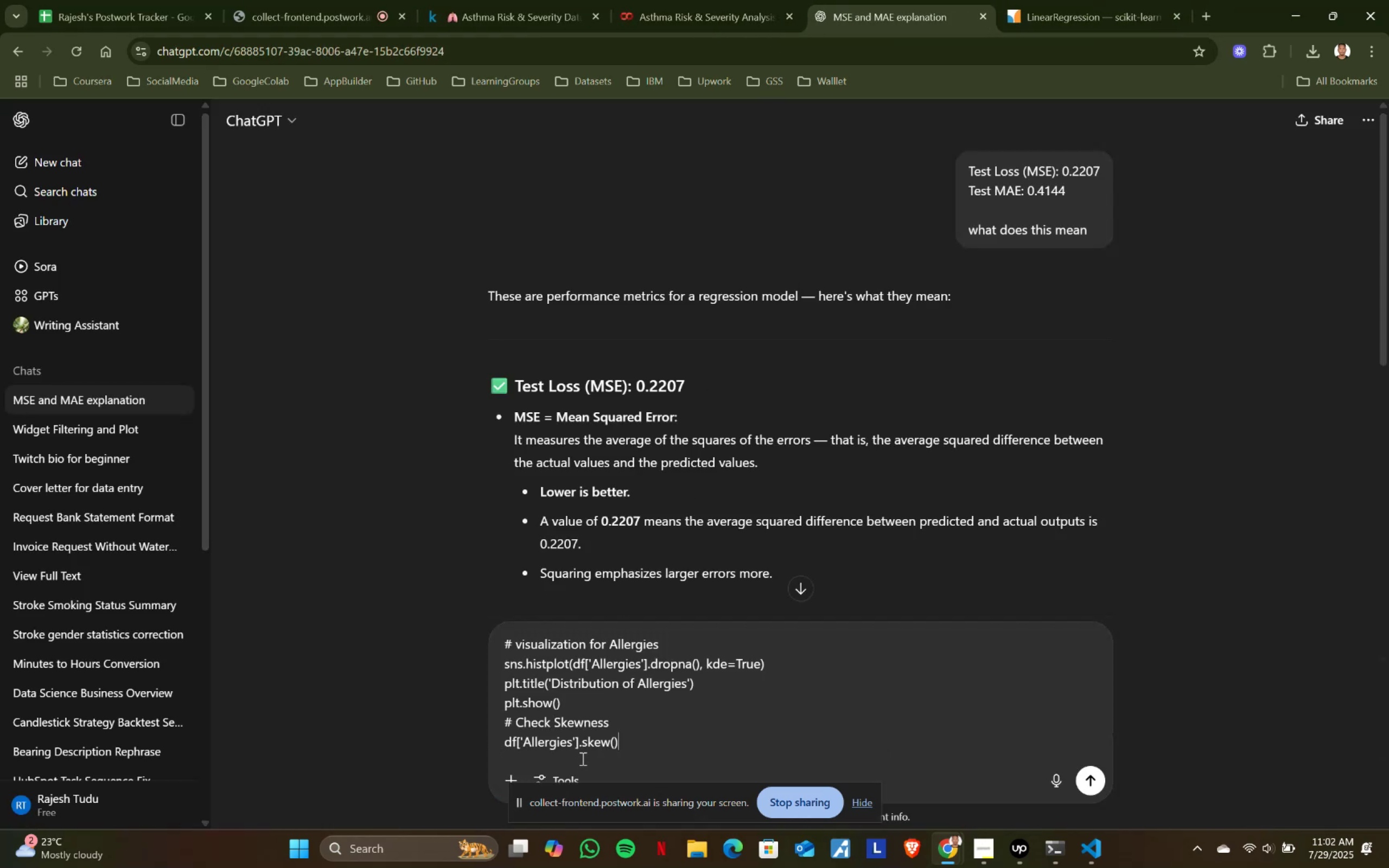 
key(Control+V)
 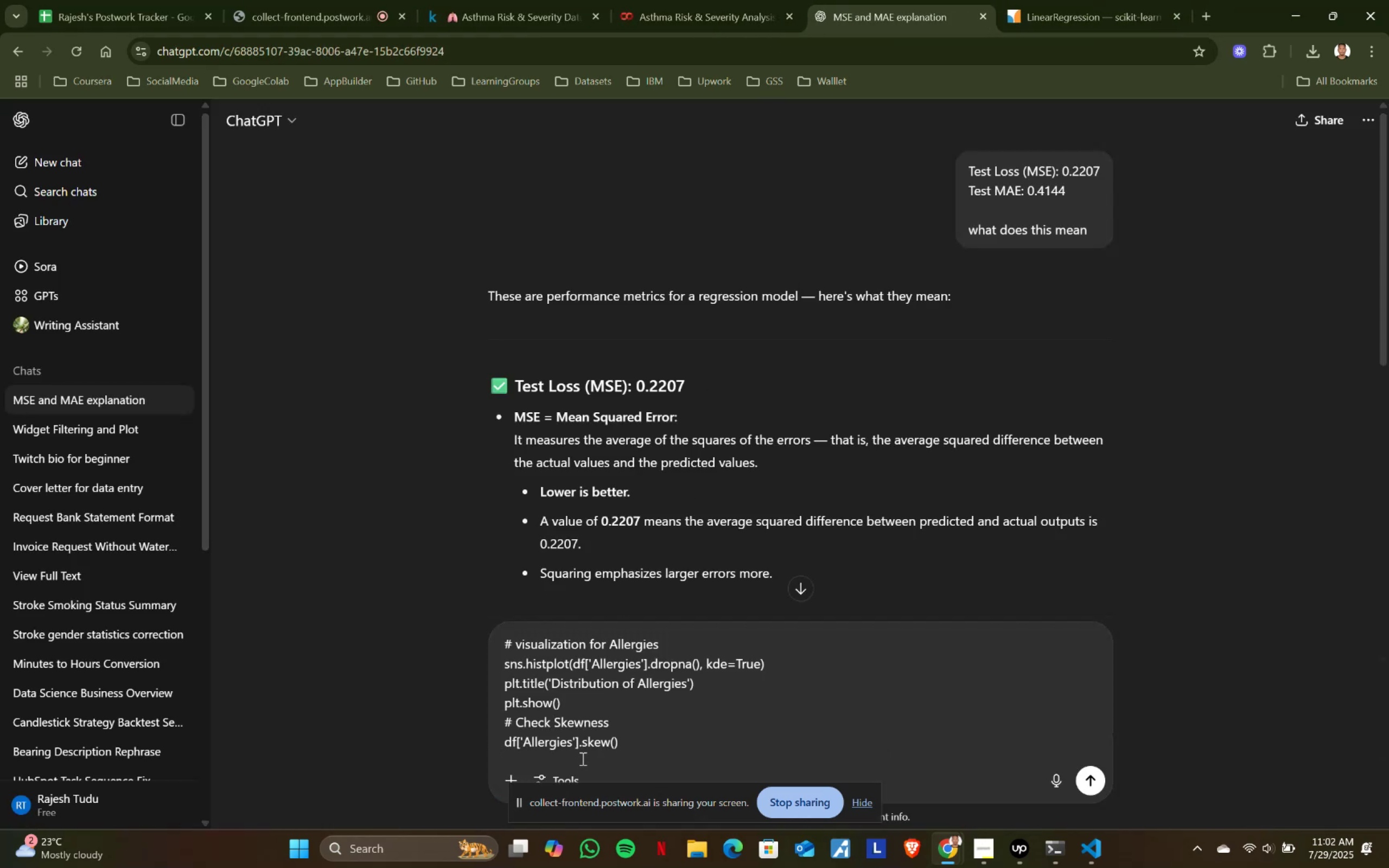 
key(Shift+Enter)
 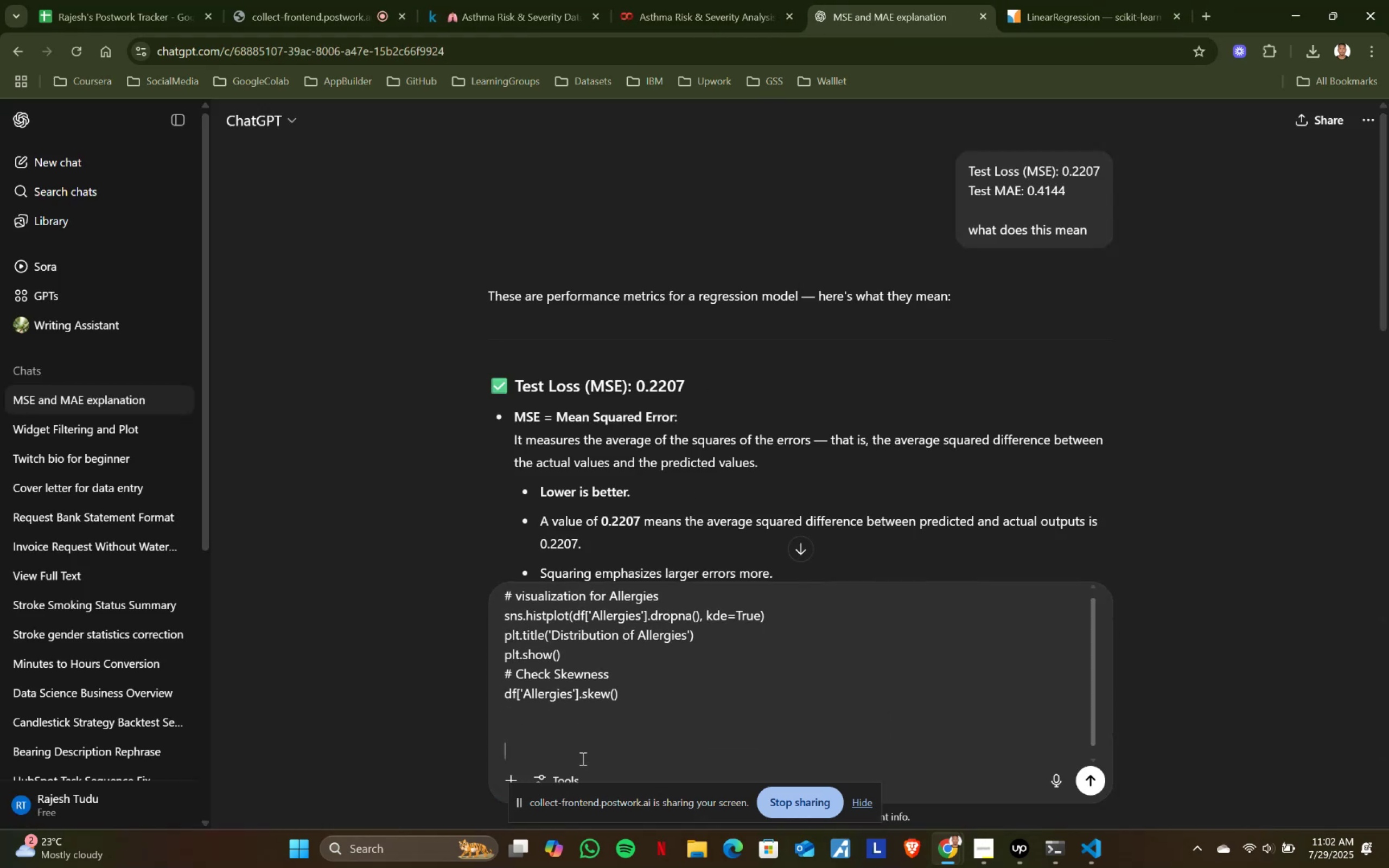 
key(Shift+Enter)
 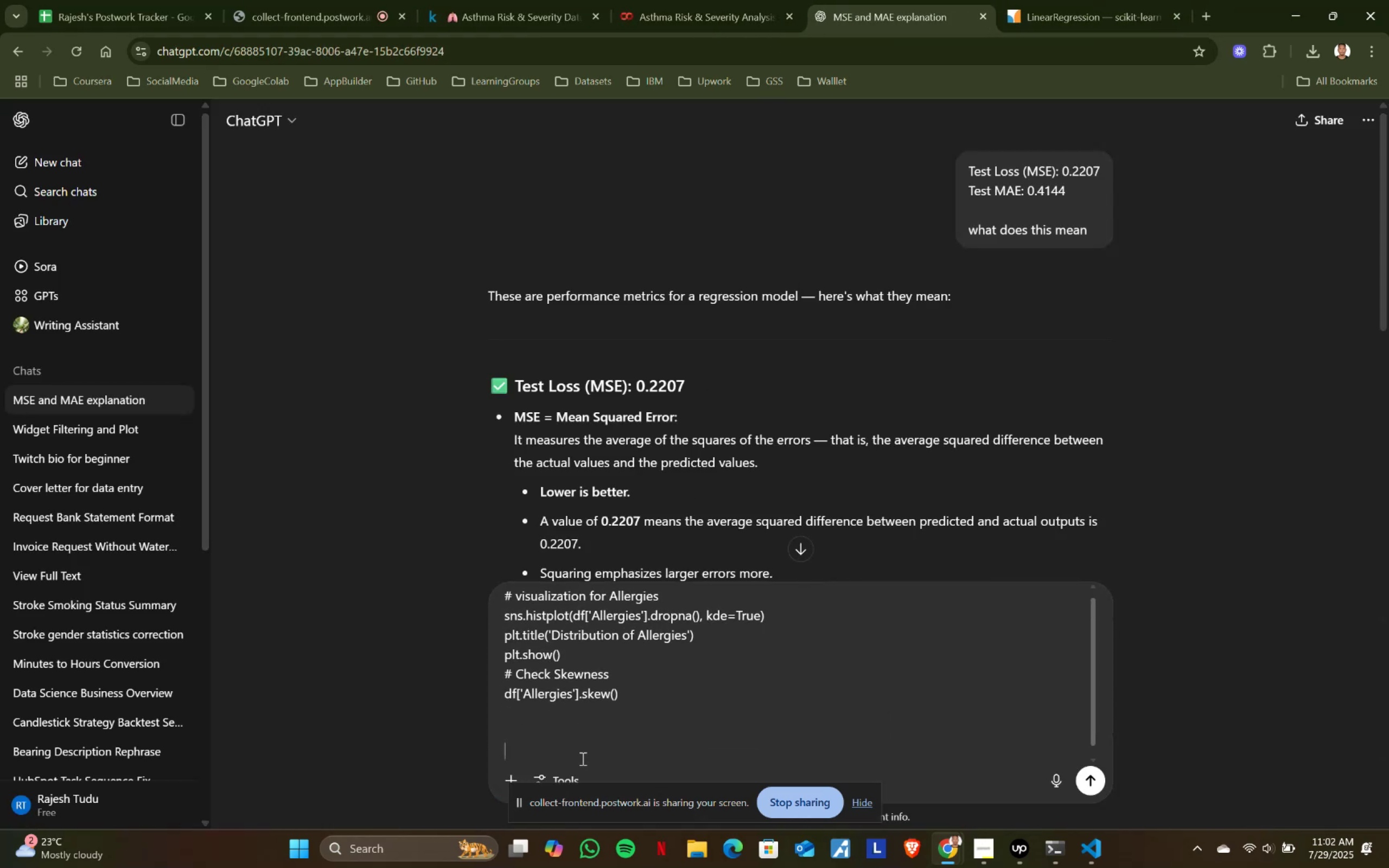 
key(Shift+Enter)
 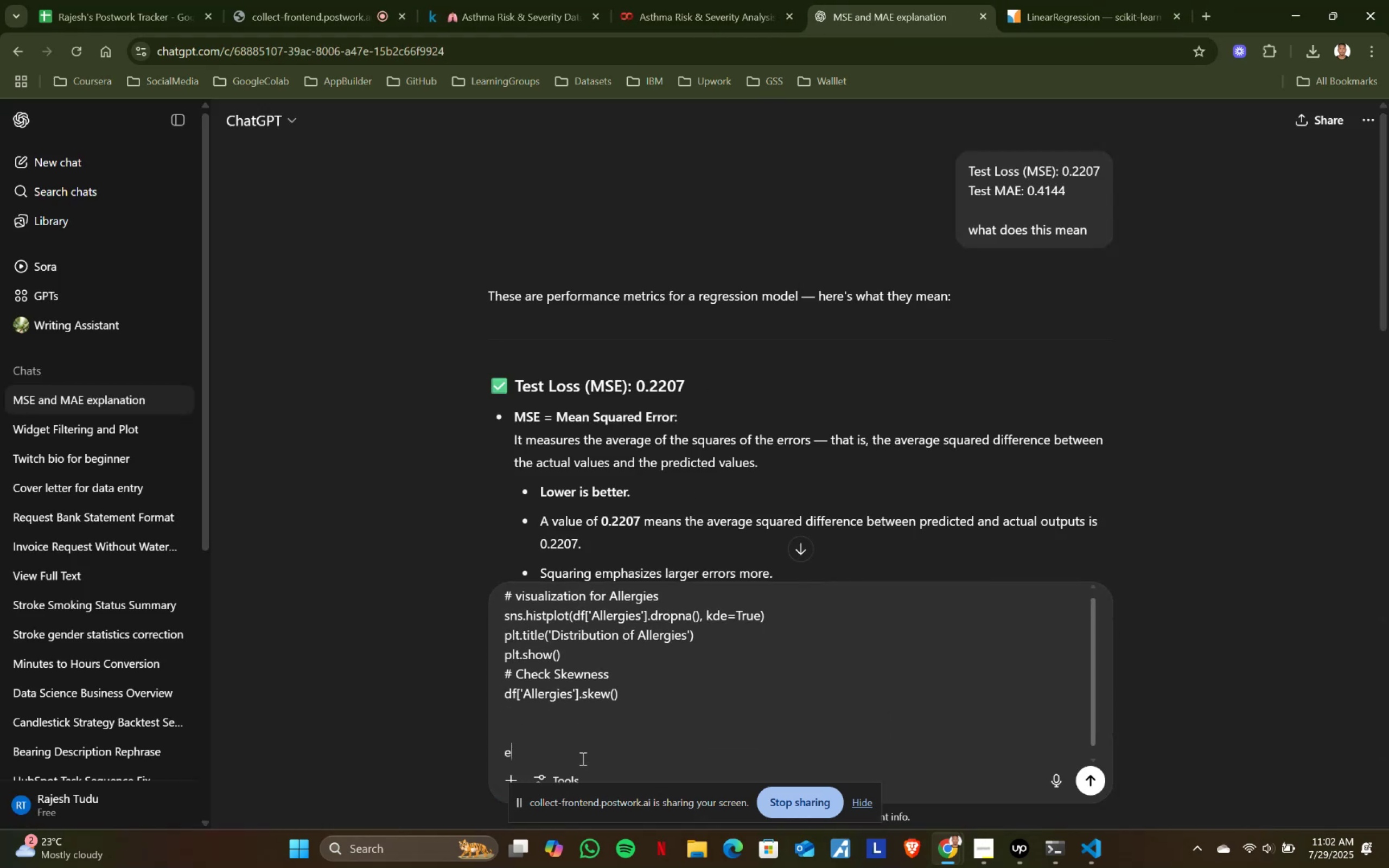 
type(eoor)
key(Backspace)
key(Backspace)
key(Backspace)
type(rror:)
 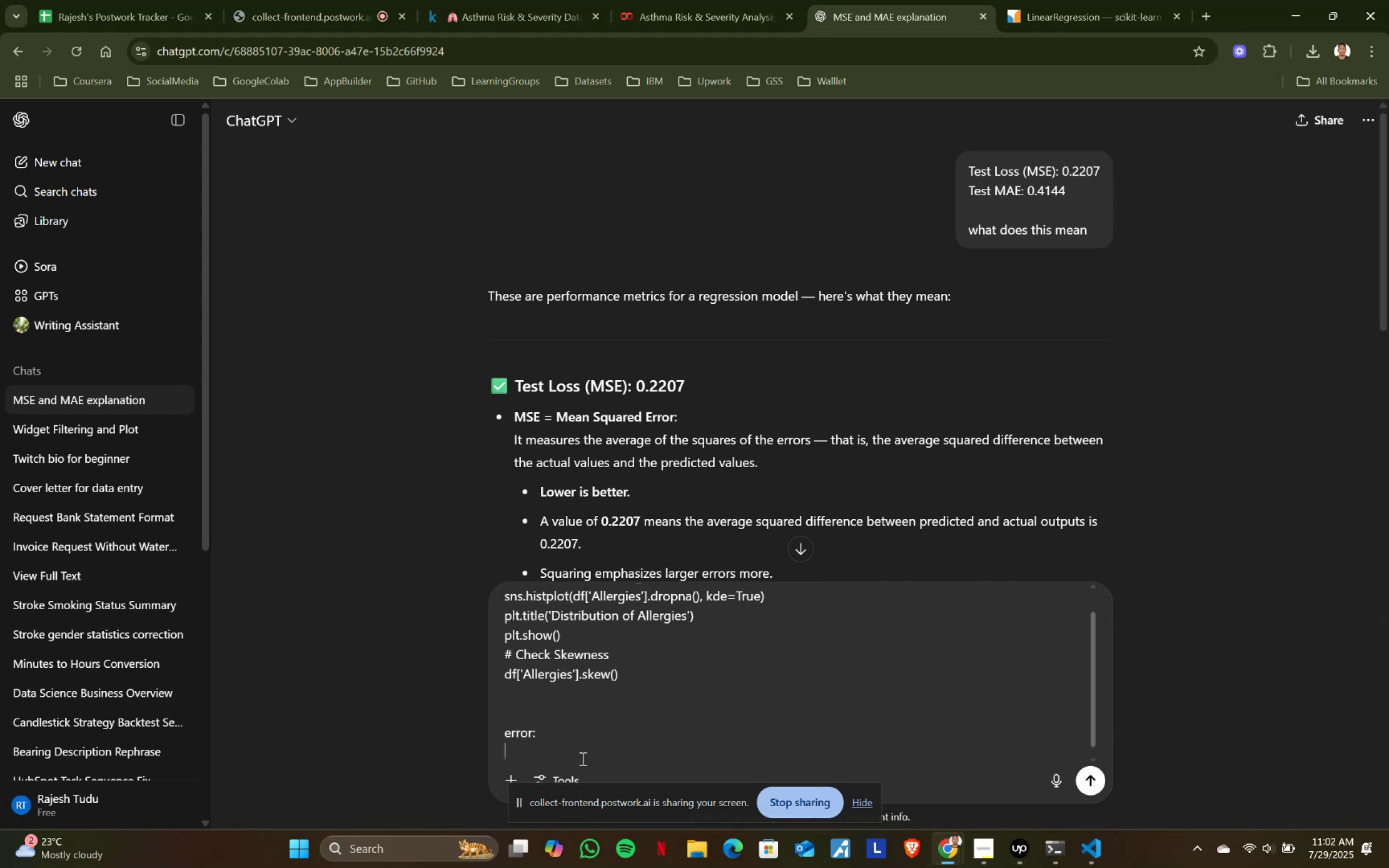 
key(Shift+Enter)
 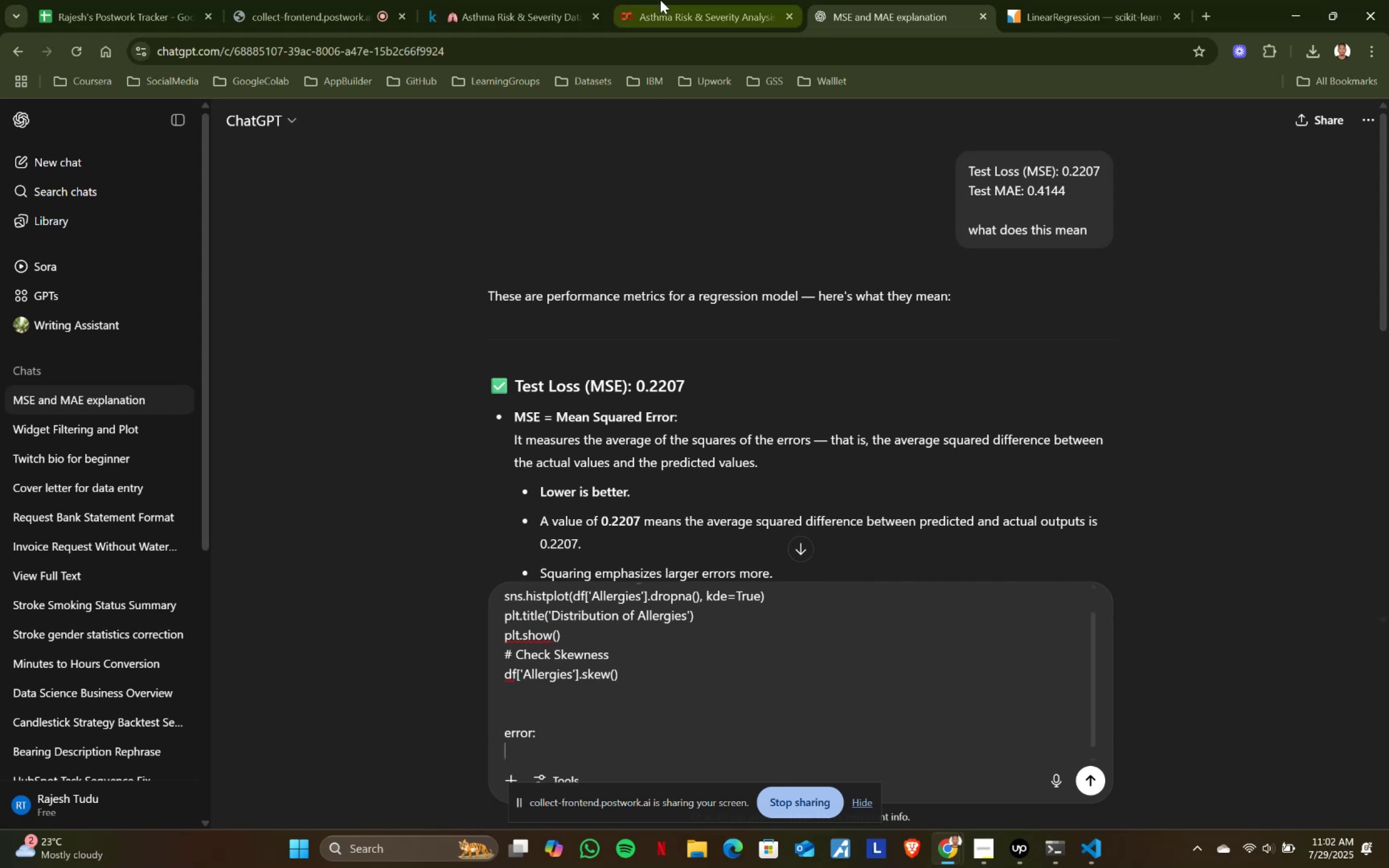 
left_click([660, 0])
 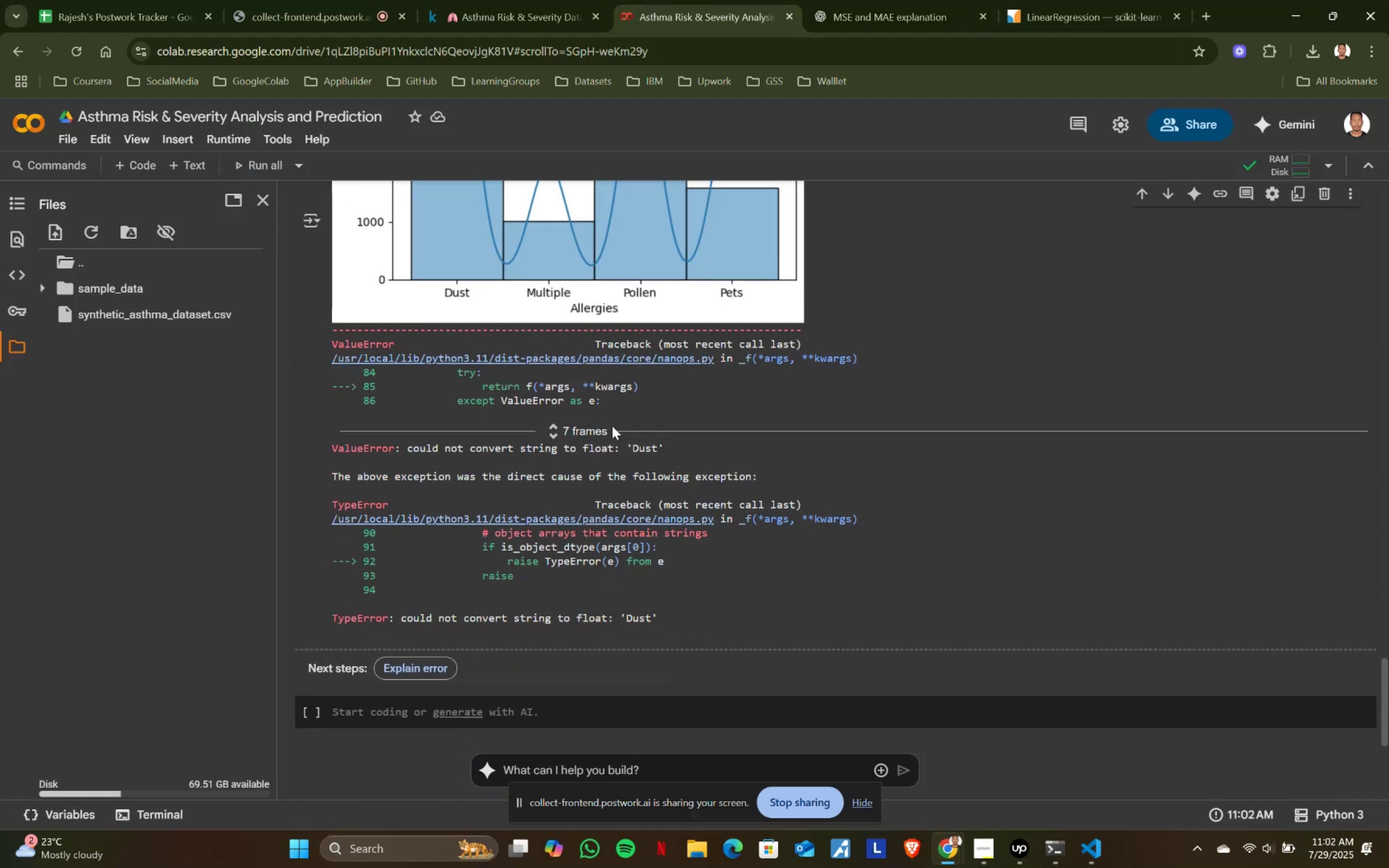 
scroll: coordinate [612, 426], scroll_direction: down, amount: 3.0
 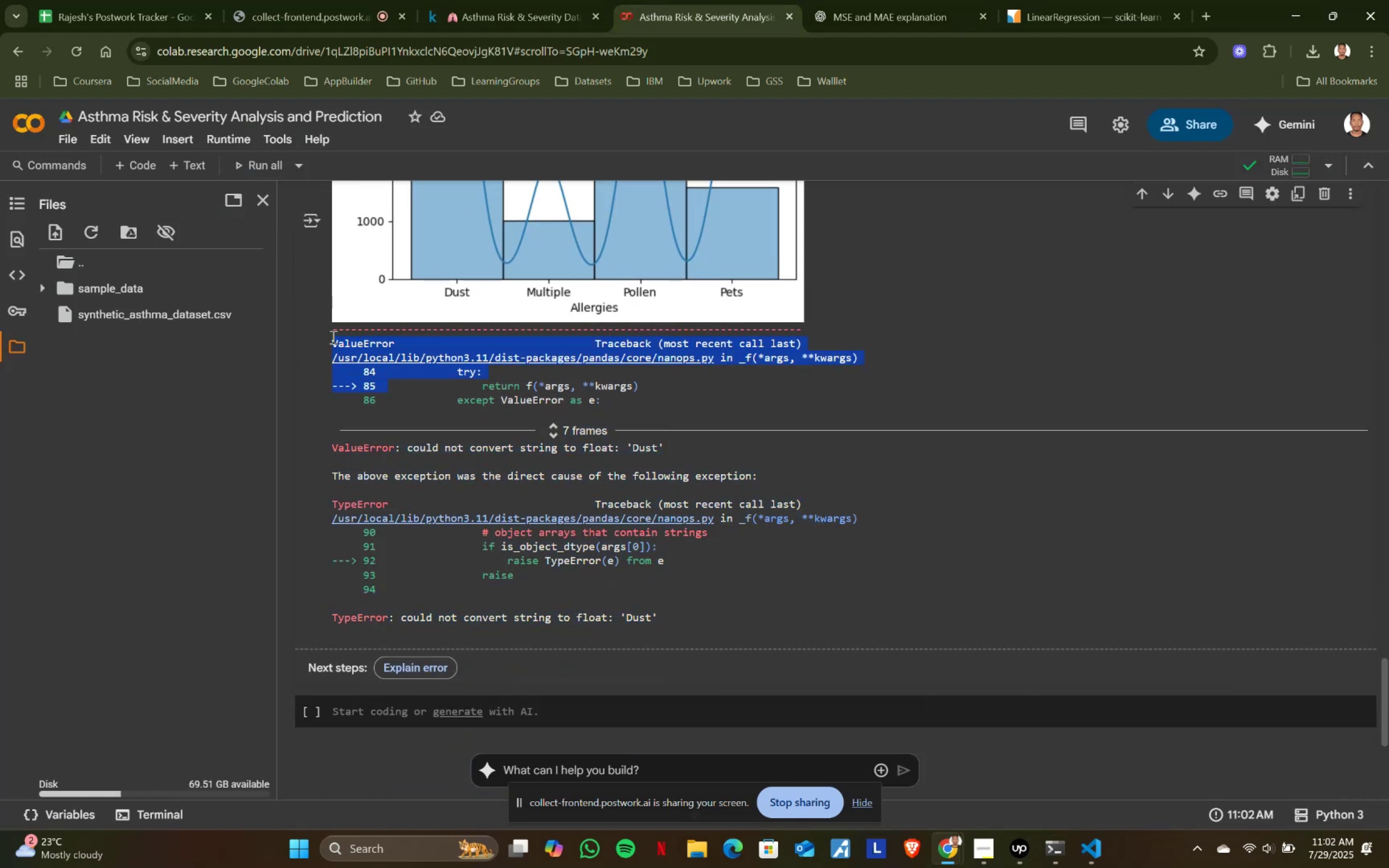 
left_click([332, 336])
 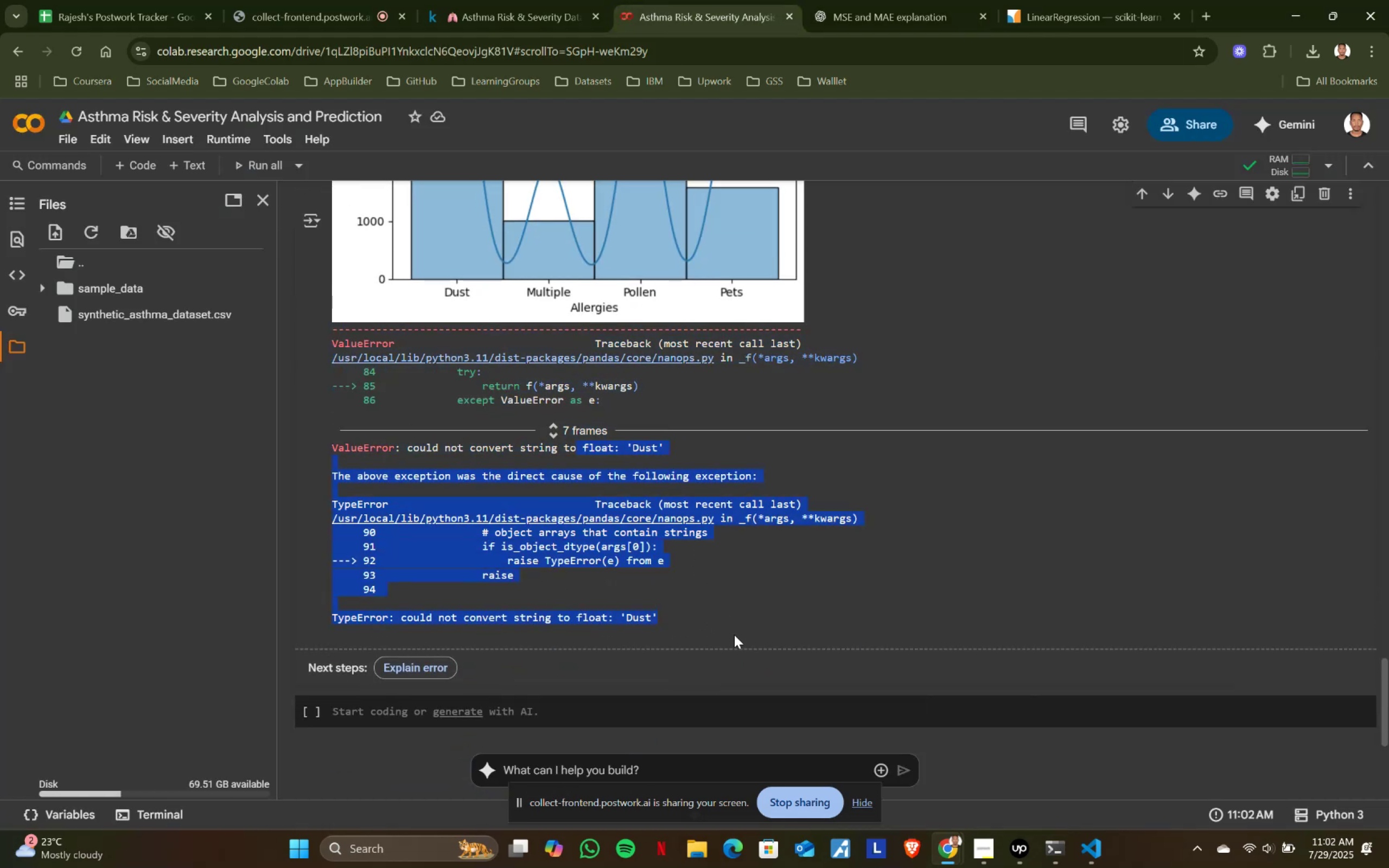 
key(Control+ControlLeft)
 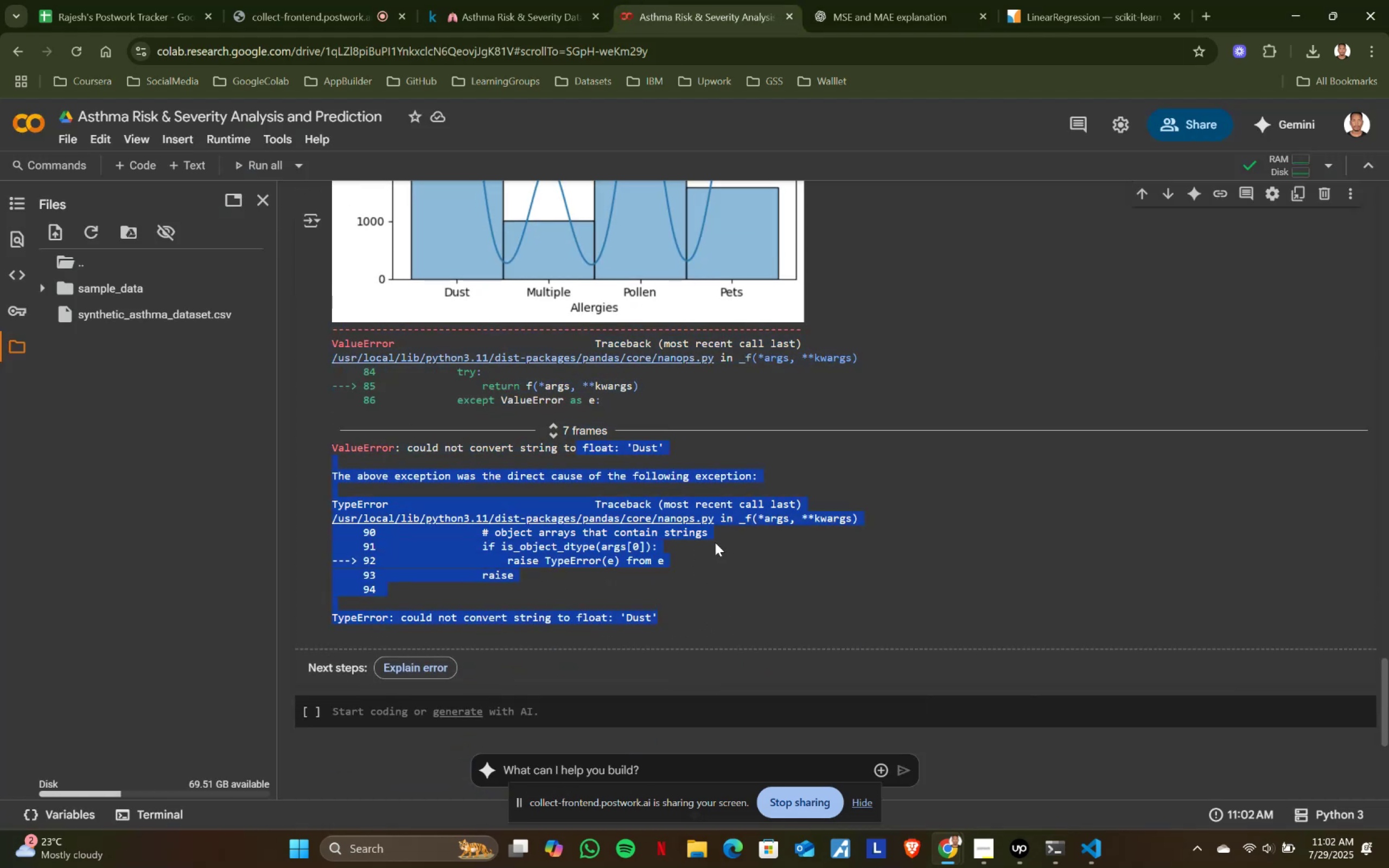 
key(Control+C)
 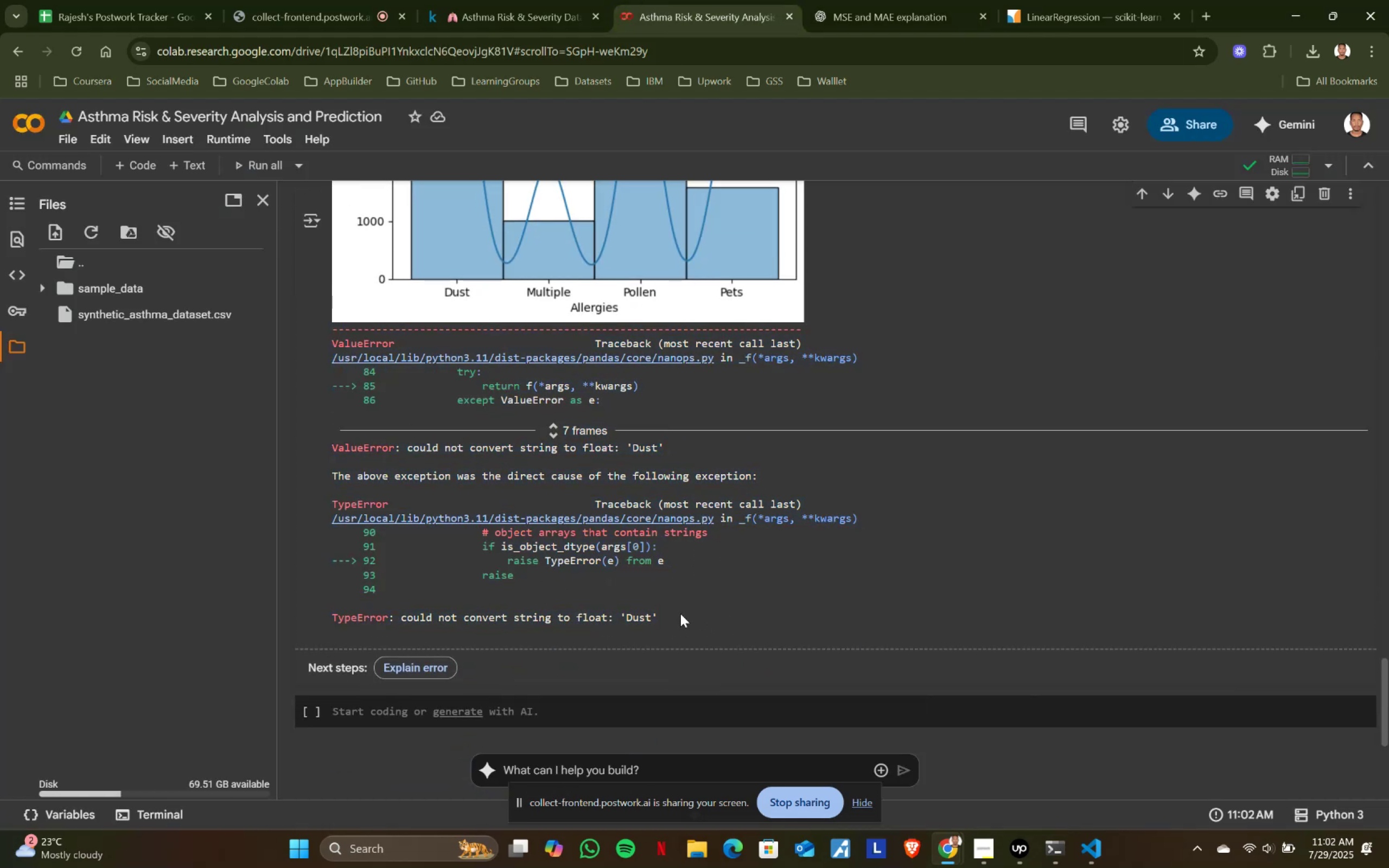 
left_click([686, 600])
 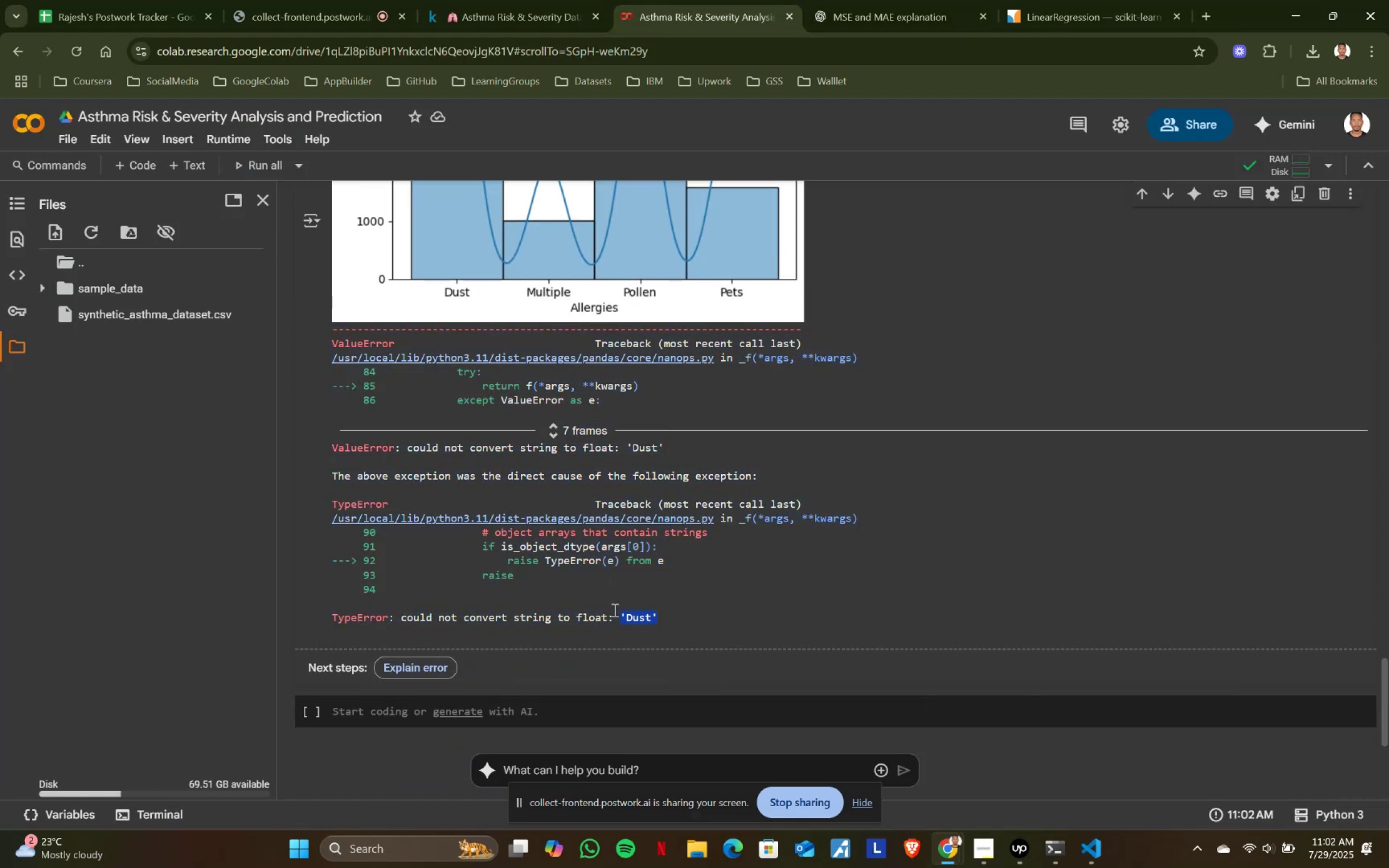 
left_click_drag(start_coordinate=[678, 620], to_coordinate=[321, 326])
 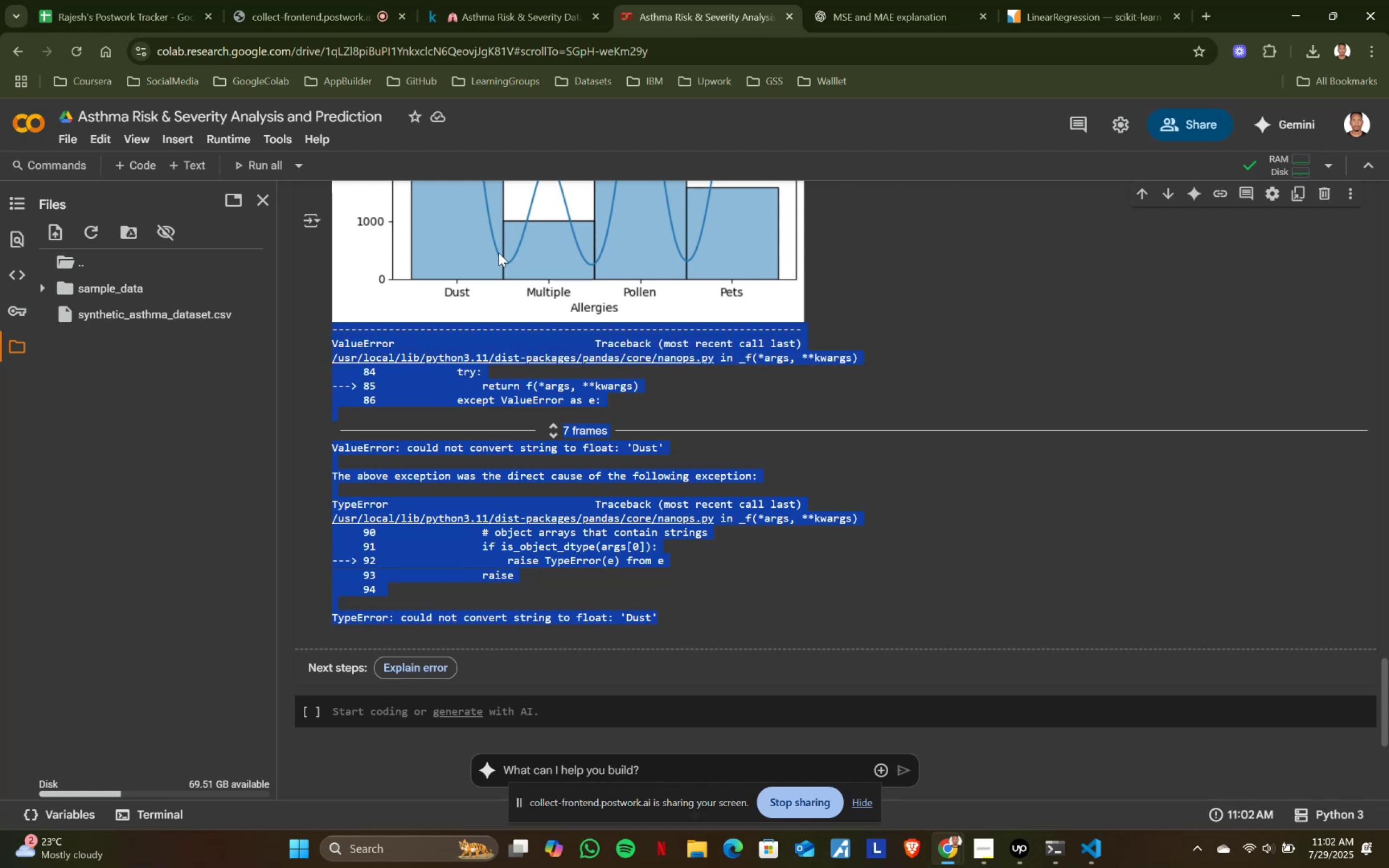 
key(Control+ControlLeft)
 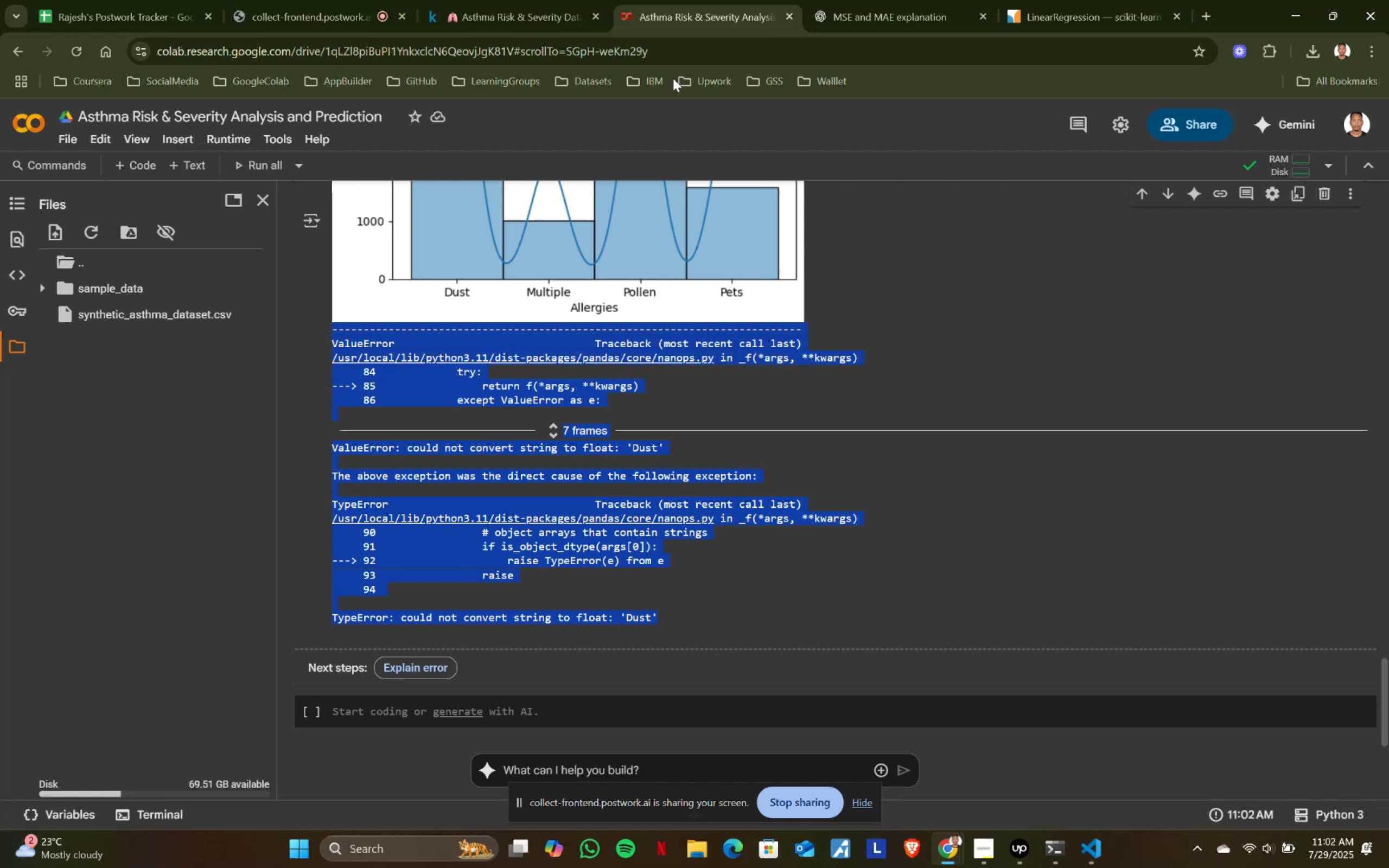 
key(Control+C)
 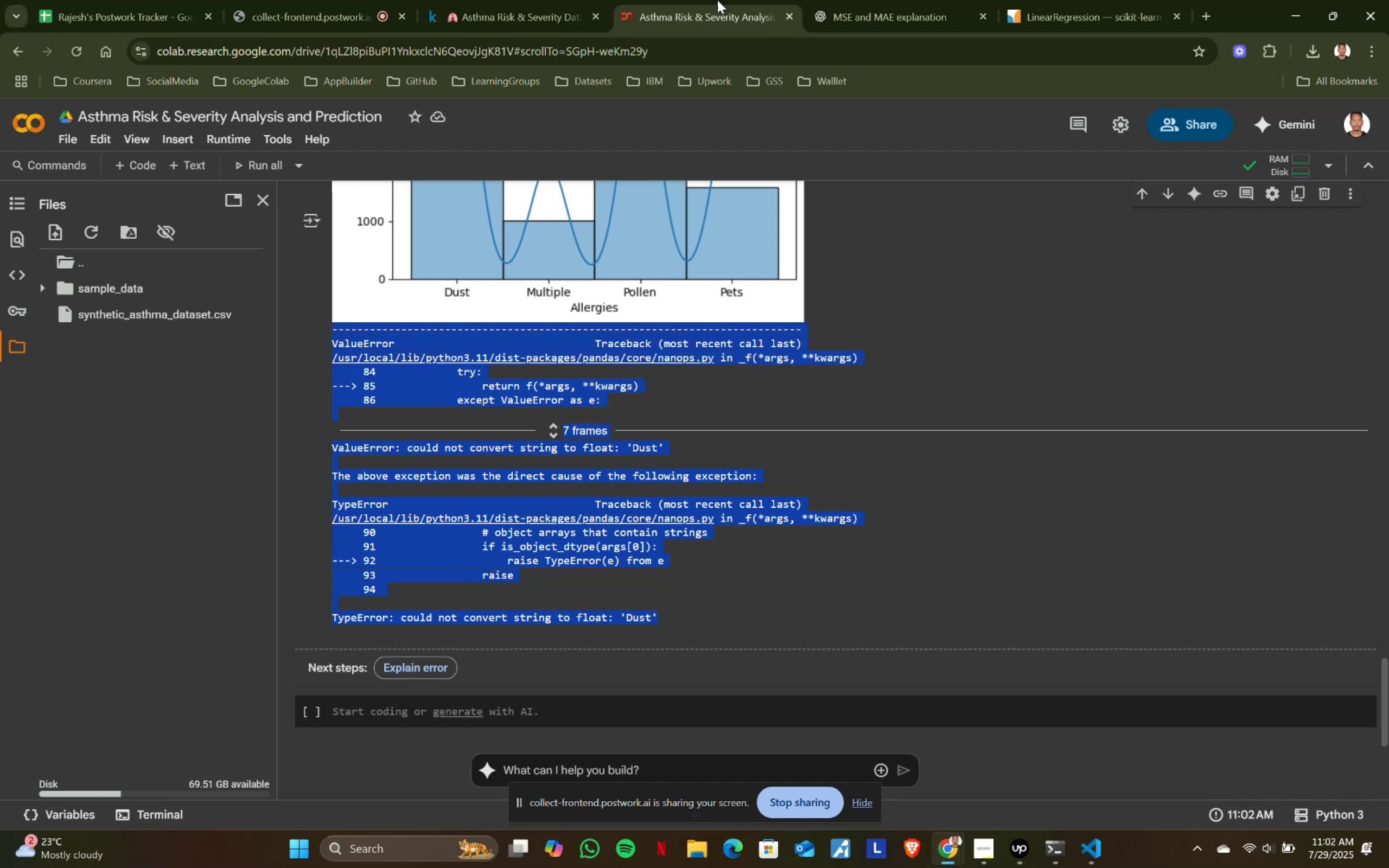 
key(Control+ControlLeft)
 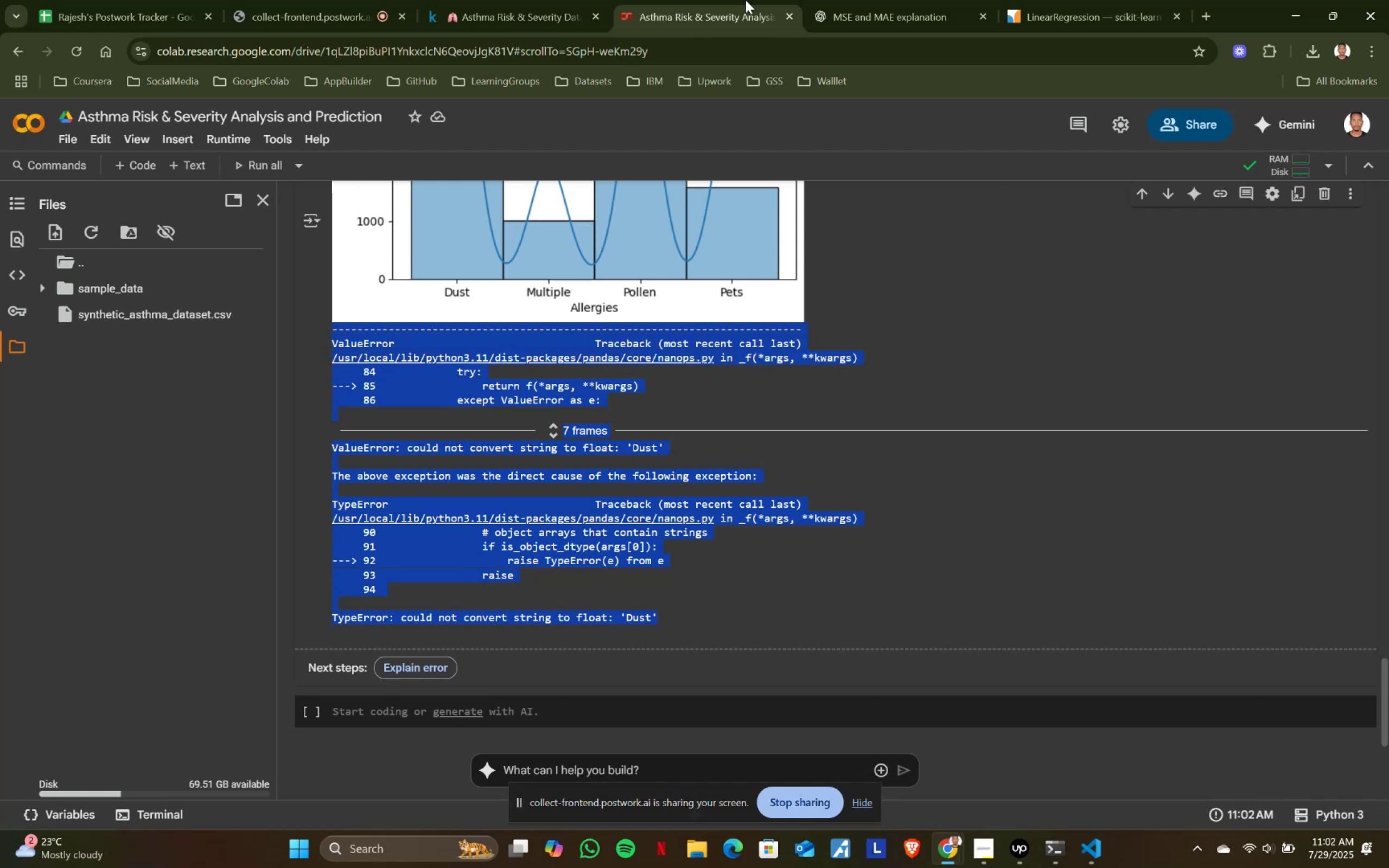 
key(Control+C)
 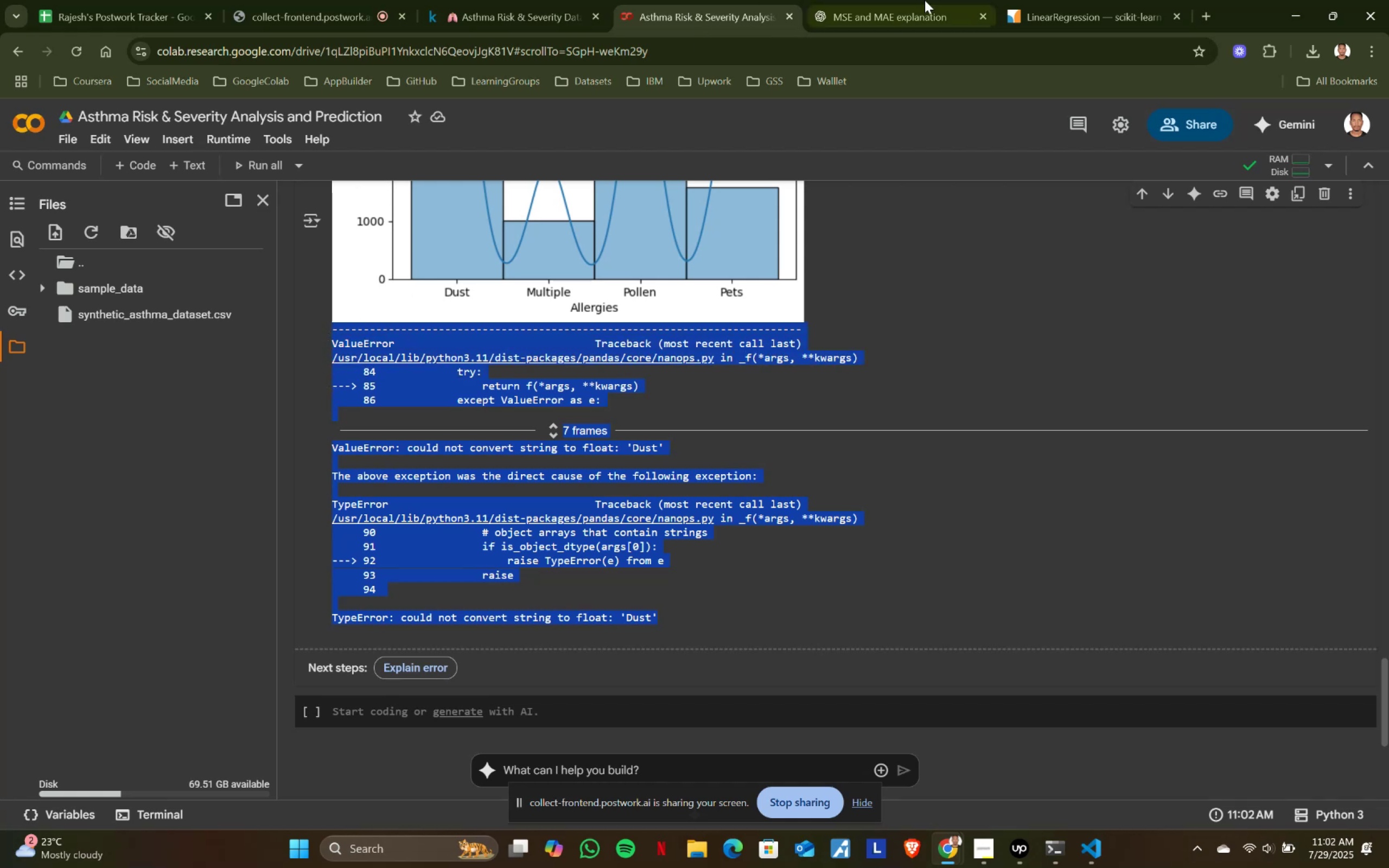 
key(Control+ControlLeft)
 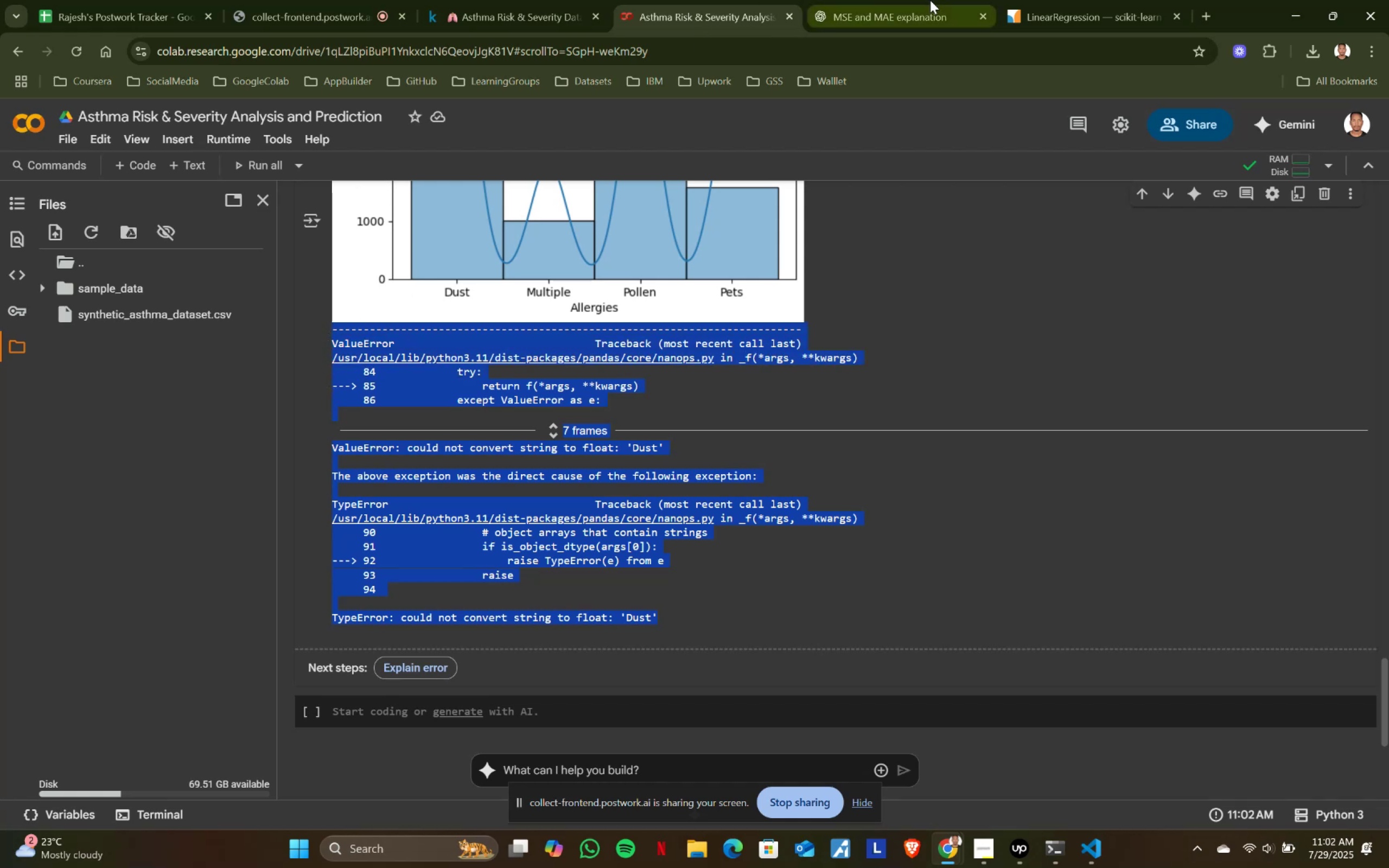 
key(Control+C)
 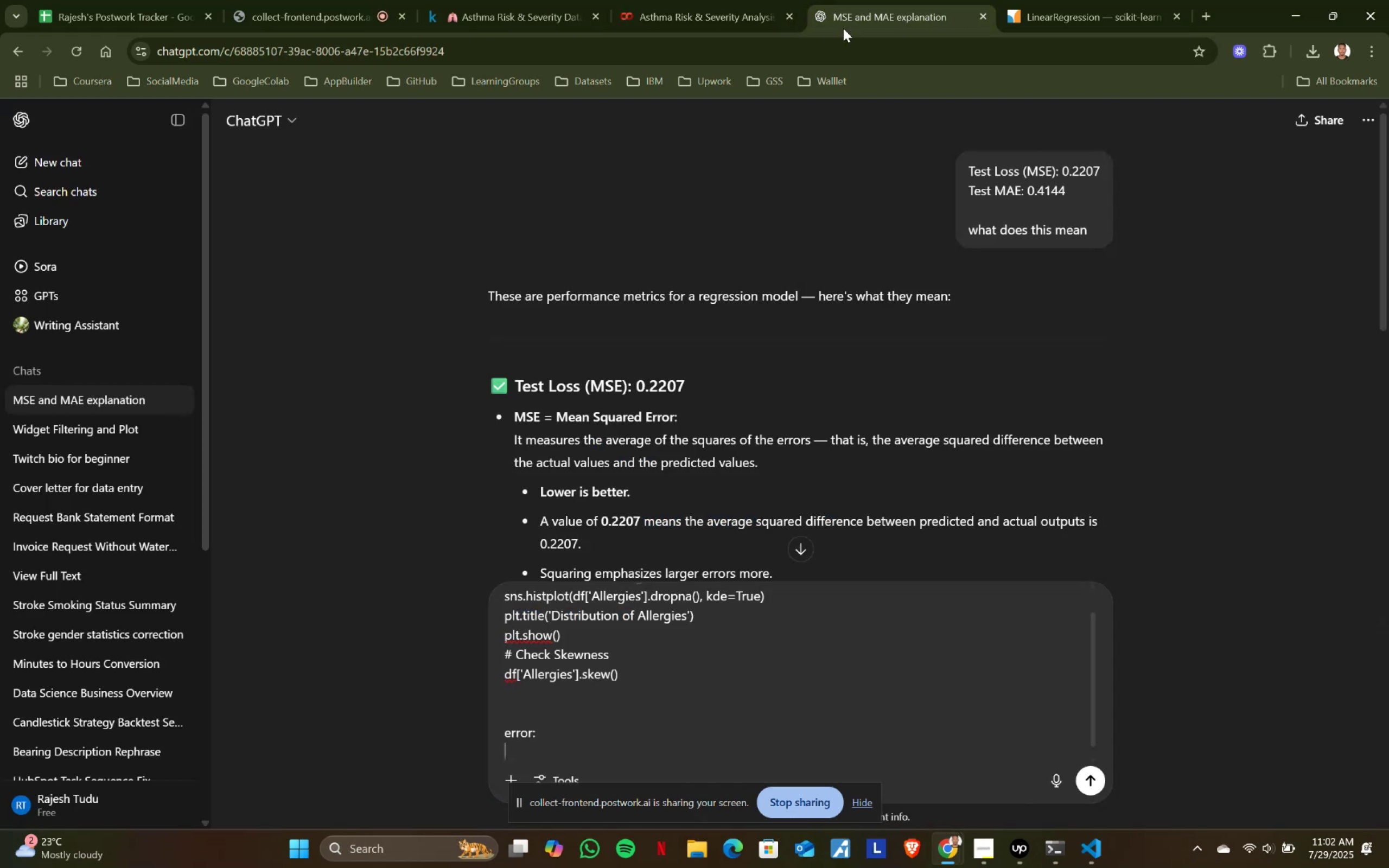 
left_click([827, 0])
 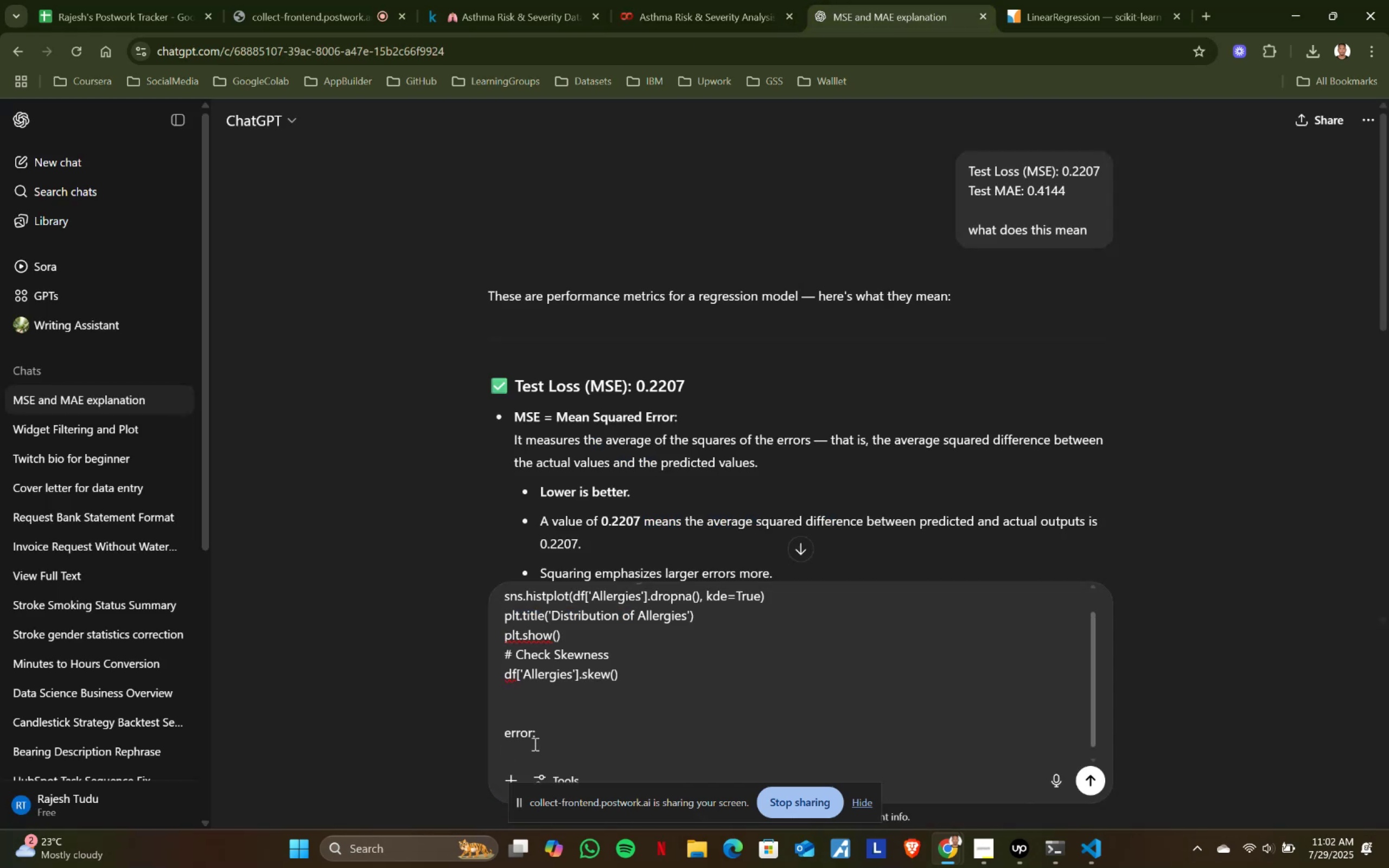 
key(Control+ControlLeft)
 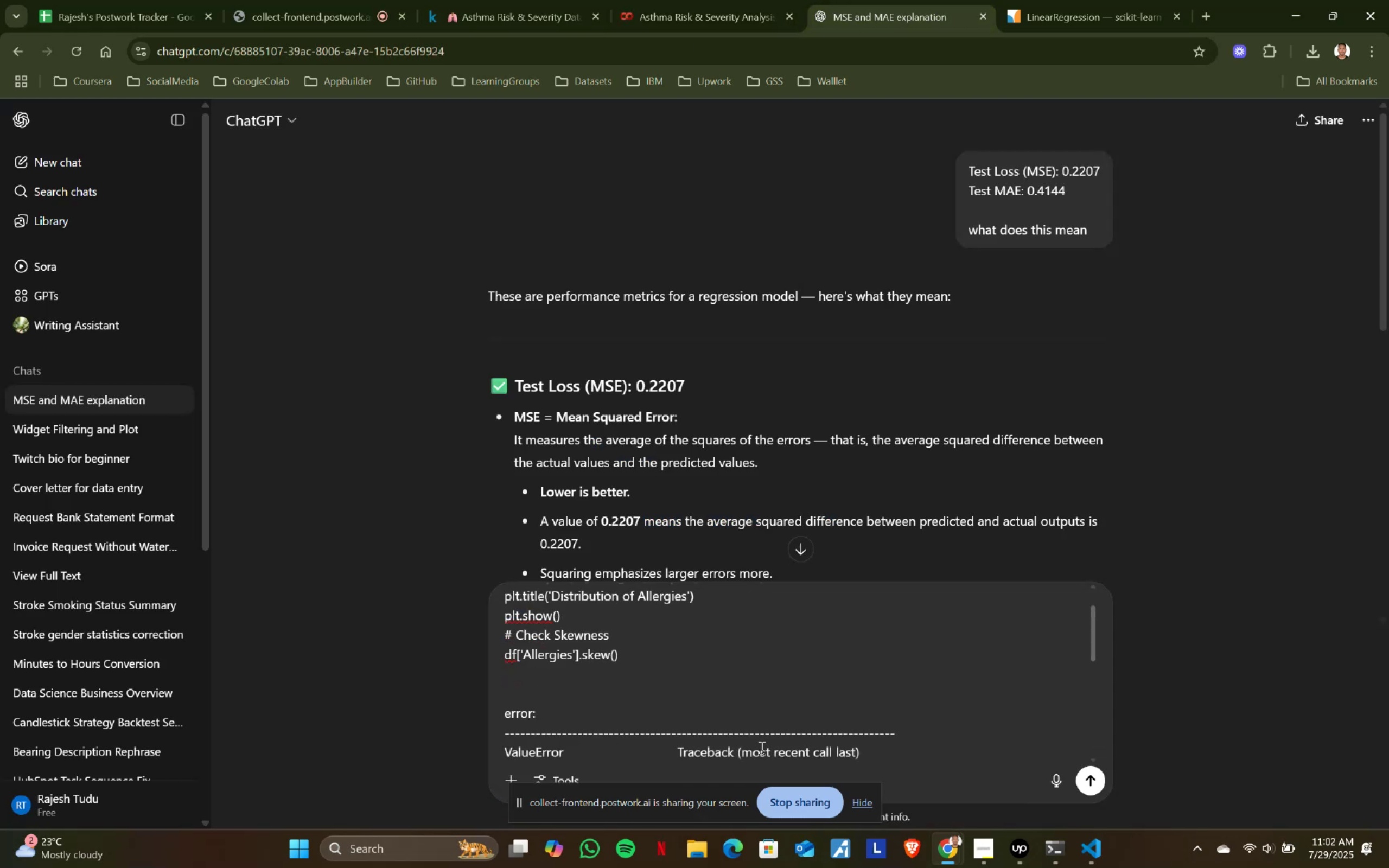 
key(Control+V)
 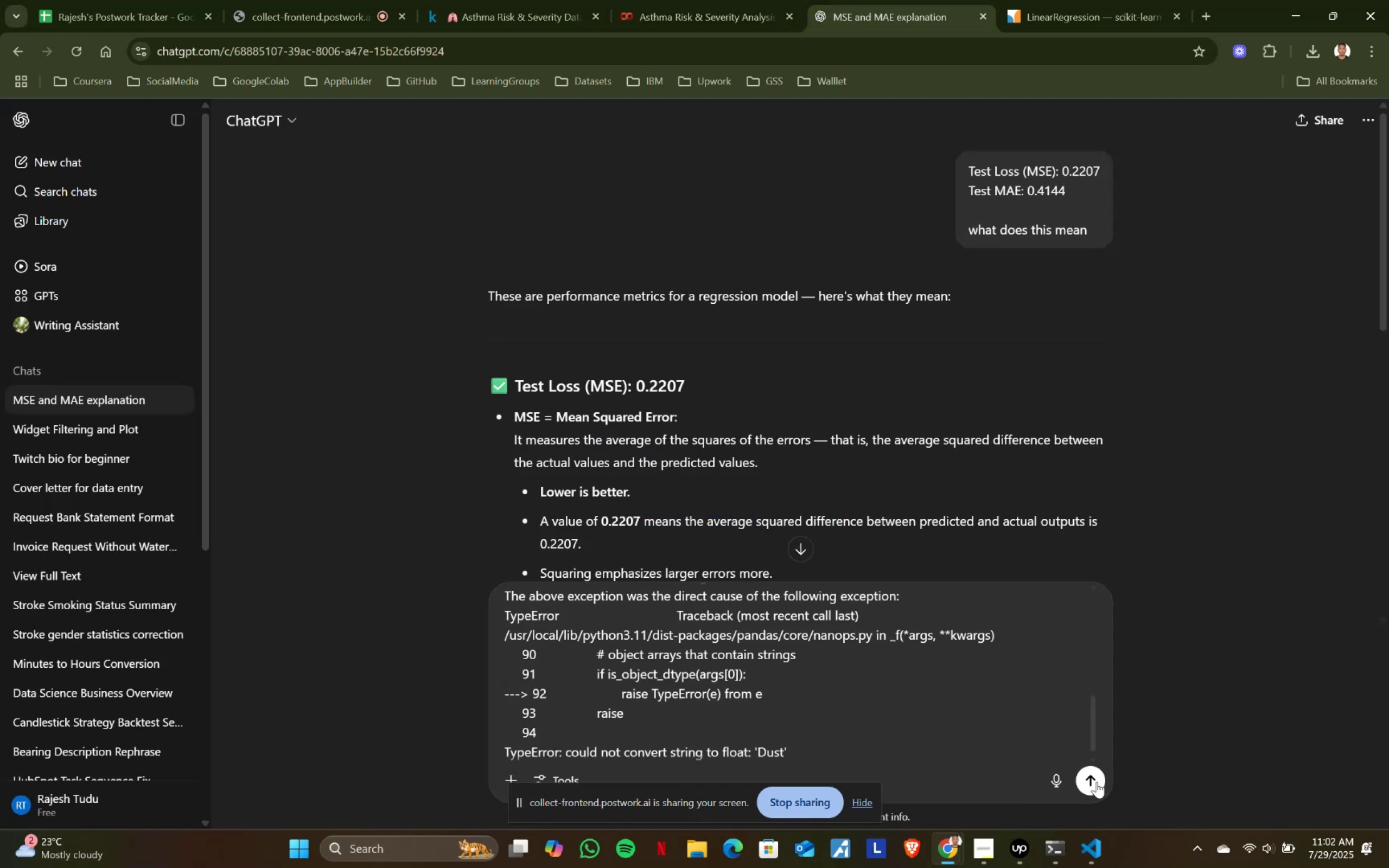 
double_click([1097, 782])
 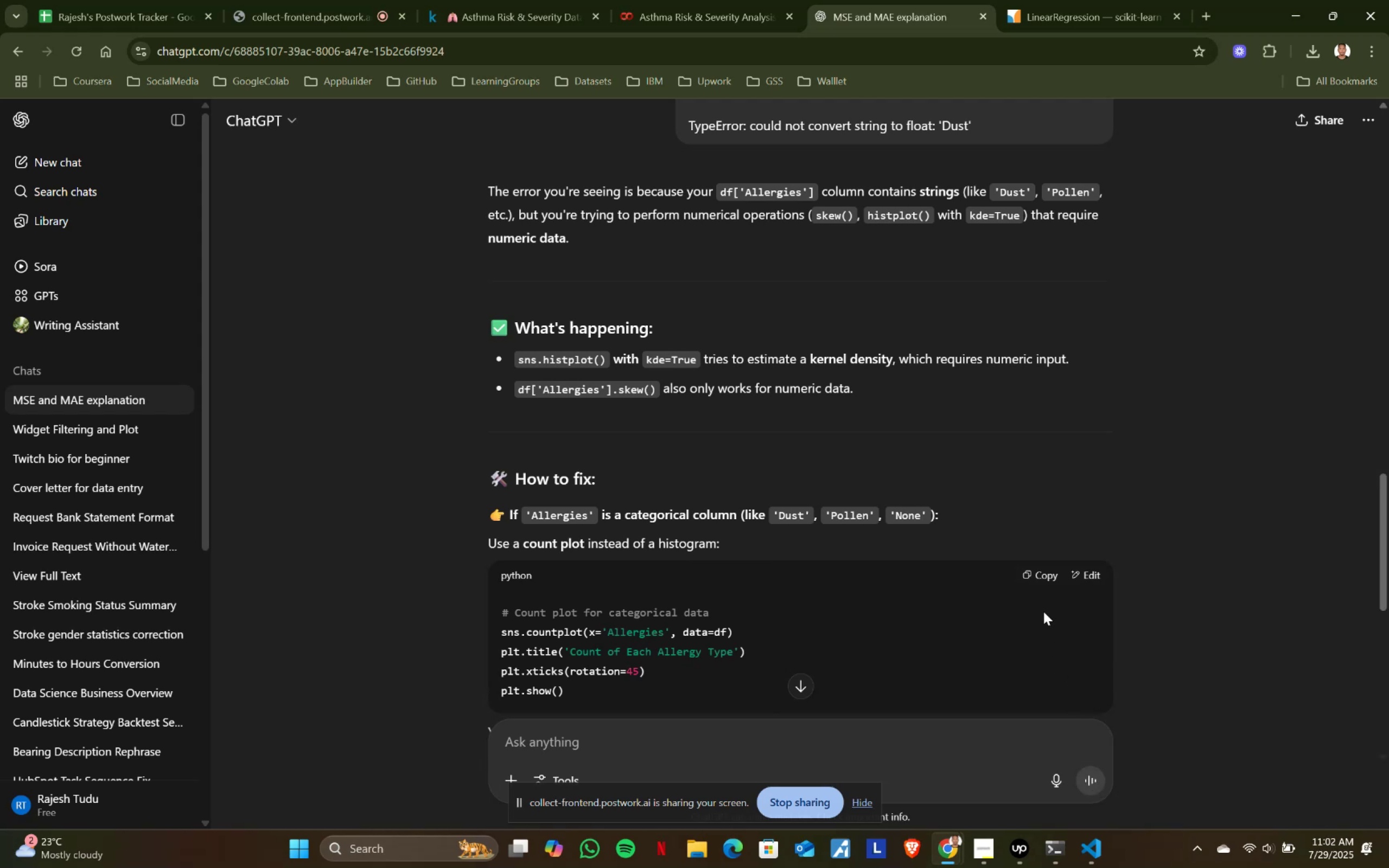 
wait(22.71)
 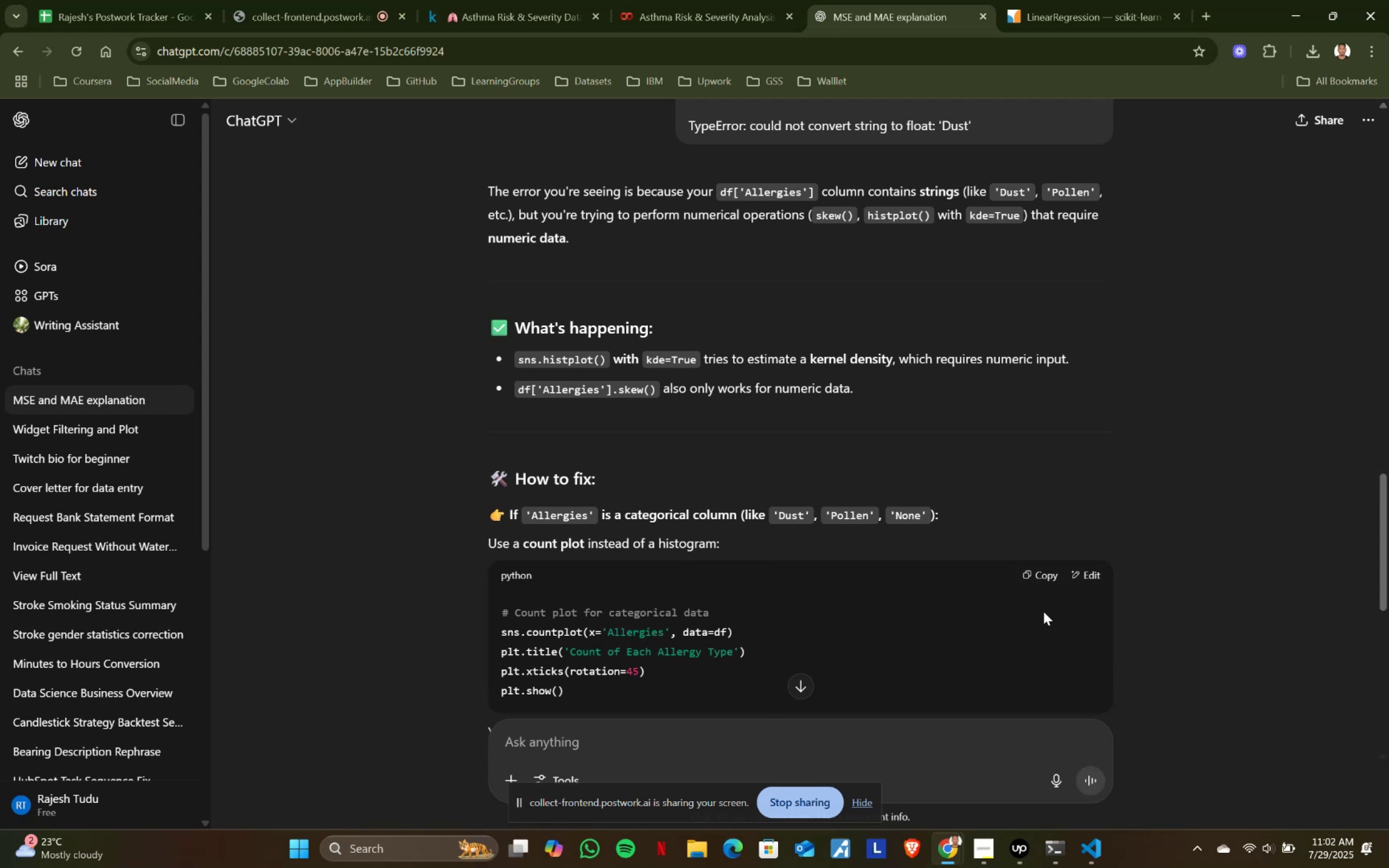 
left_click_drag(start_coordinate=[1043, 611], to_coordinate=[972, 589])
 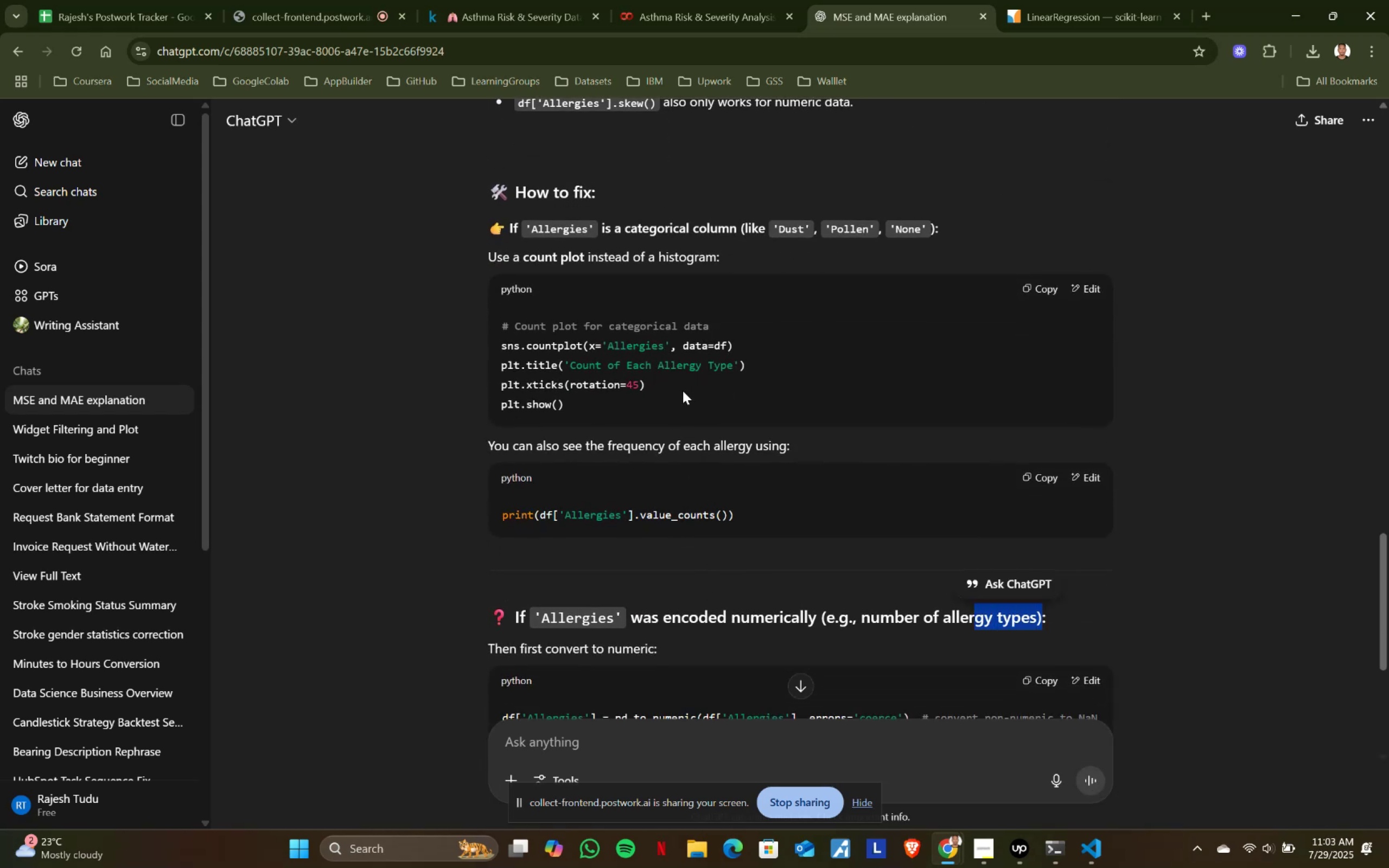 
left_click_drag(start_coordinate=[573, 405], to_coordinate=[483, 311])
 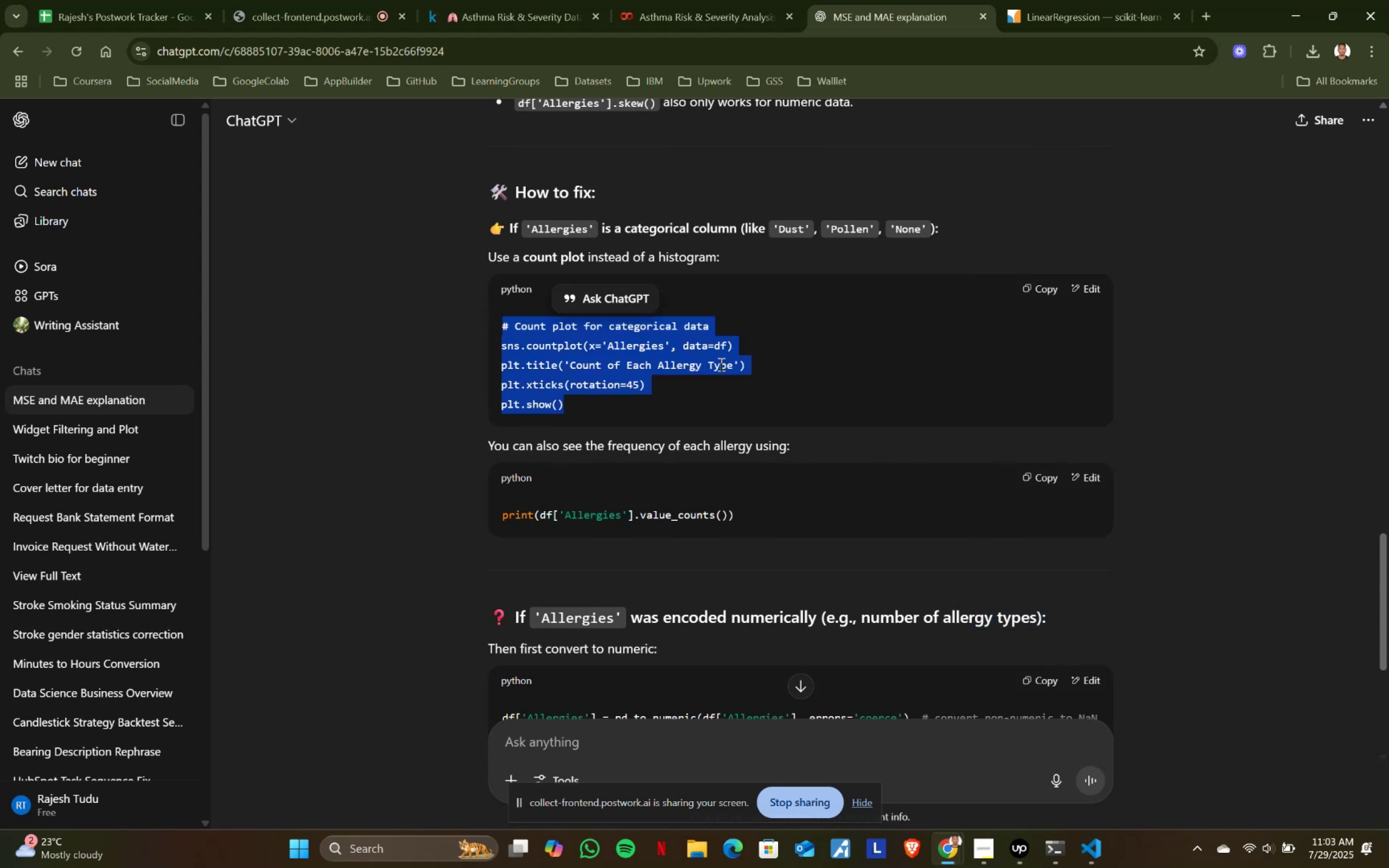 
scroll: coordinate [720, 364], scroll_direction: down, amount: 3.0
 